 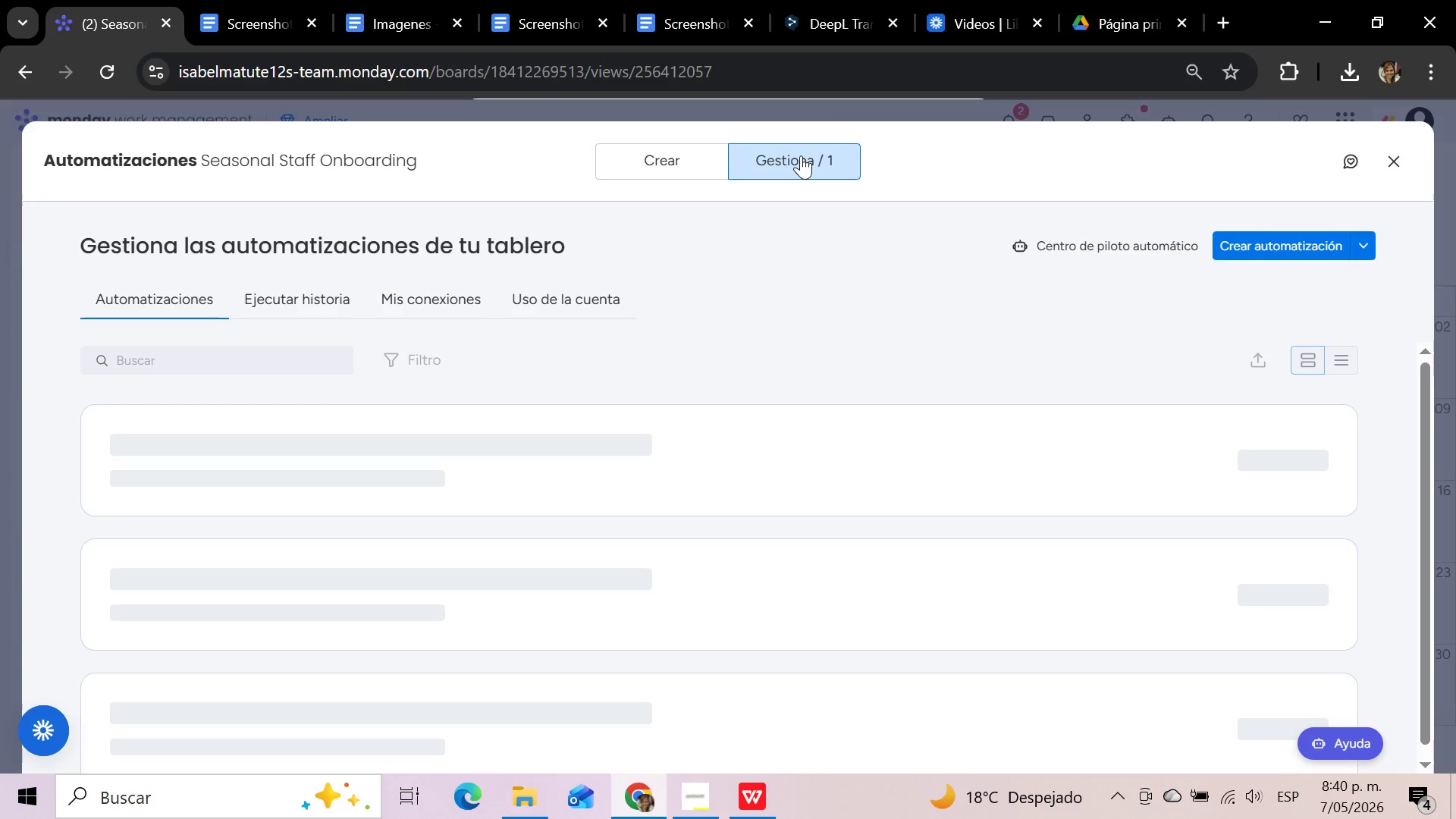 
left_click([791, 157])
 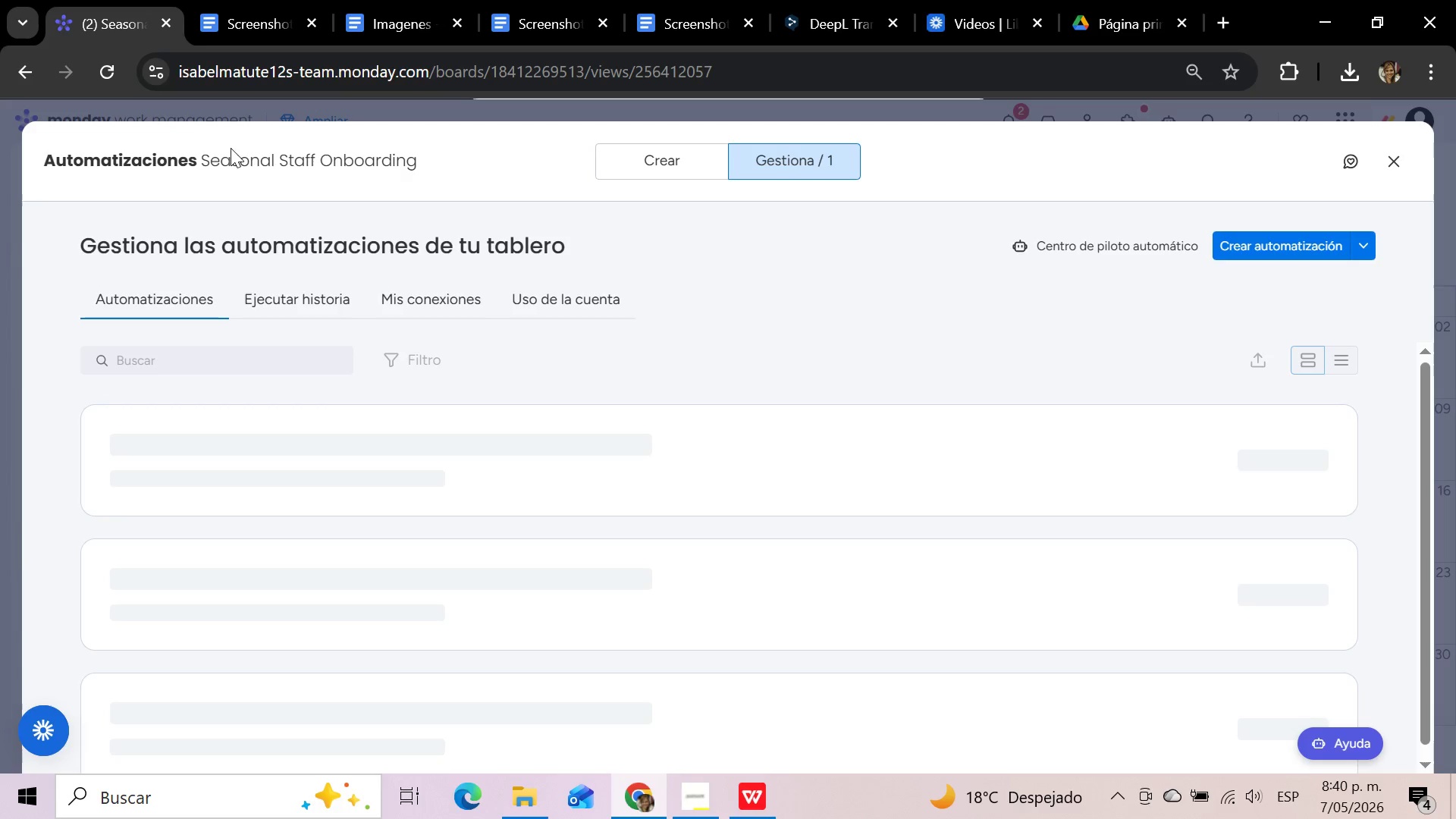 
left_click([888, 300])
 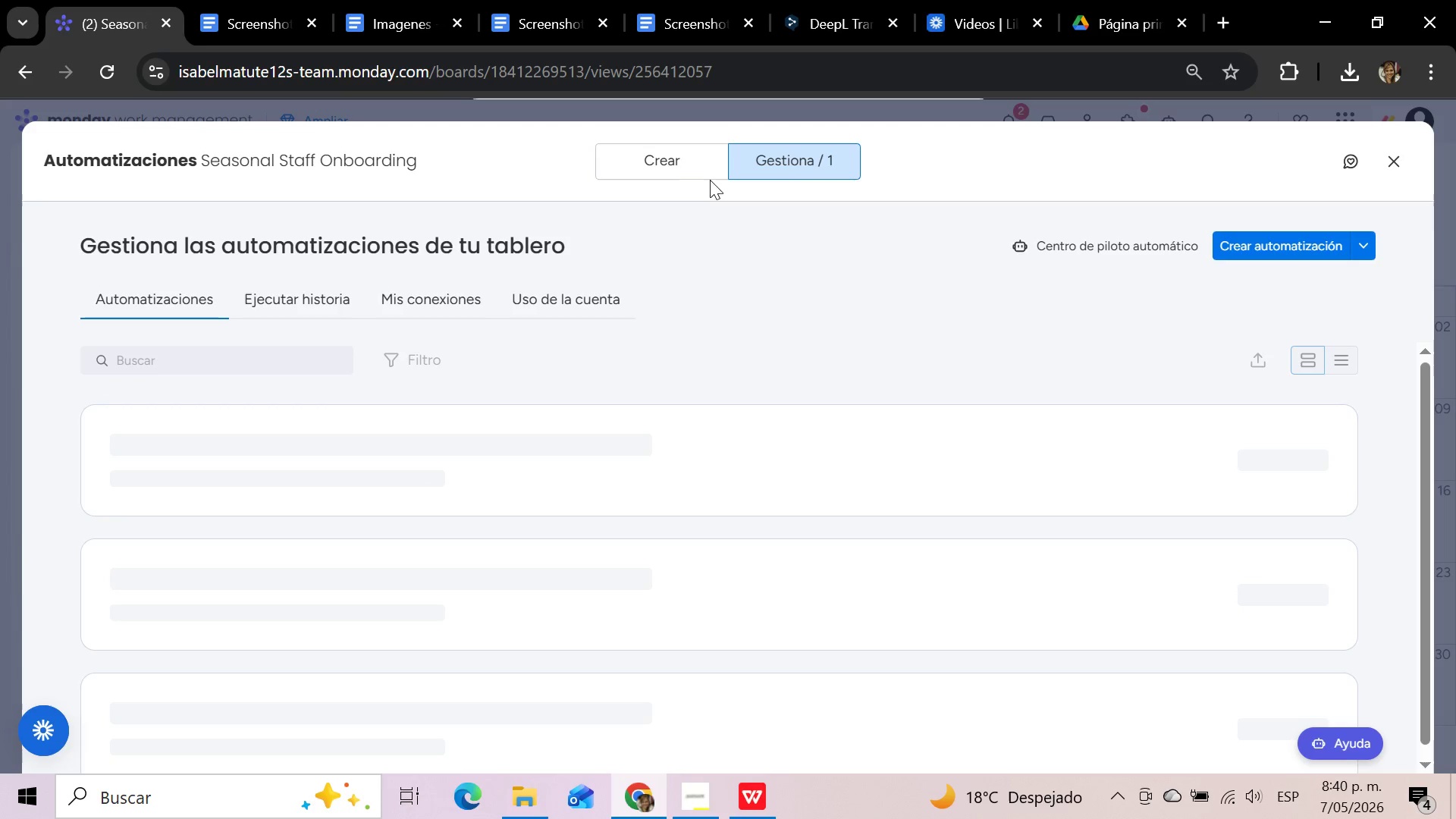 
left_click([670, 157])
 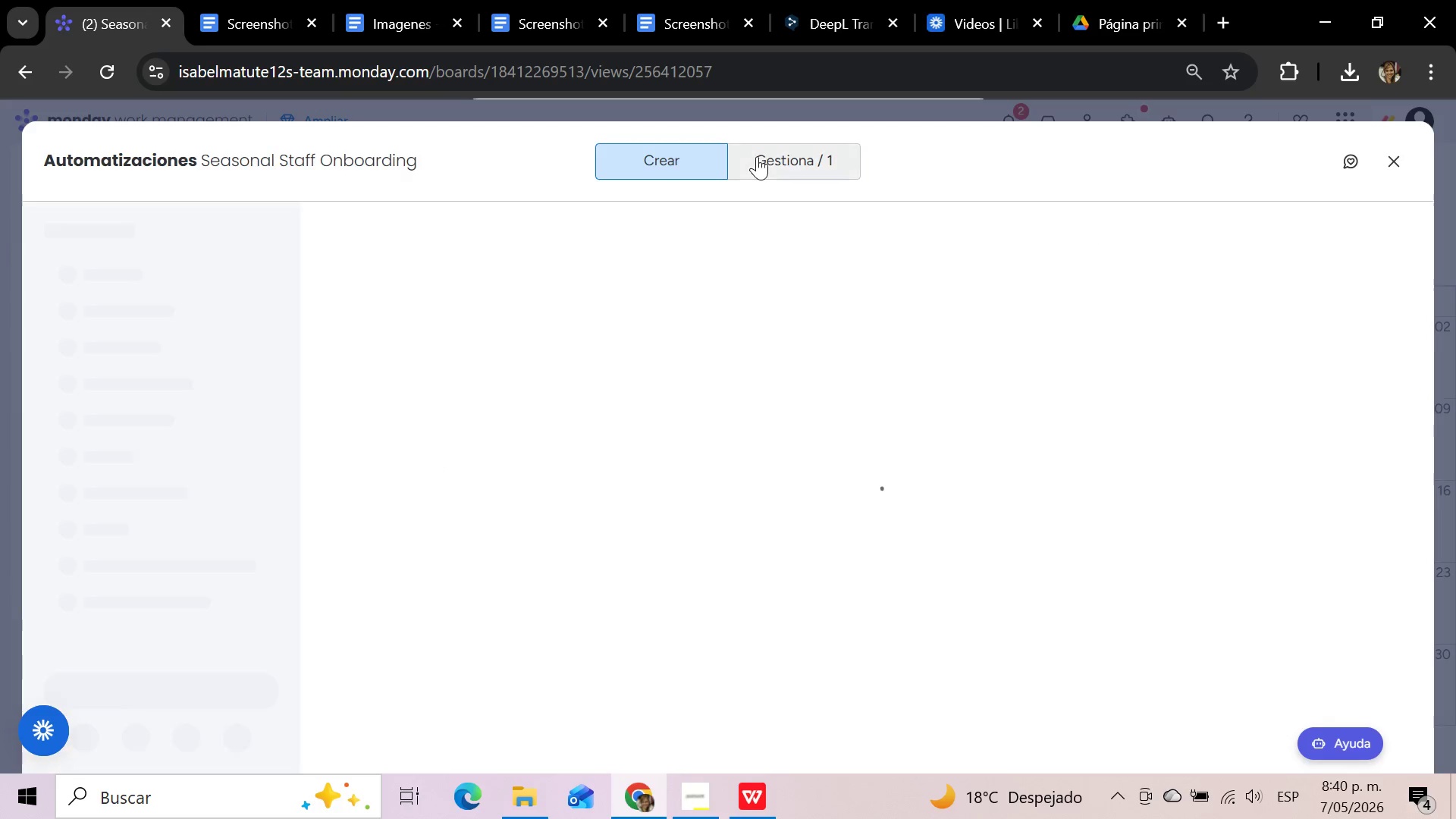 
left_click([795, 163])
 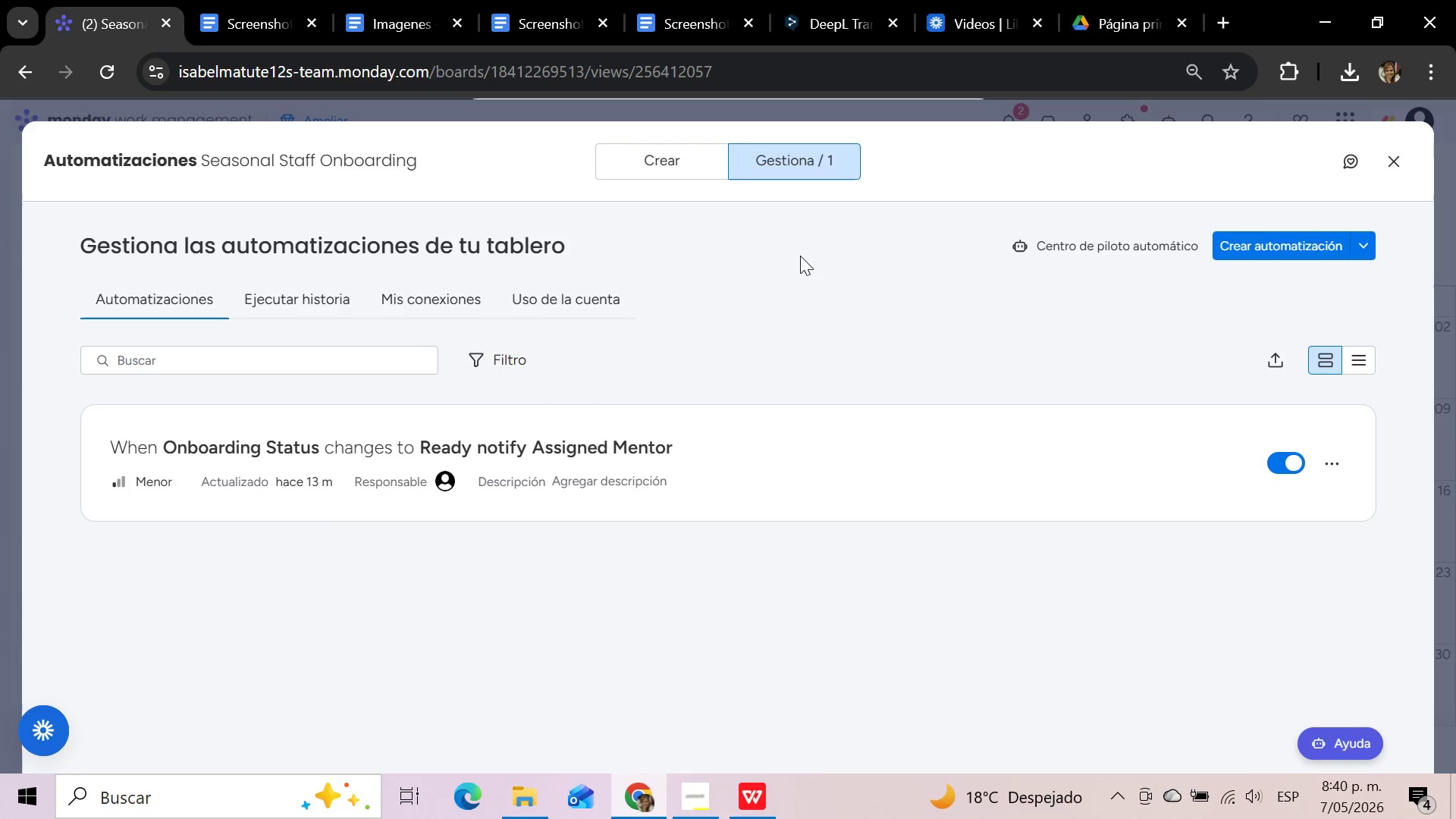 
left_click([368, 459])
 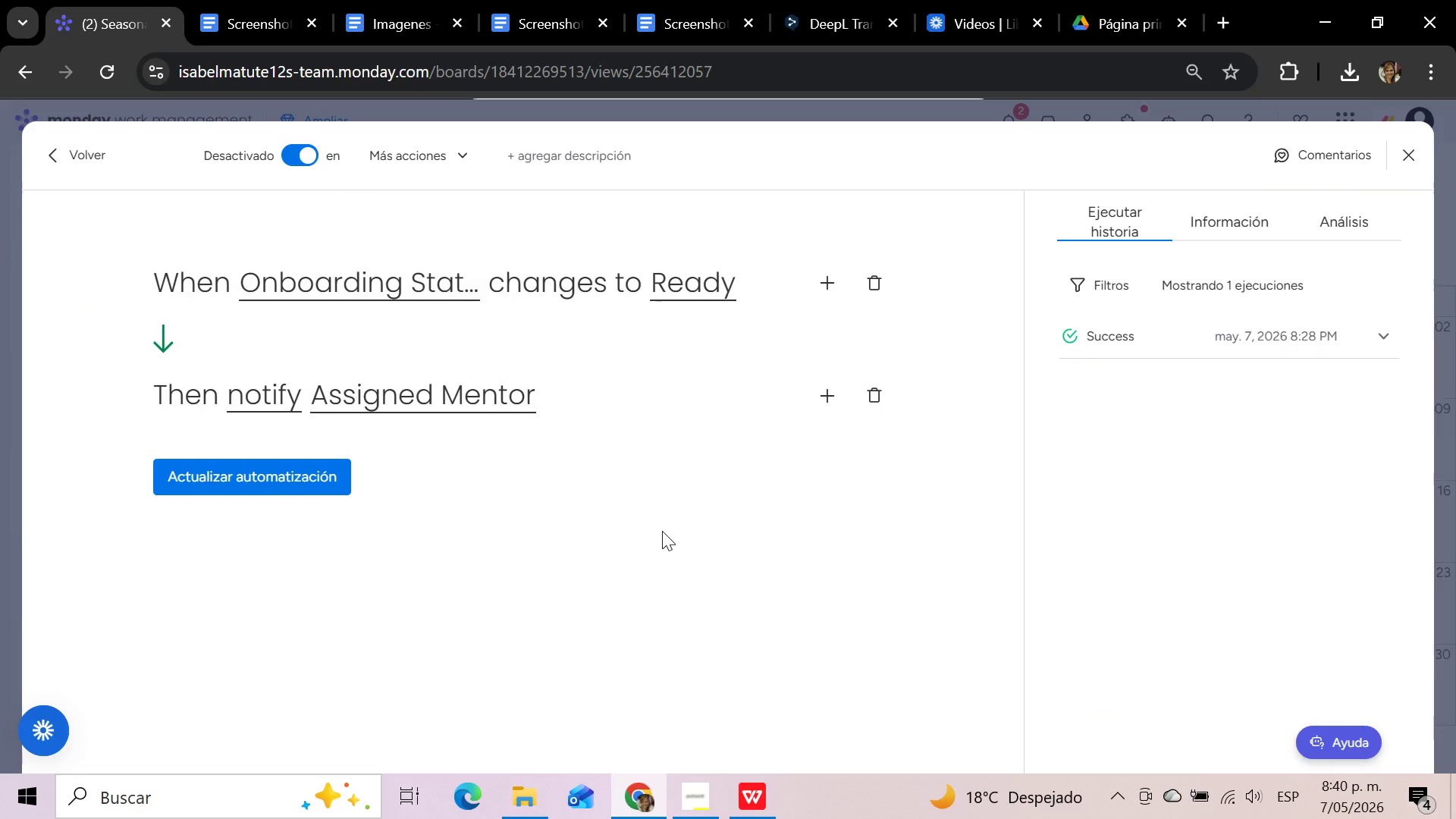 
key(Meta+Shift+S)
 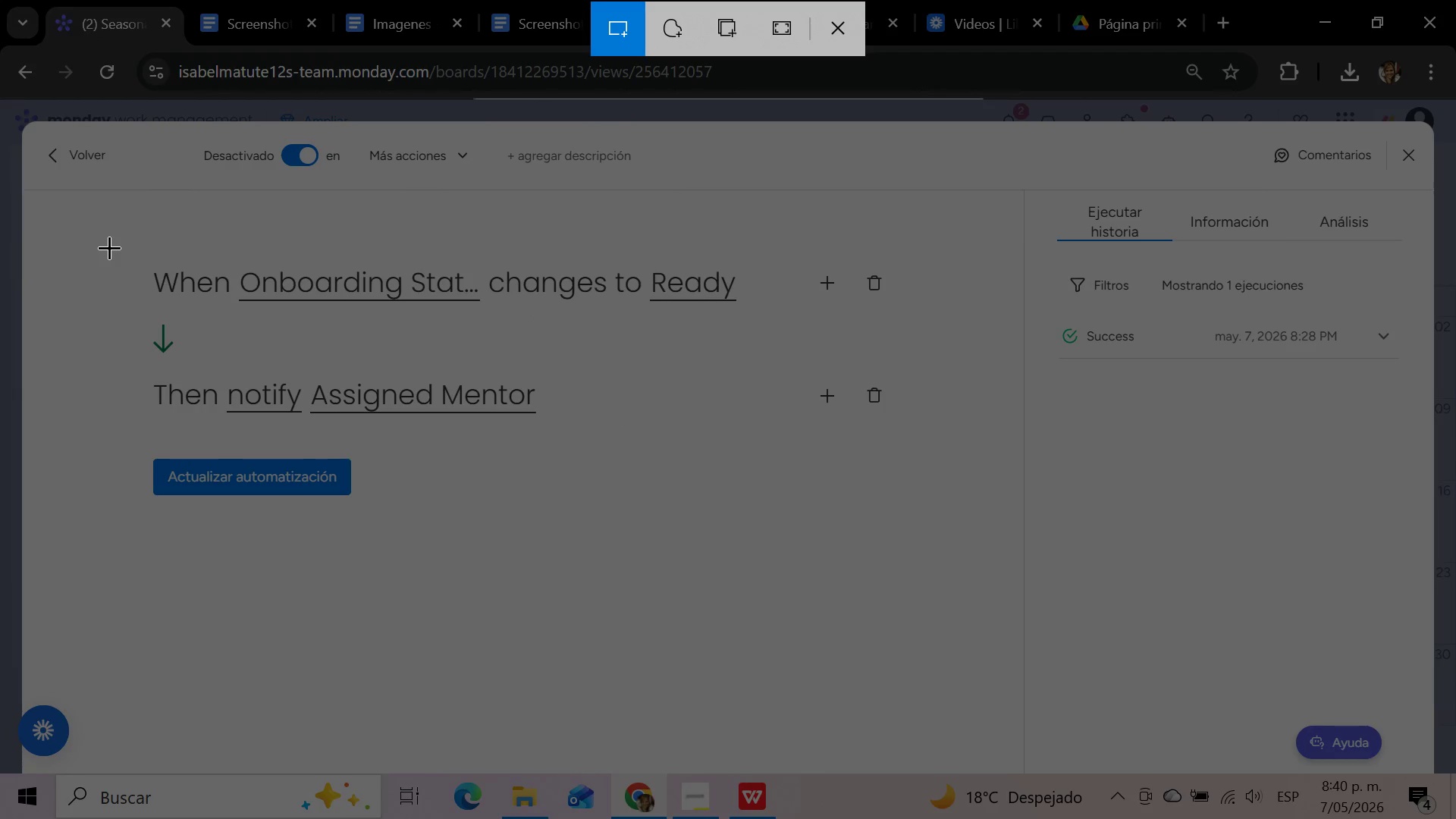 
left_click_drag(start_coordinate=[127, 246], to_coordinate=[766, 534])
 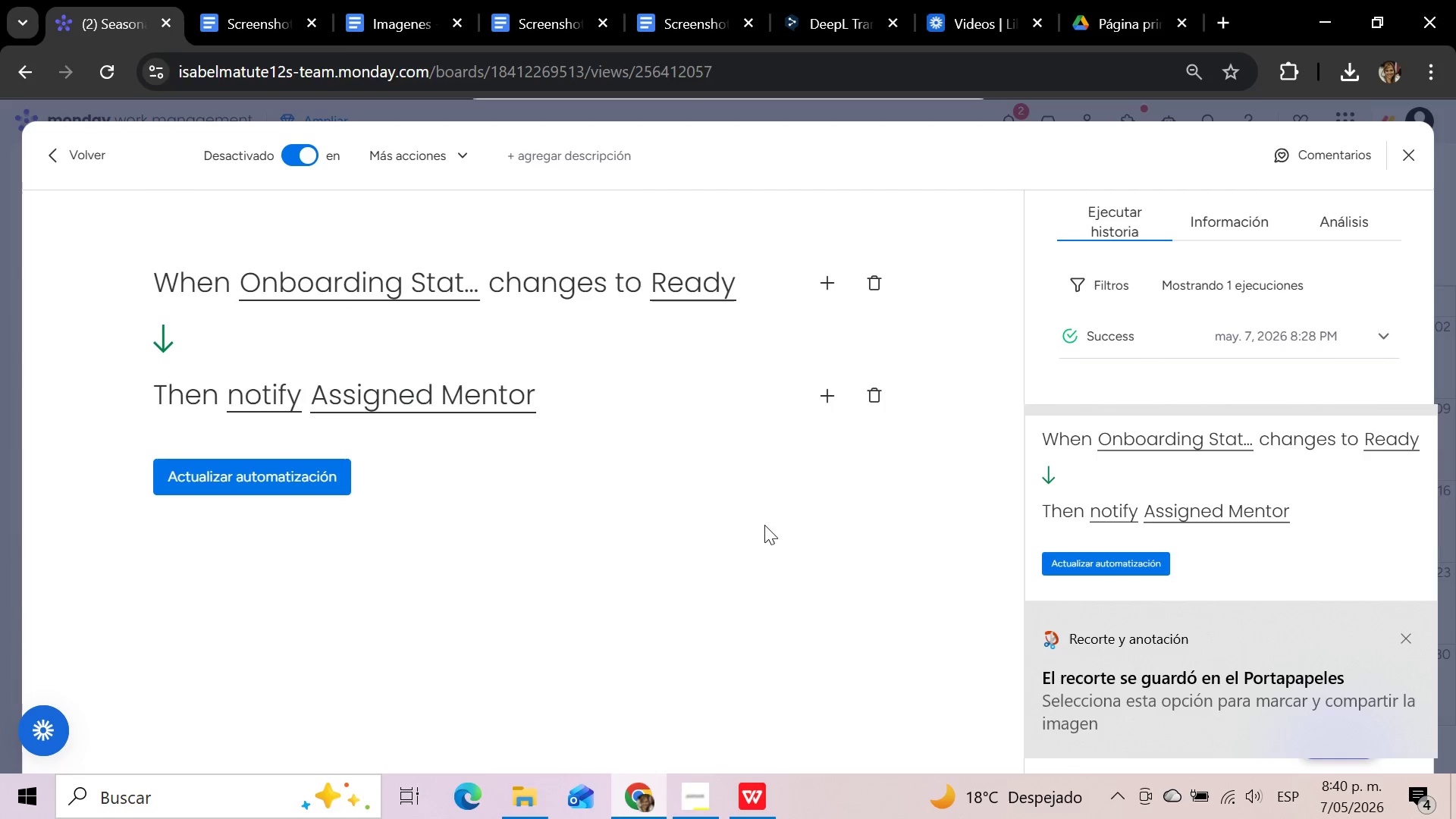 
left_click([257, 23])
 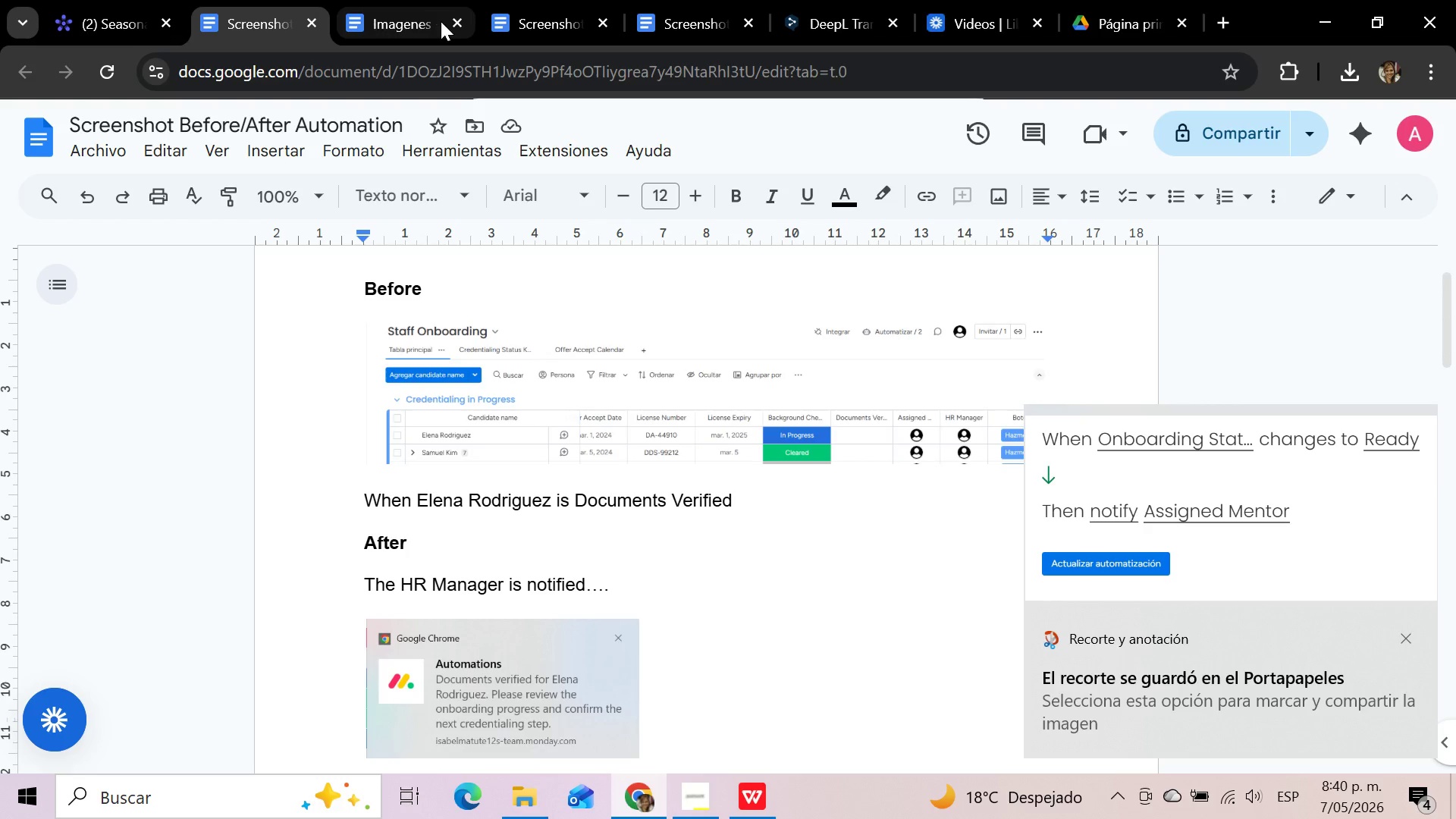 
left_click([527, 21])
 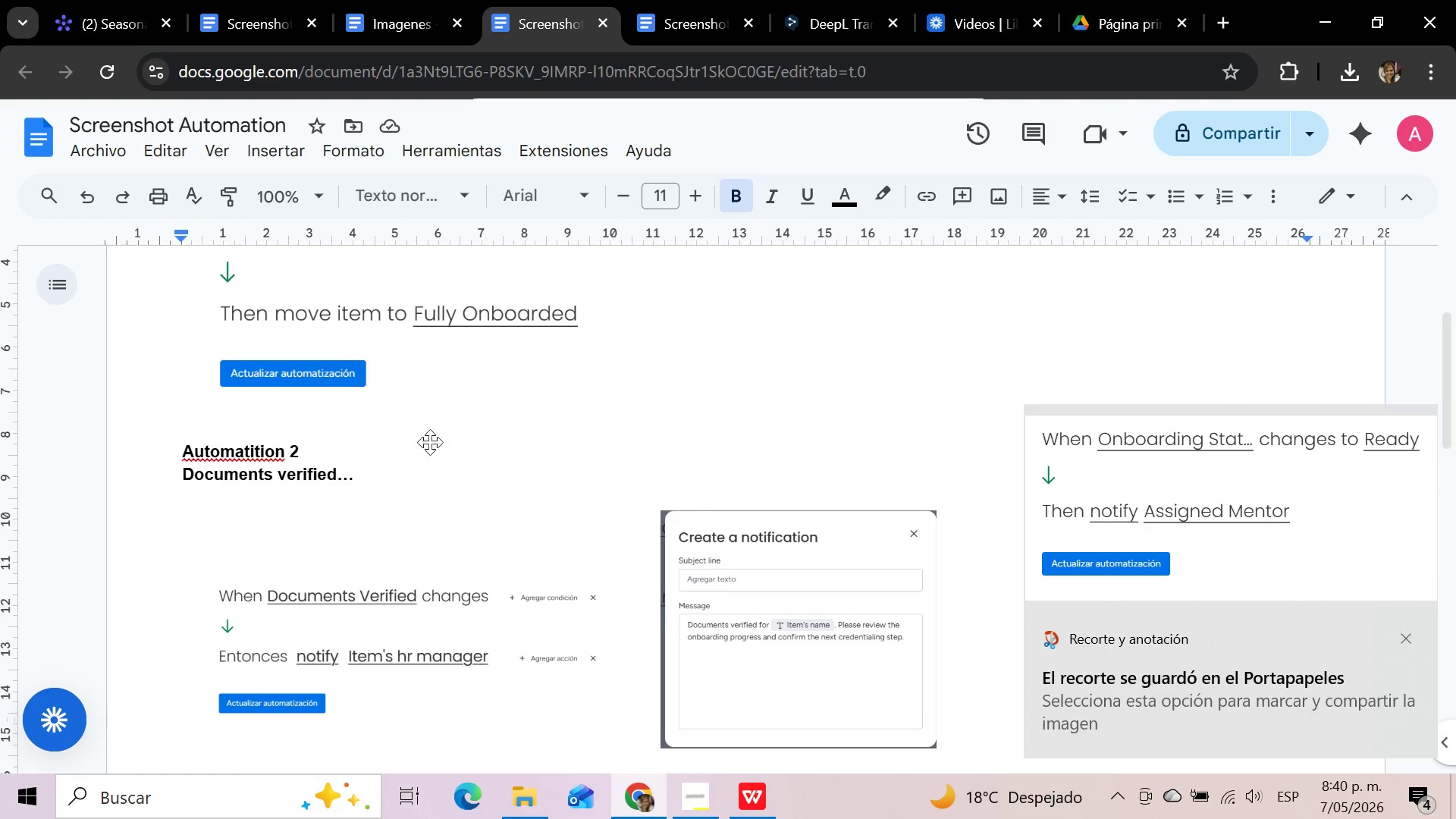 
scroll: coordinate [379, 560], scroll_direction: up, amount: 4.0
 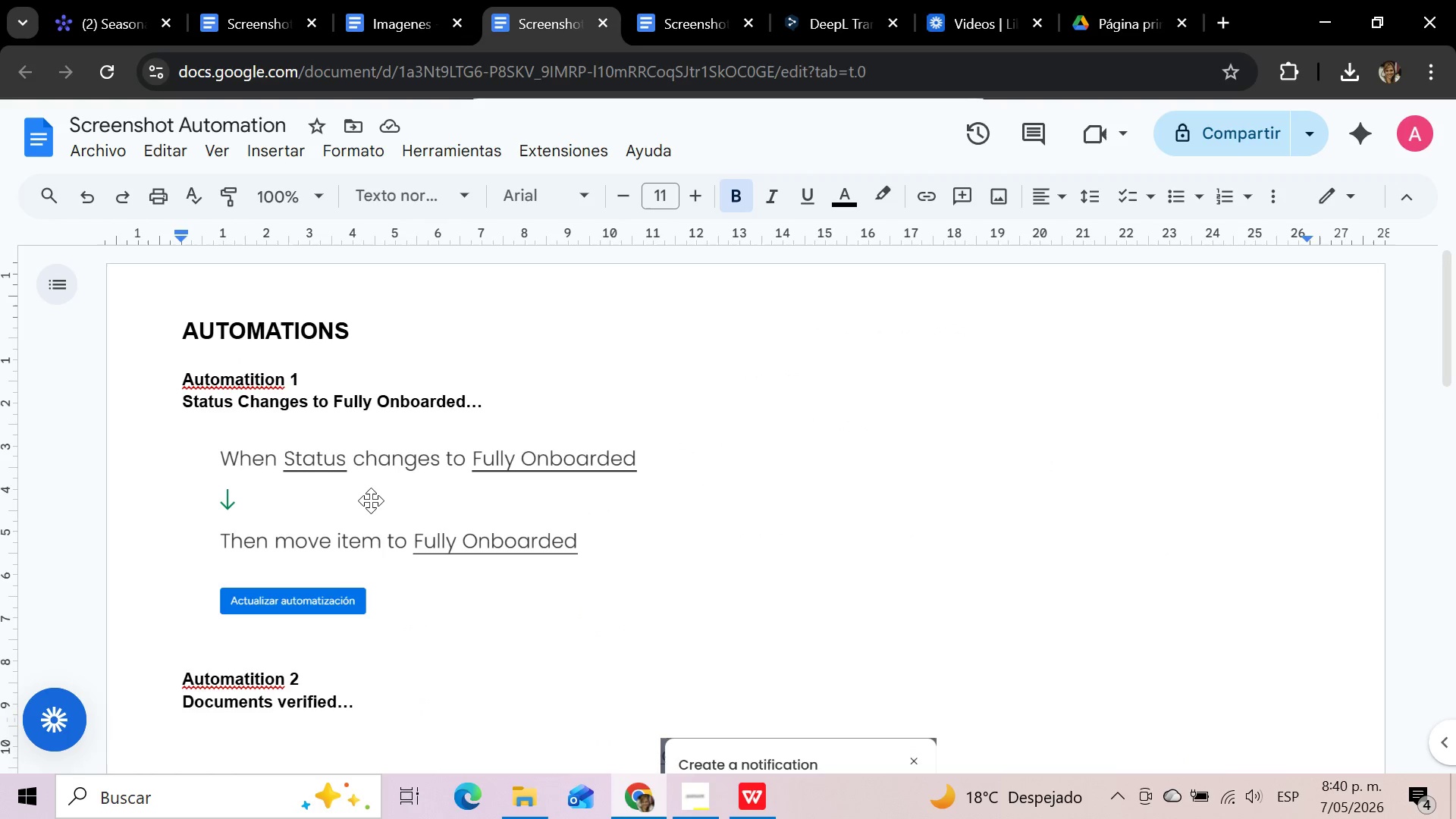 
left_click([369, 494])
 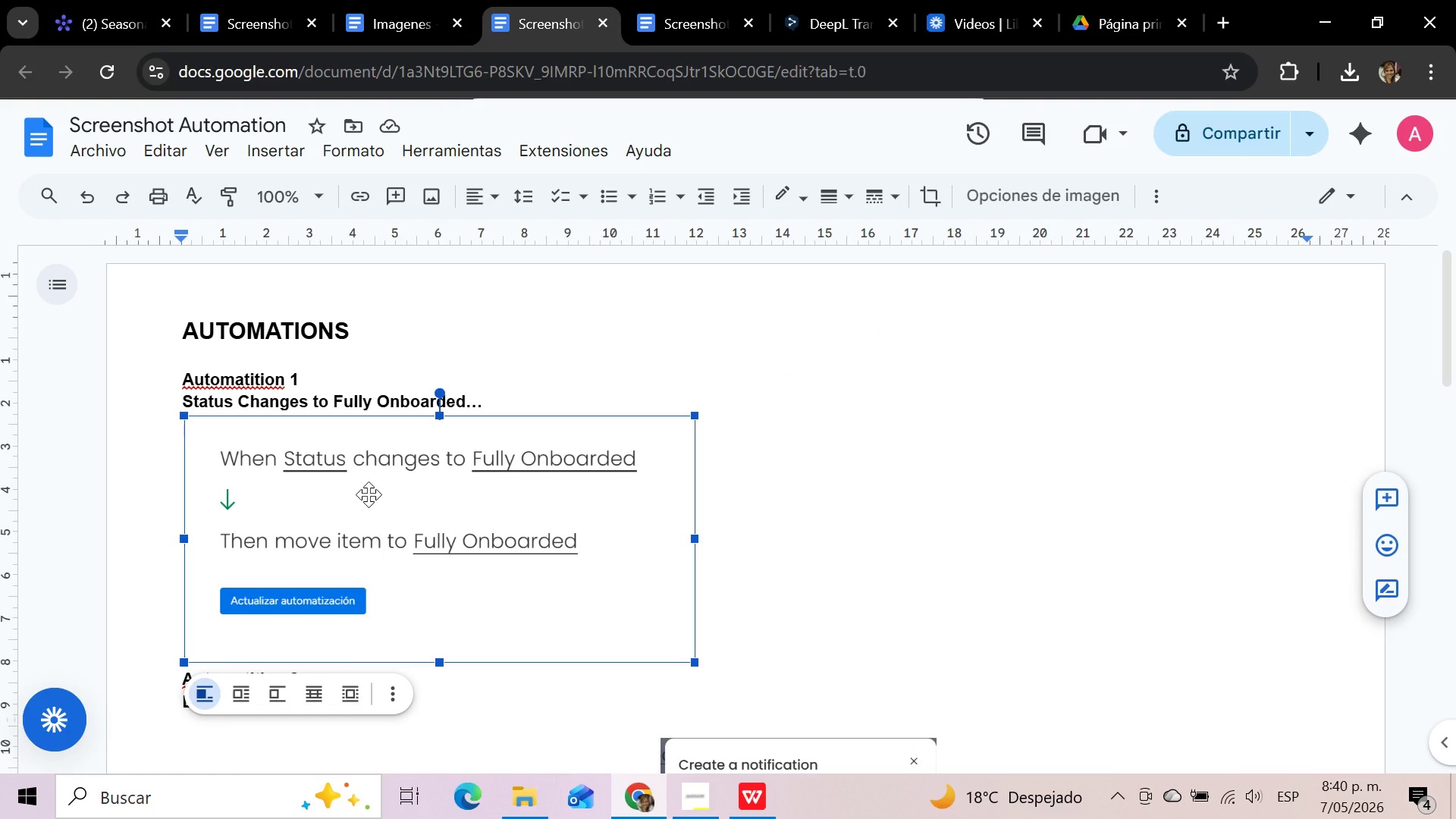 
key(Delete)
 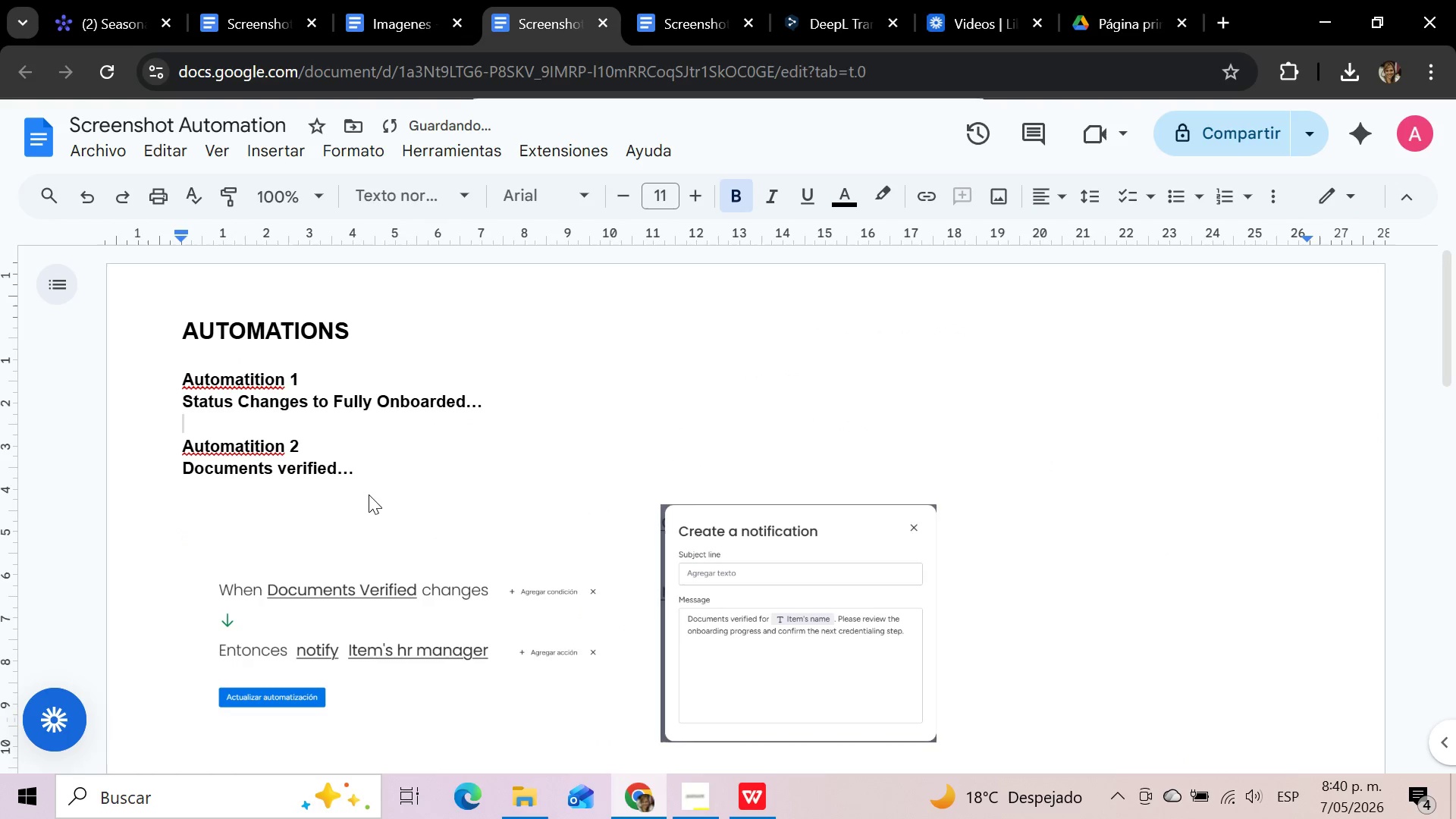 
key(Control+V)
 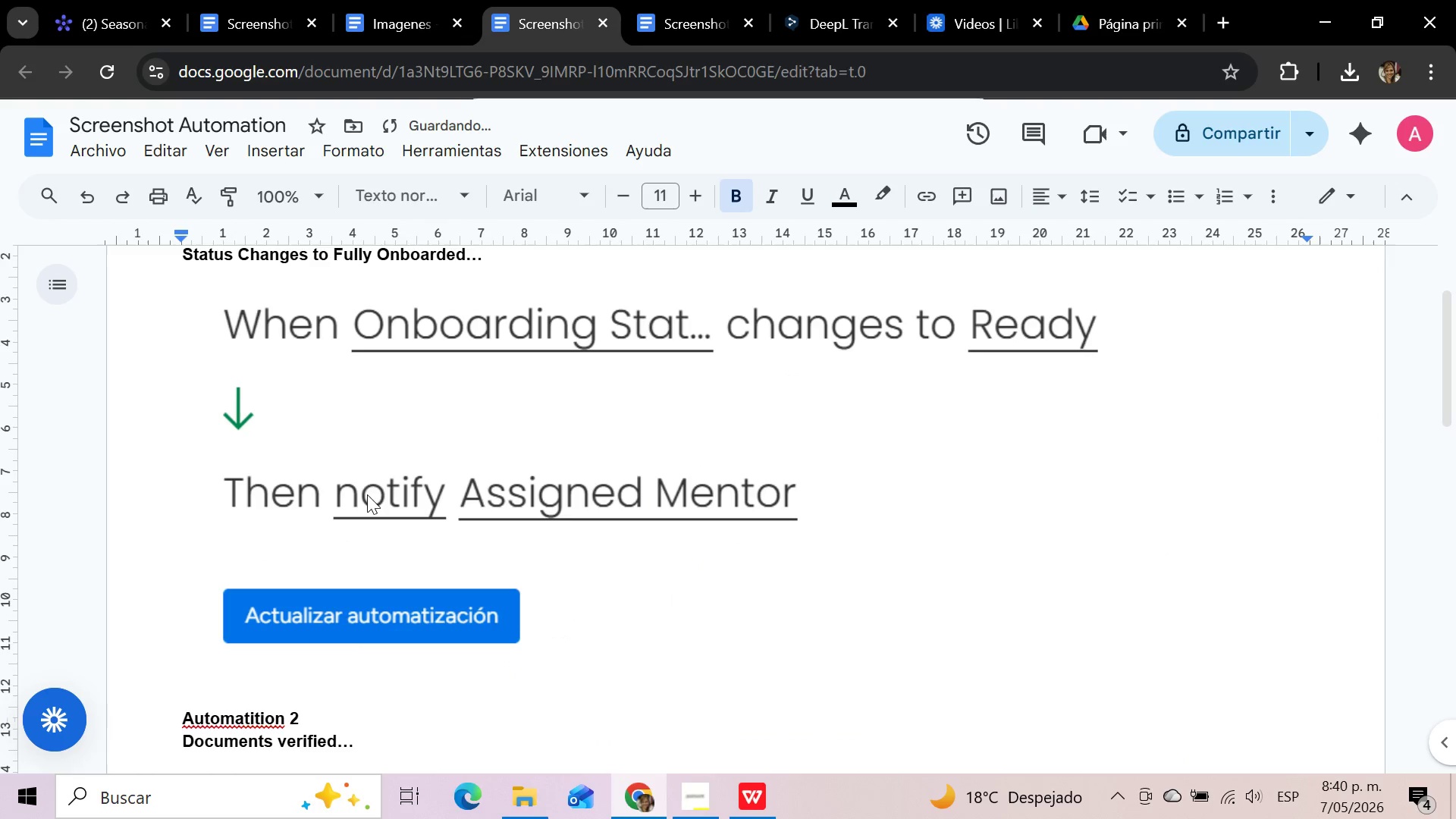 
left_click([366, 494])
 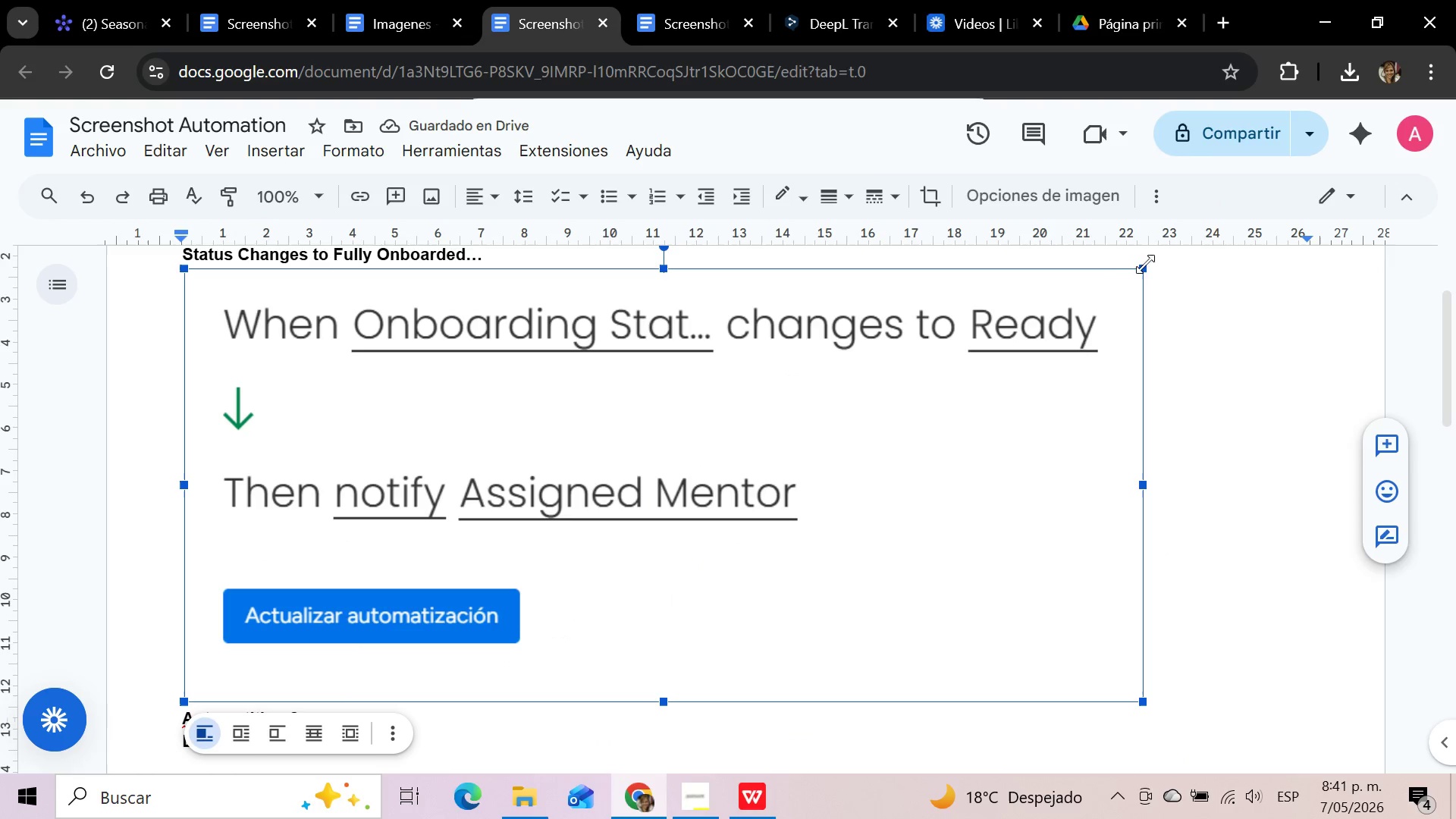 
left_click_drag(start_coordinate=[1141, 271], to_coordinate=[588, 448])
 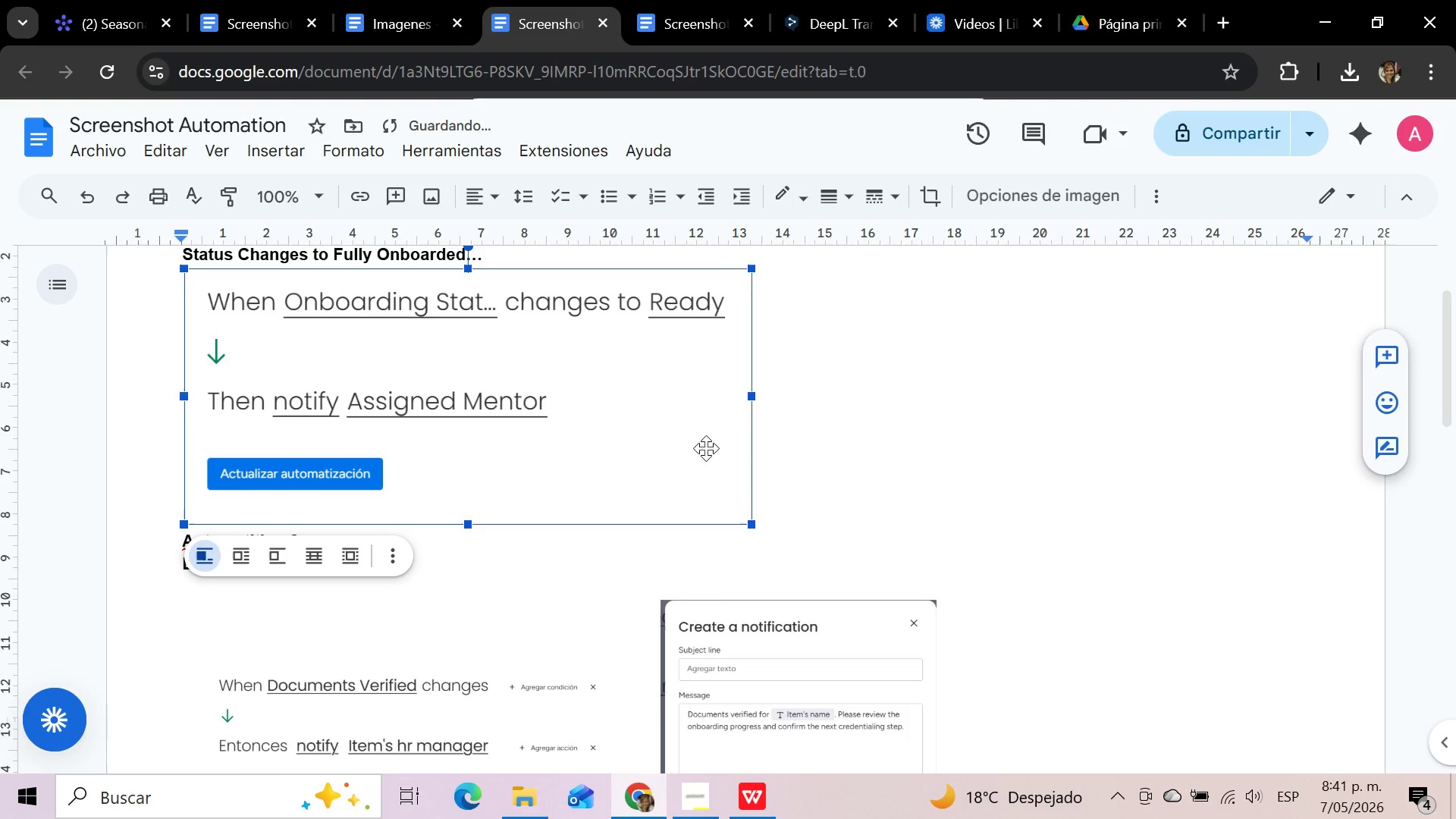 
scroll: coordinate [706, 448], scroll_direction: up, amount: 1.0
 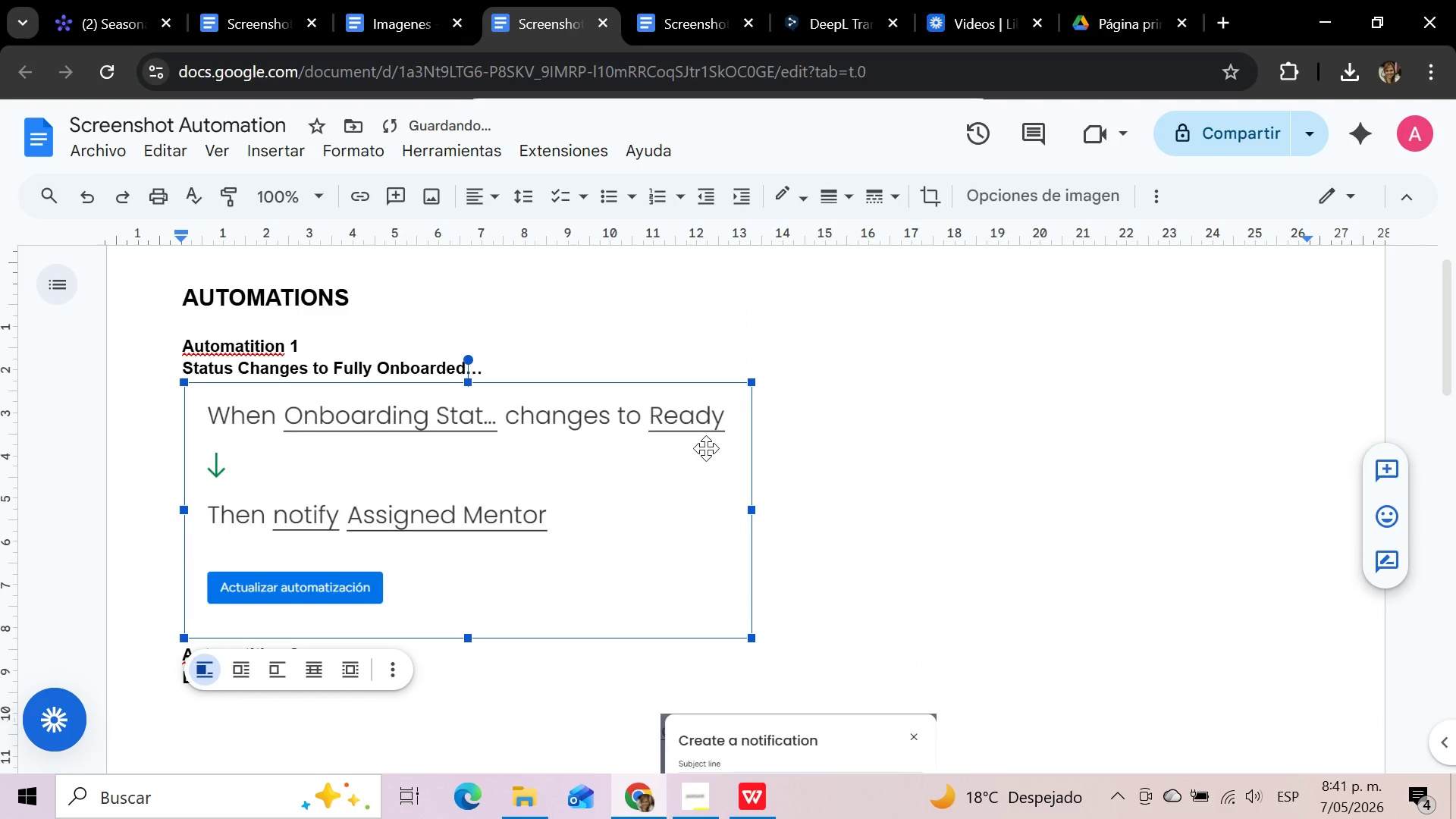 
scroll: coordinate [706, 448], scroll_direction: down, amount: 2.0
 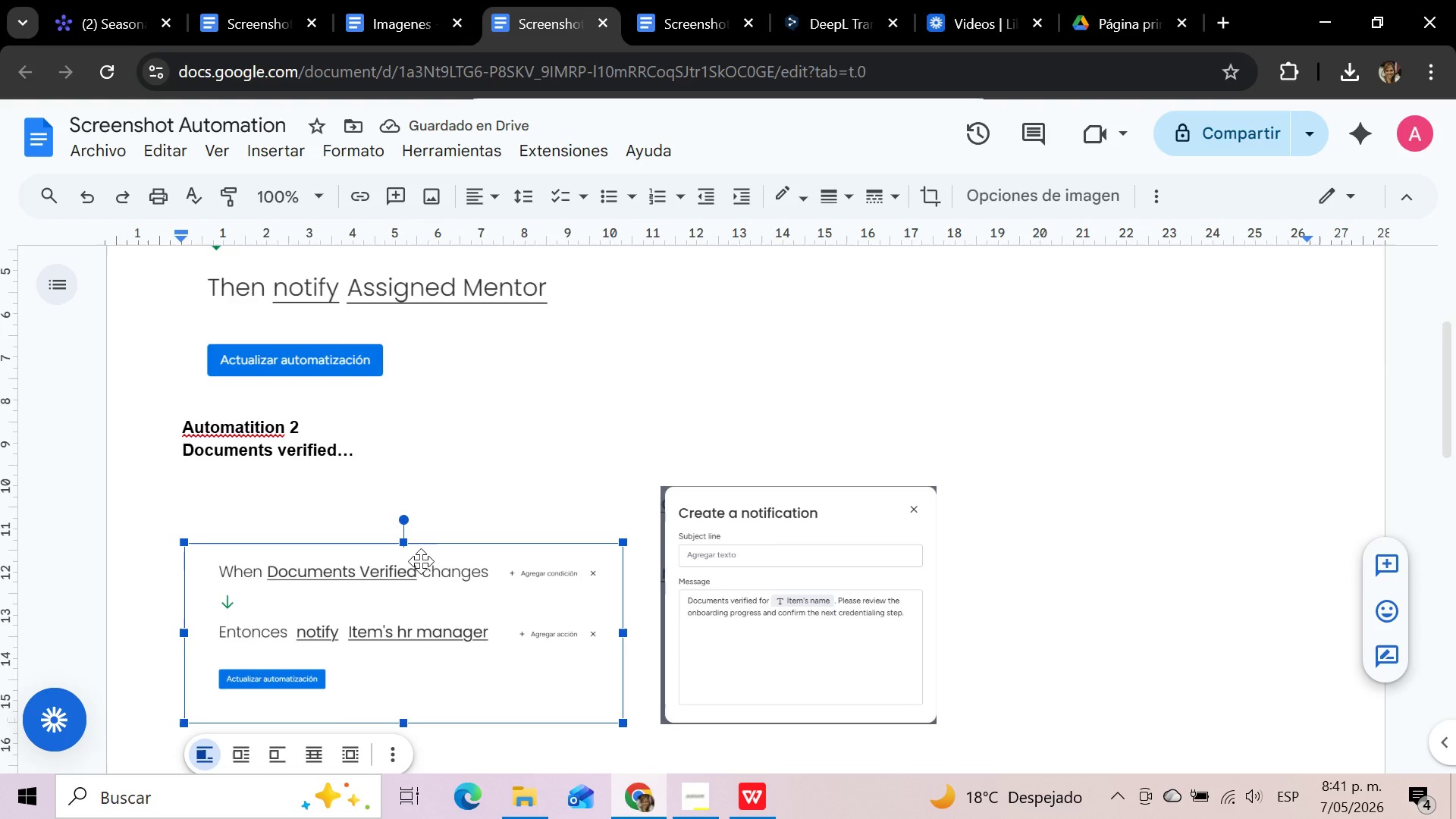 
key(Delete)
 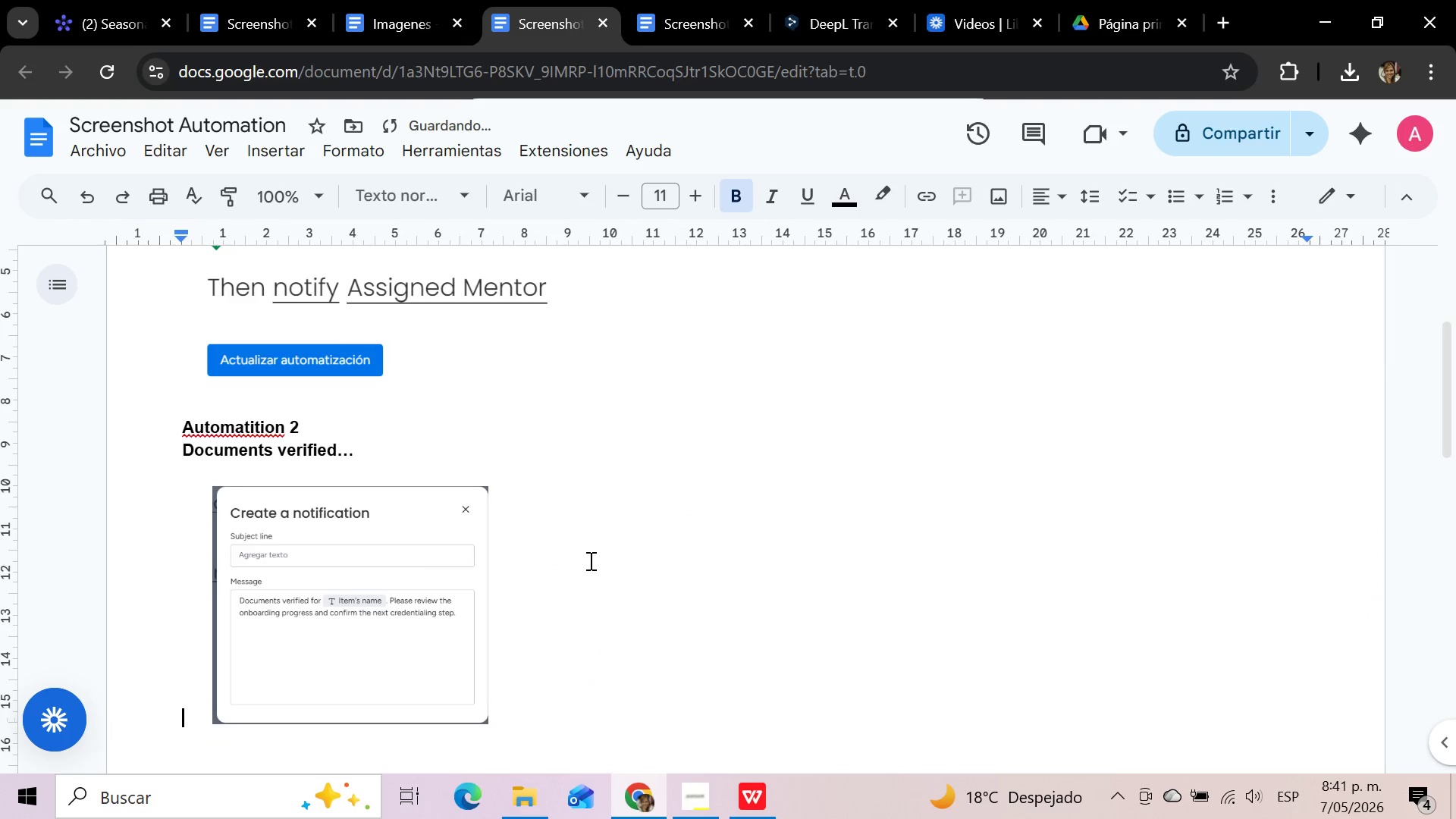 
left_click([402, 542])
 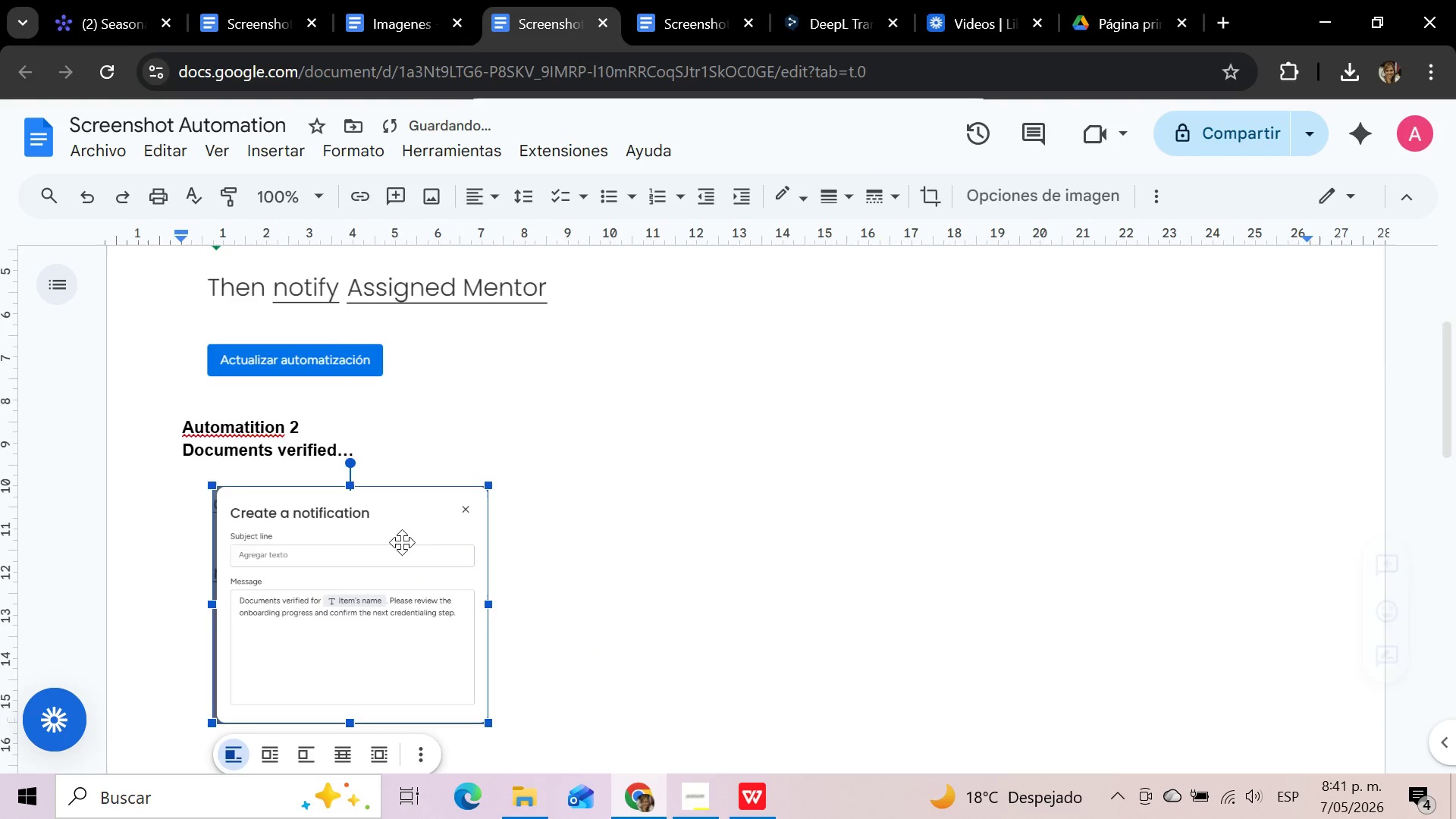 
key(Delete)
 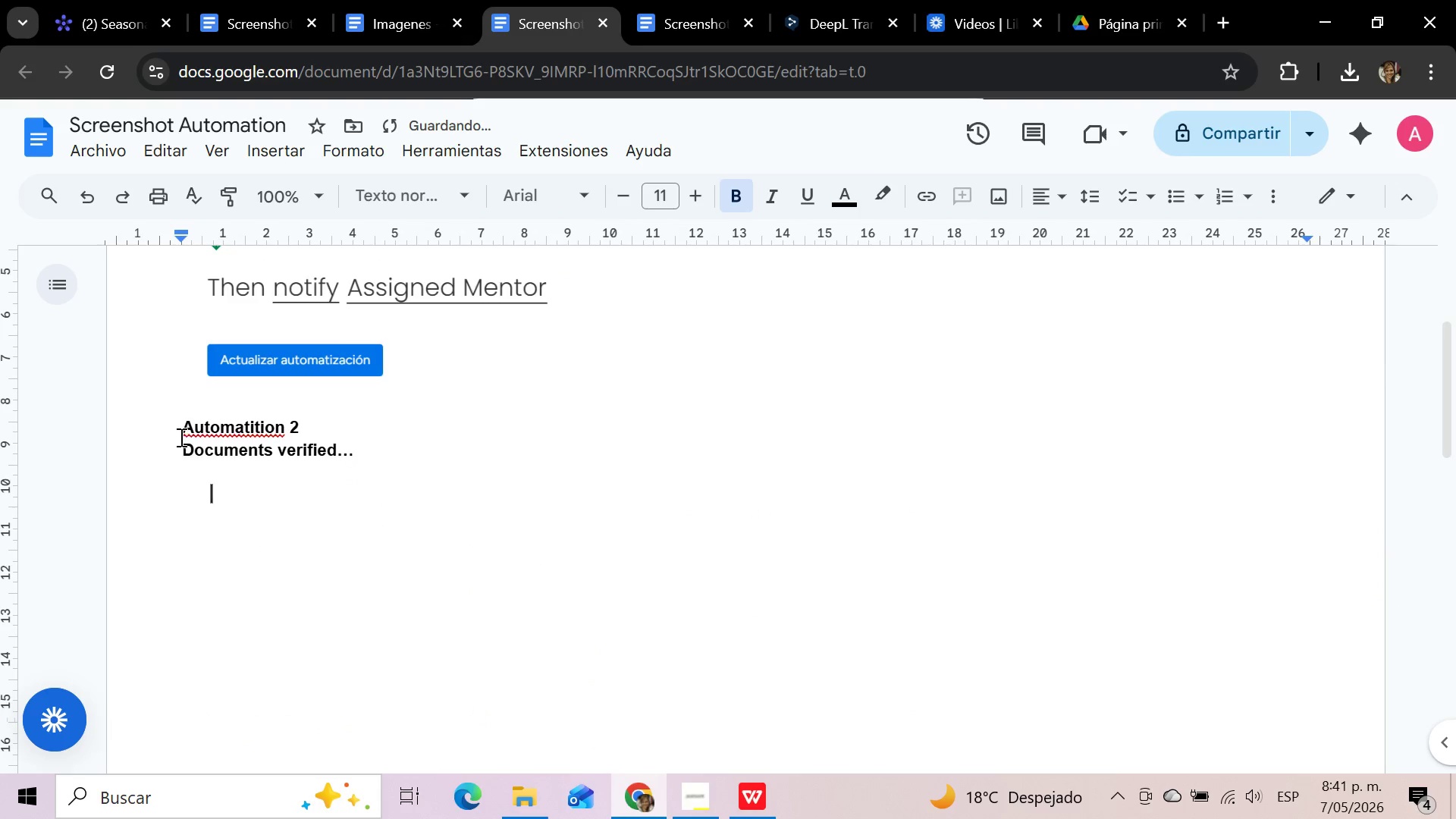 
left_click_drag(start_coordinate=[175, 425], to_coordinate=[381, 478])
 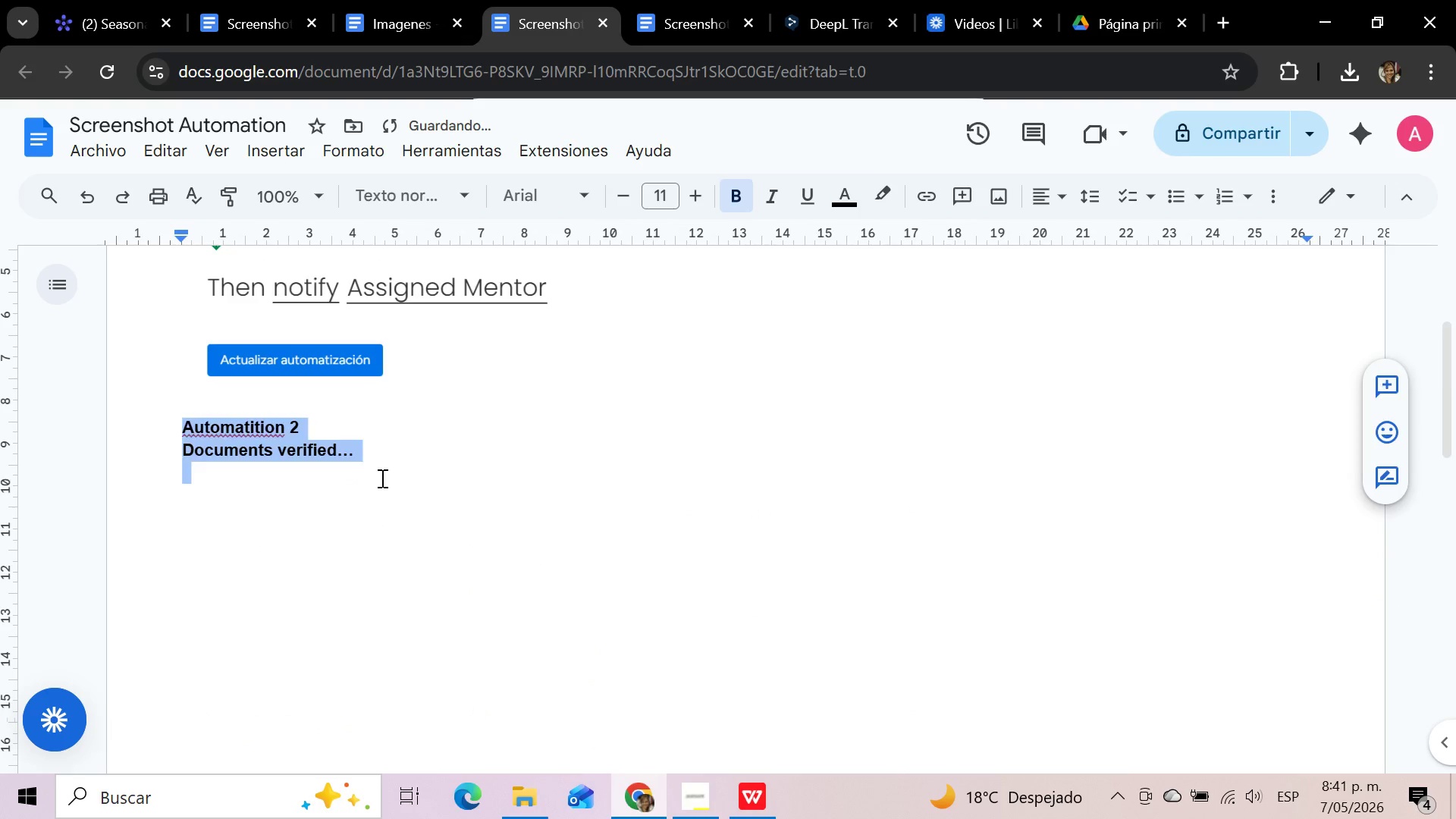 
key(Delete)
 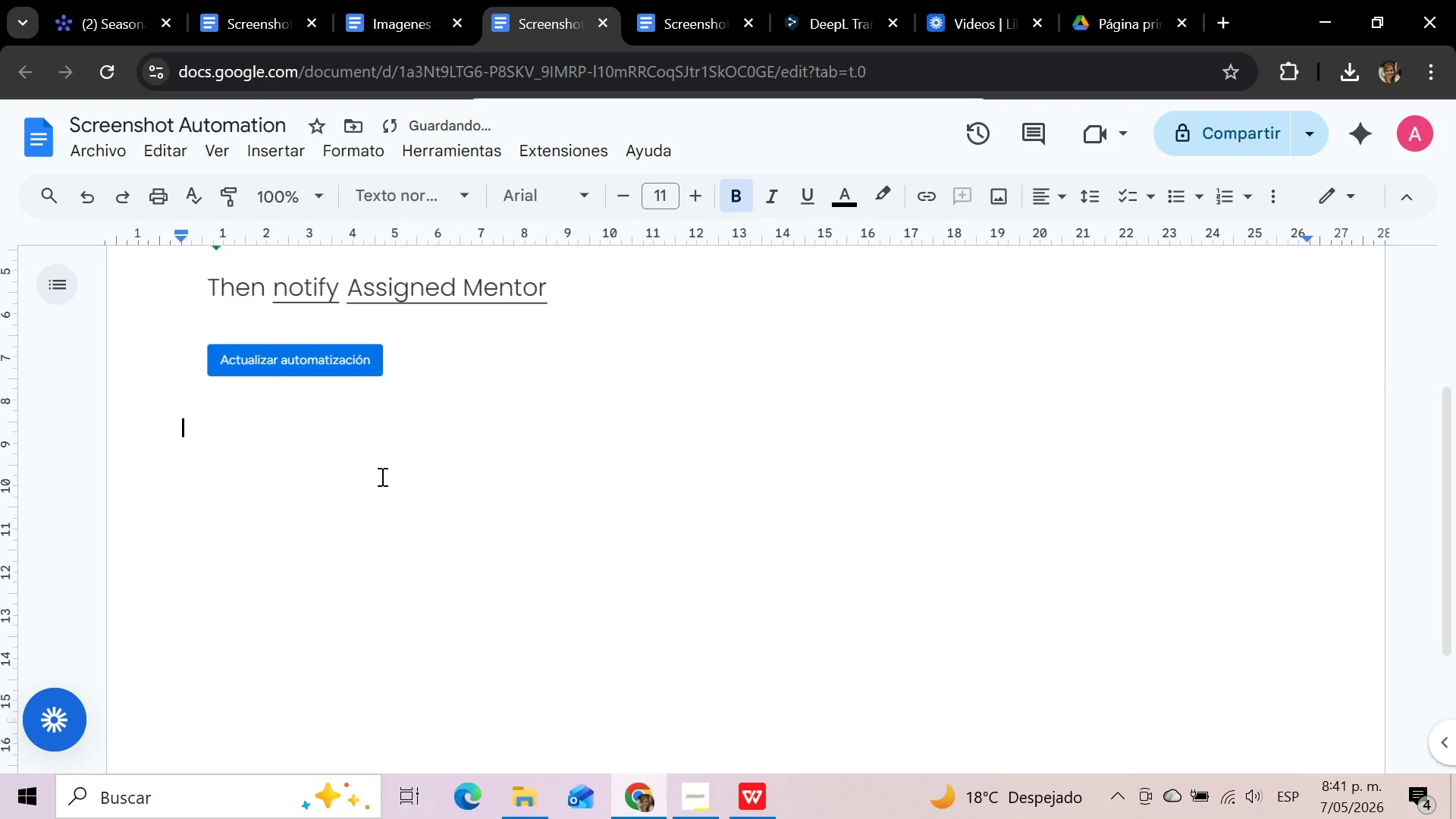 
scroll: coordinate [377, 499], scroll_direction: up, amount: 4.0
 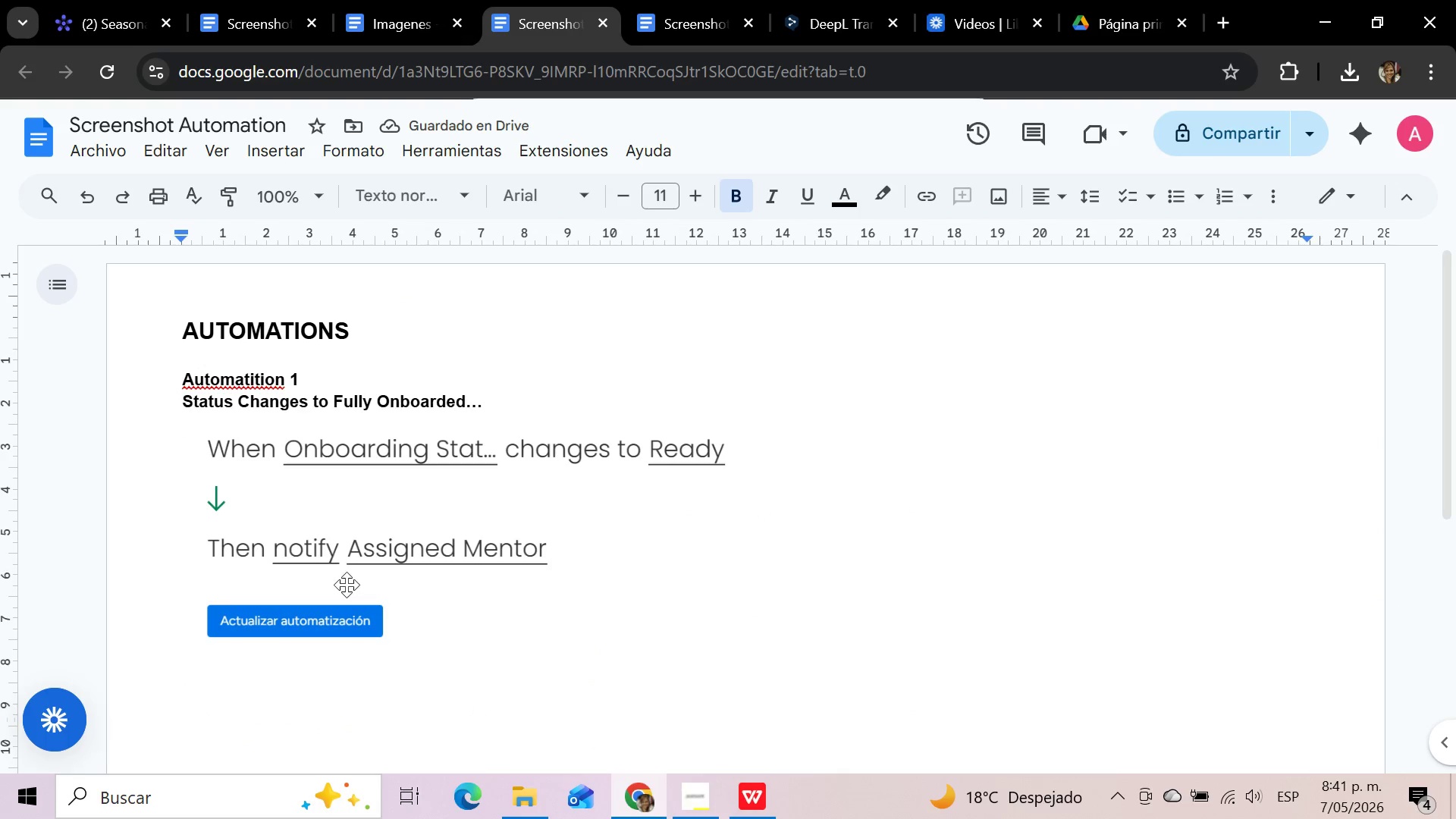 
left_click([347, 507])
 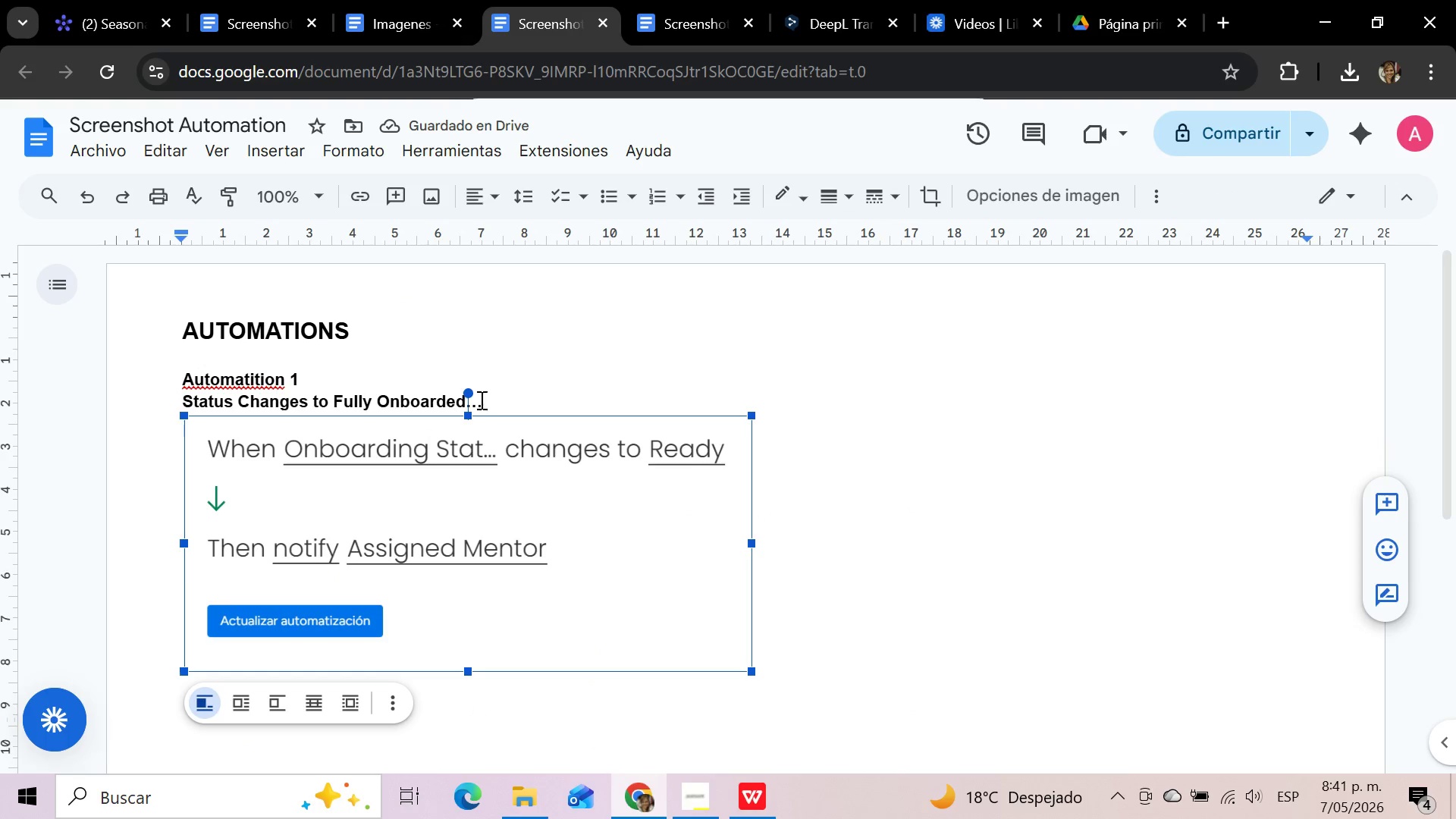 
left_click([507, 400])
 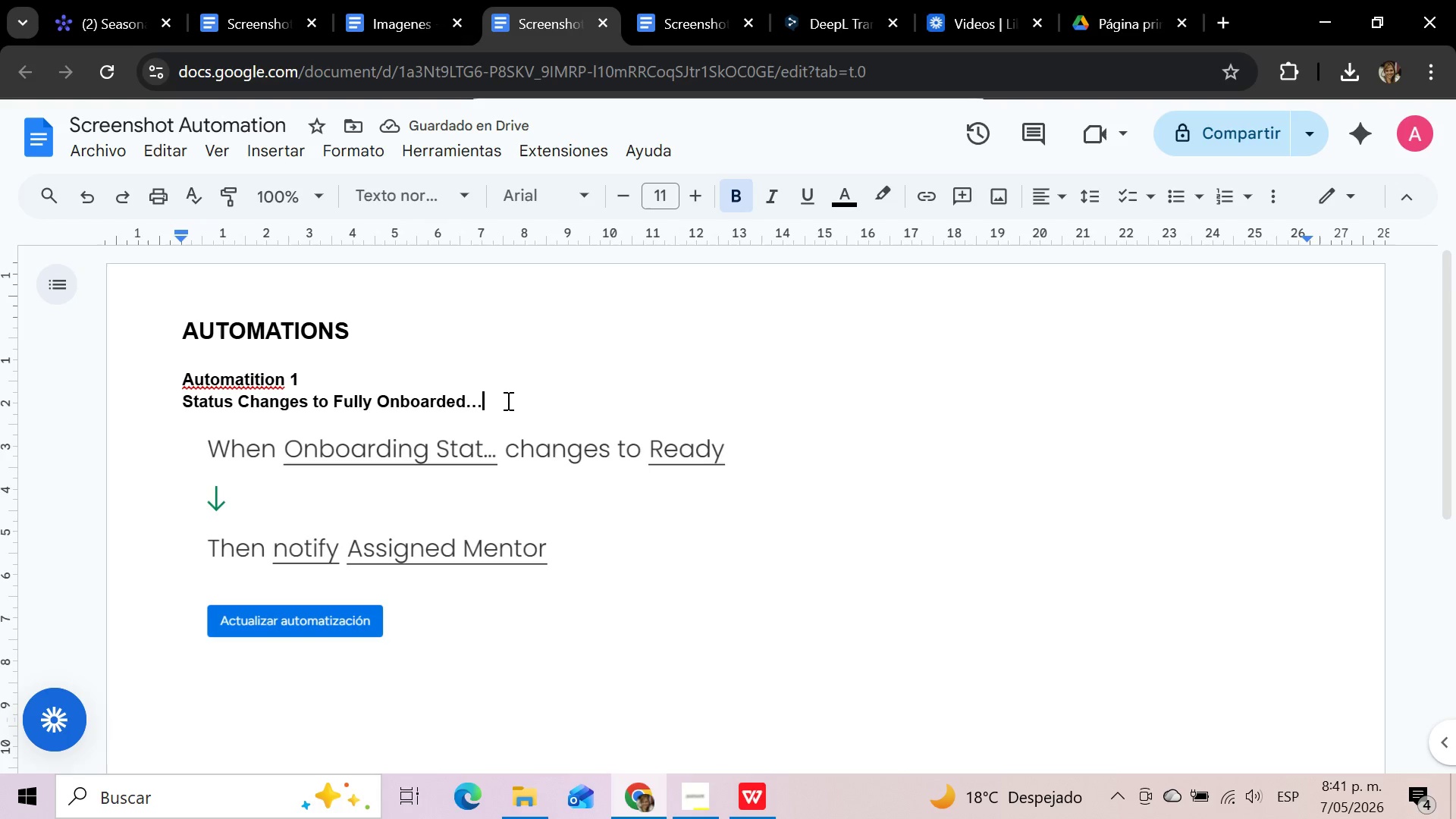 
left_click_drag(start_coordinate=[506, 400], to_coordinate=[206, 403])
 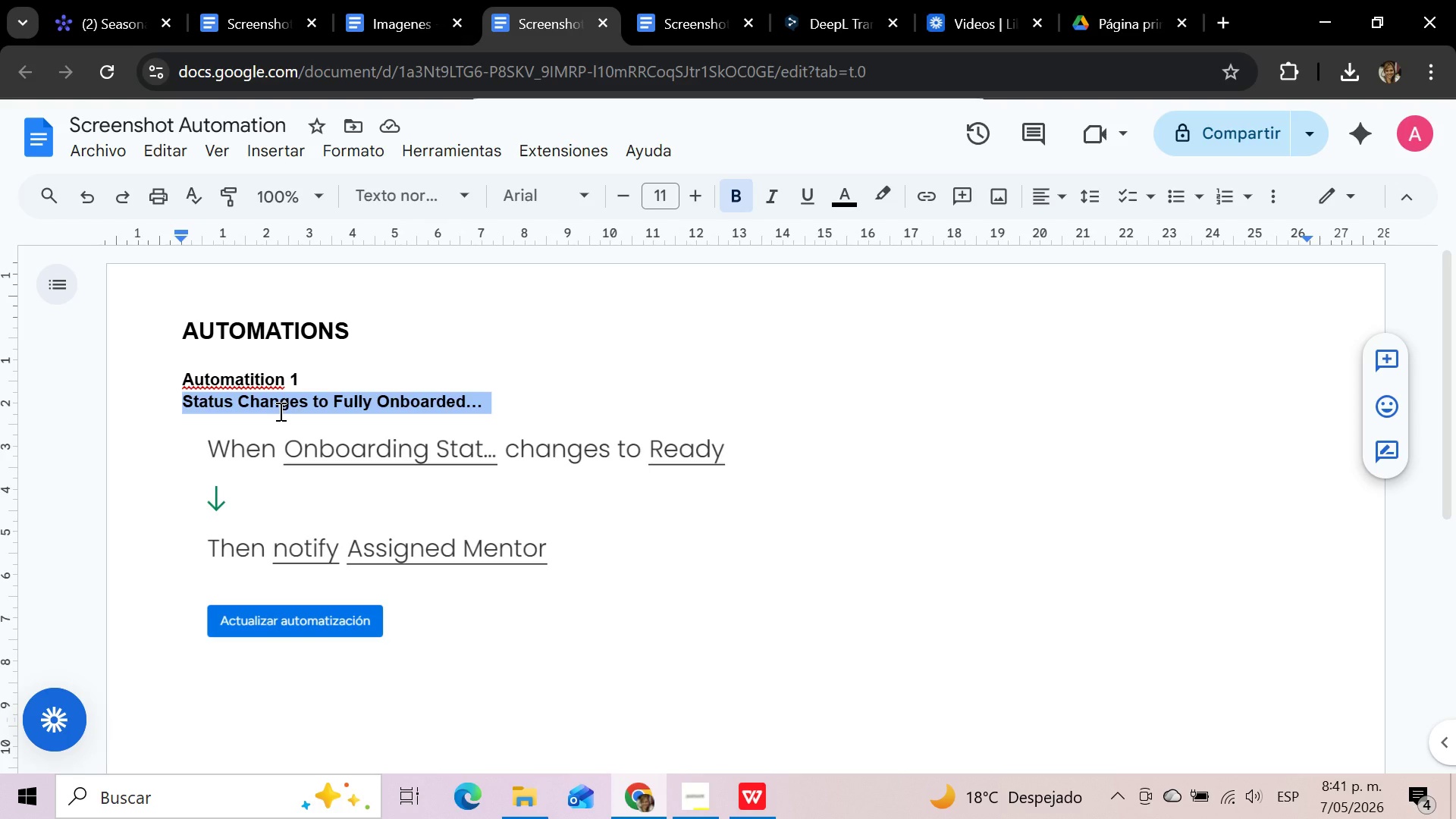 
left_click([275, 409])
 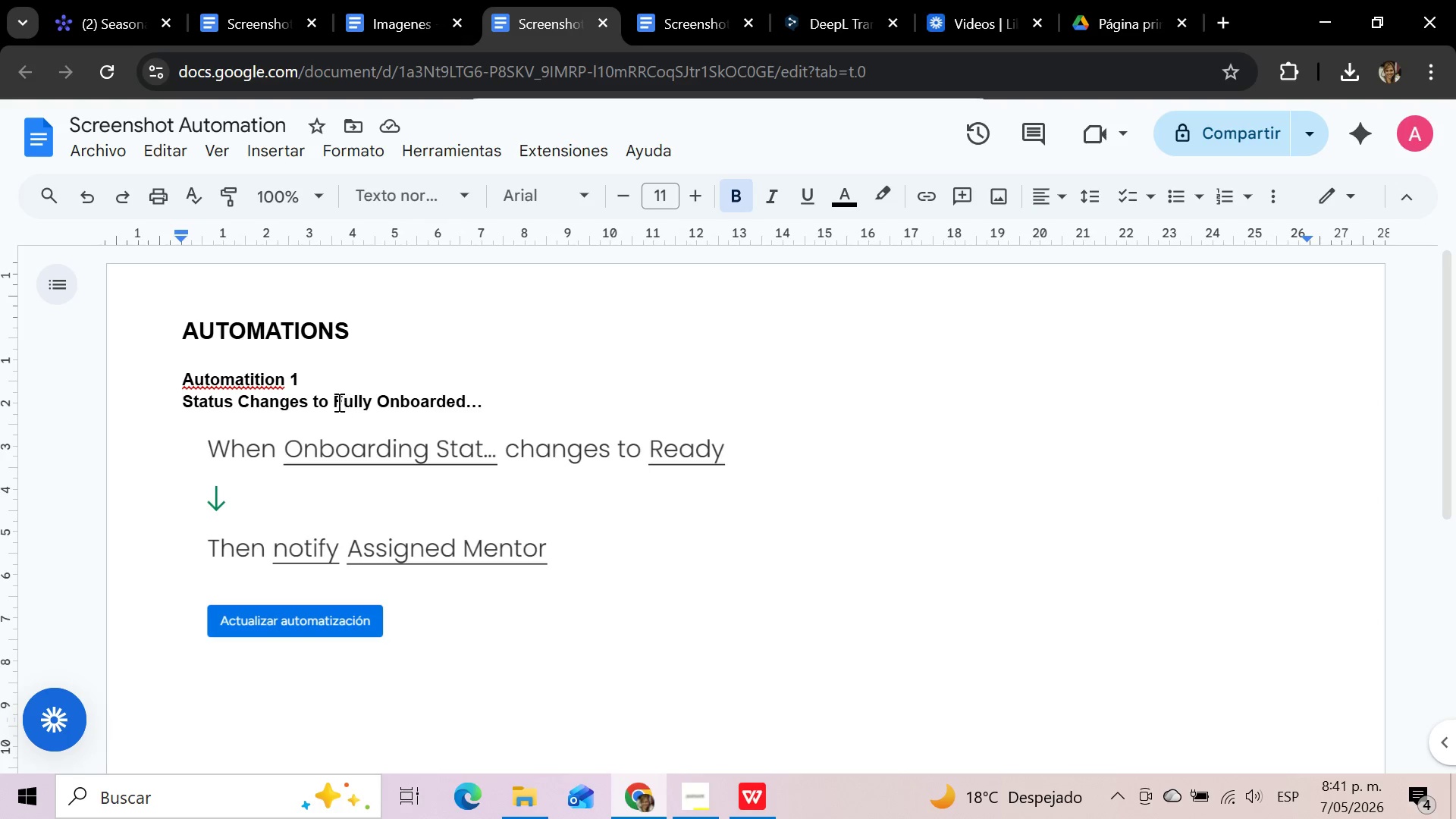 
left_click_drag(start_coordinate=[331, 400], to_coordinate=[466, 399])
 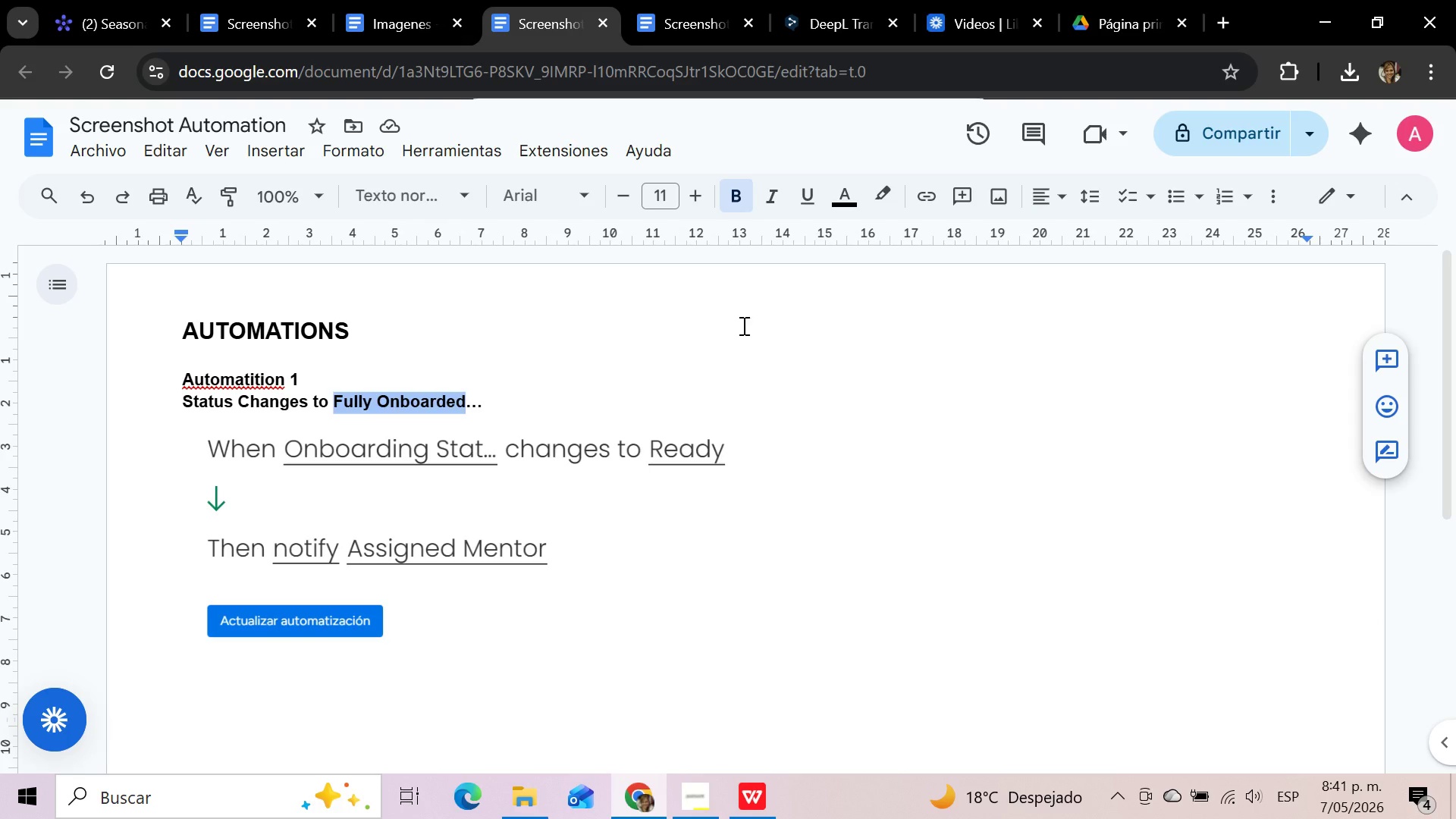 
type(Ready)
 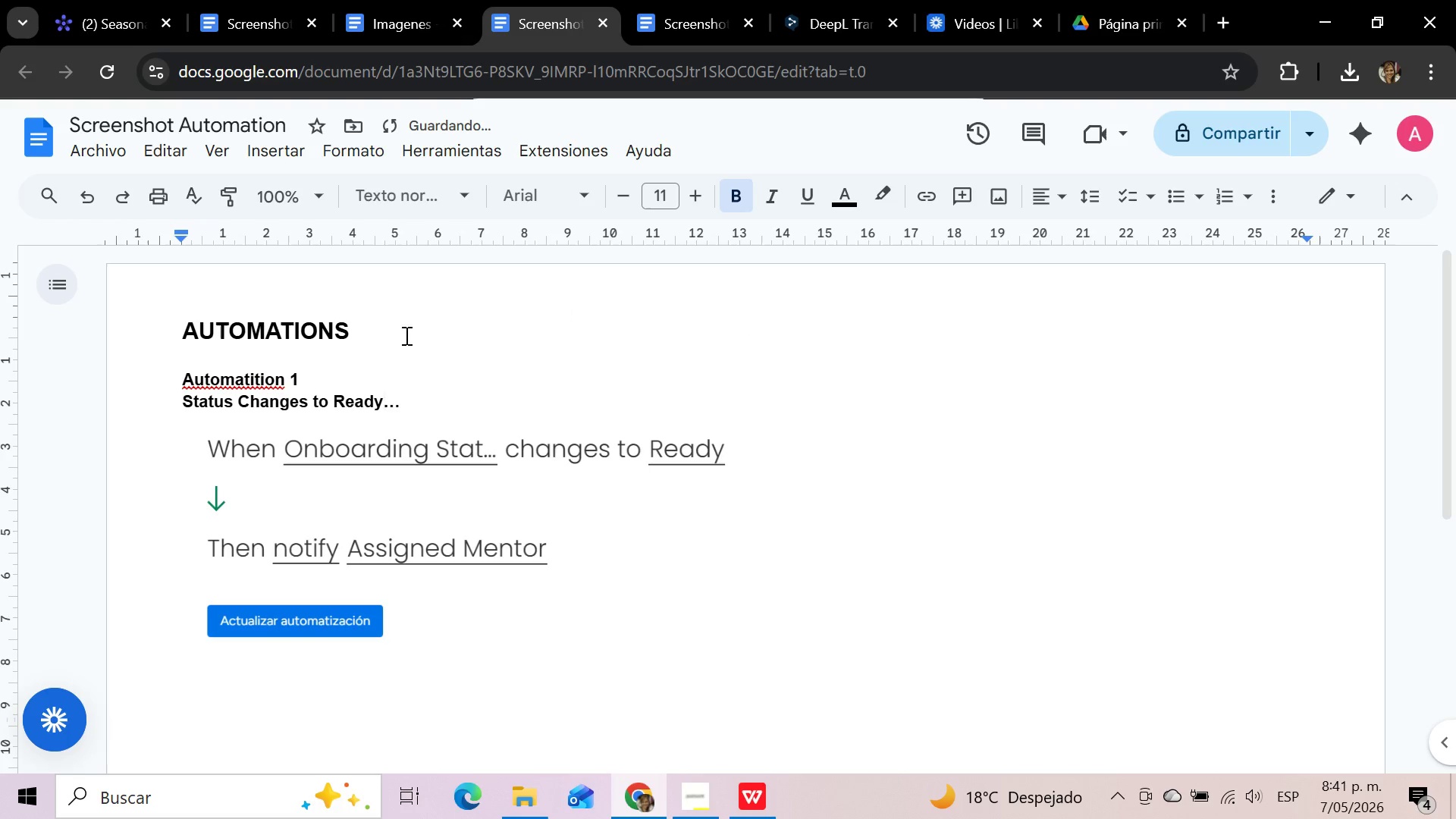 
left_click([307, 379])
 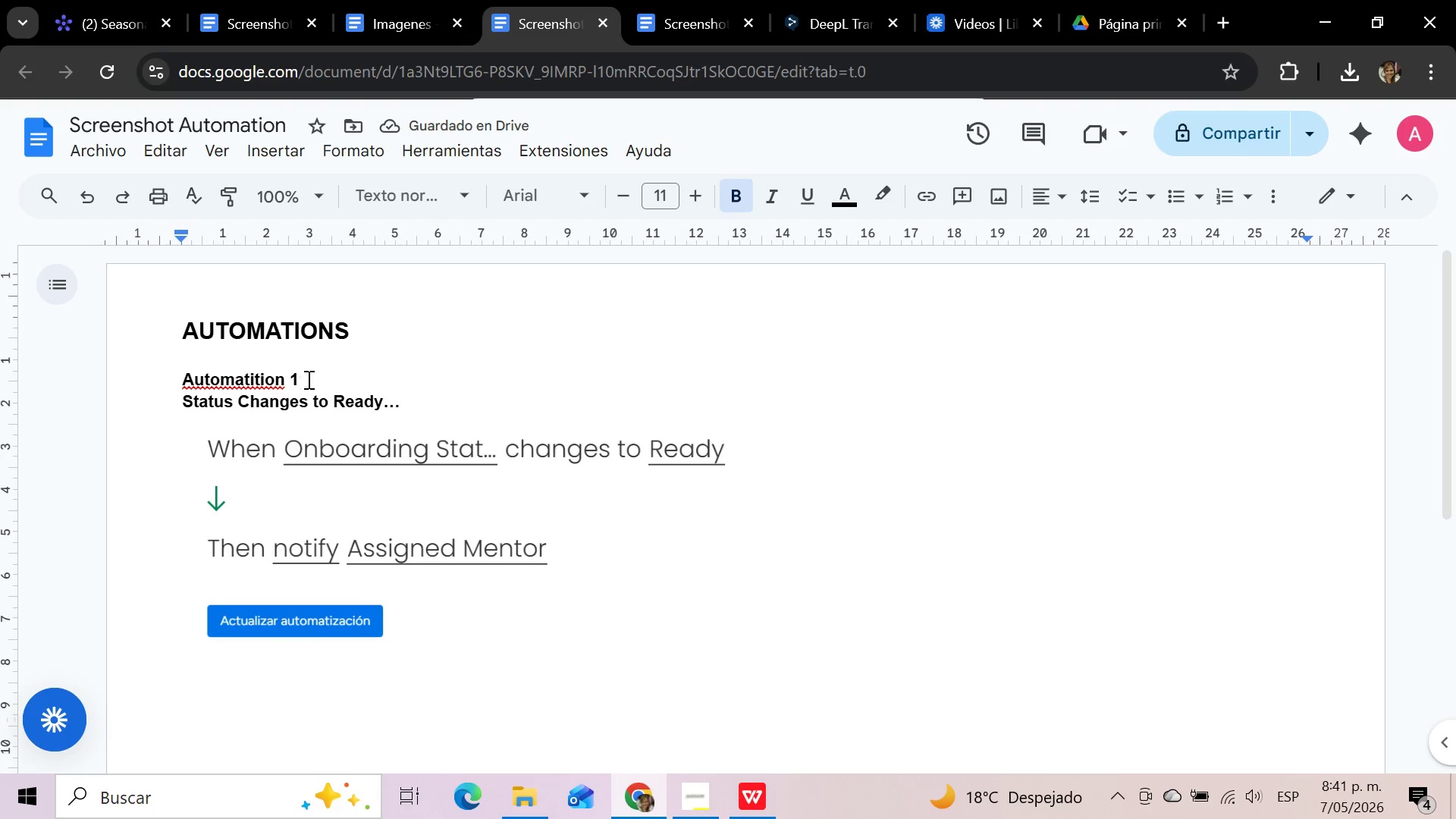 
key(Enter)
 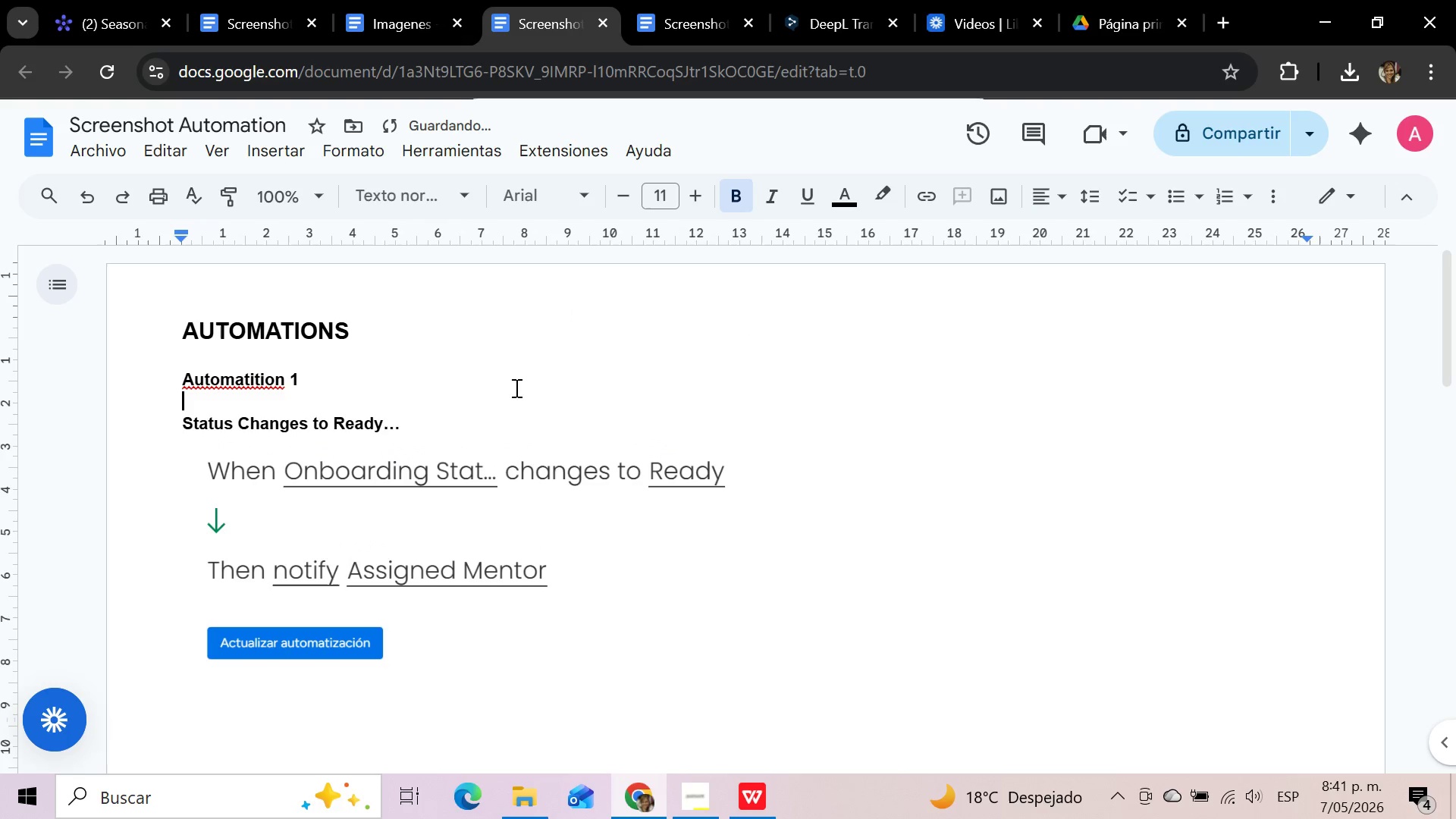 
left_click_drag(start_coordinate=[737, 534], to_coordinate=[742, 534])
 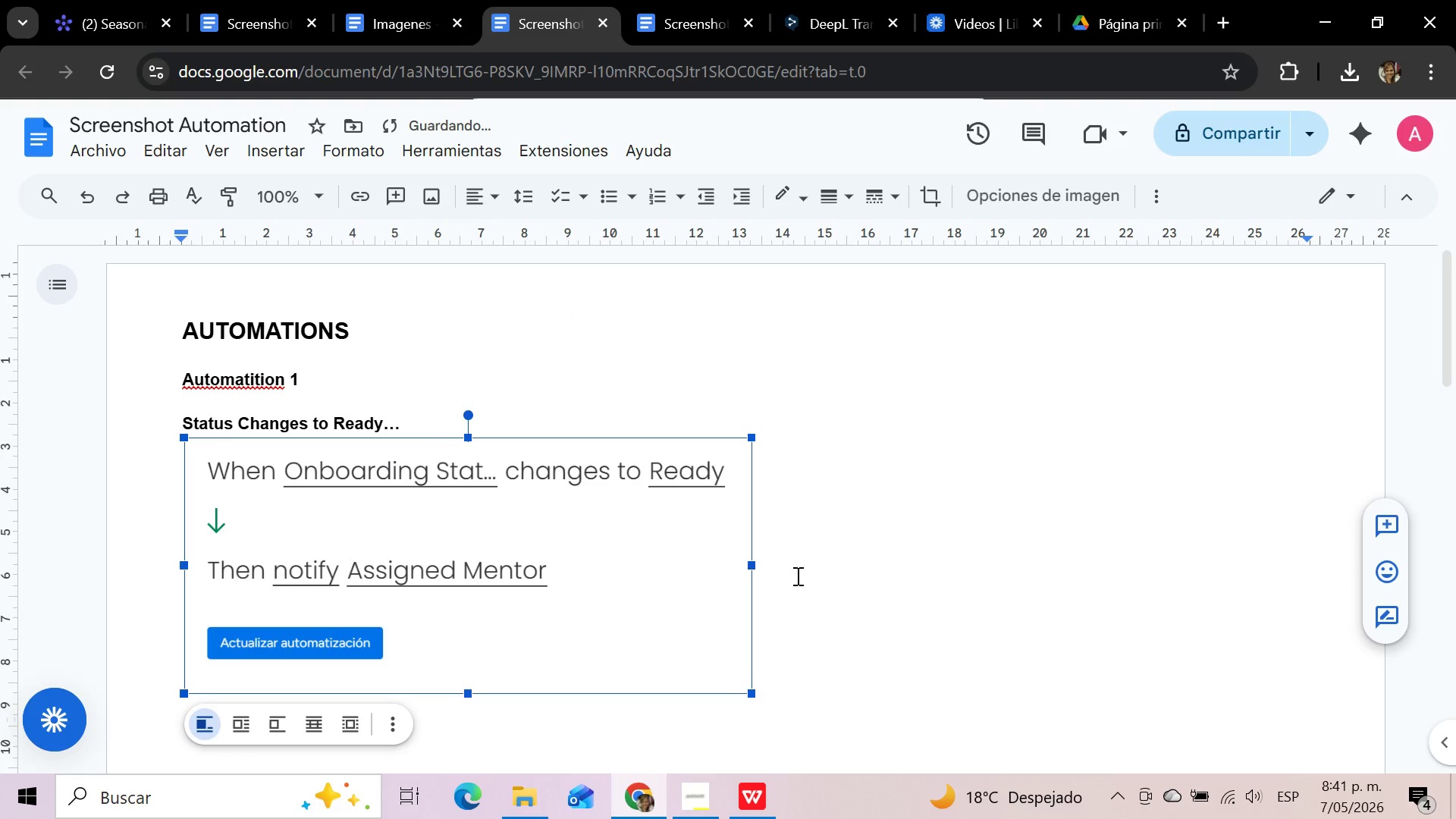 
left_click([783, 639])
 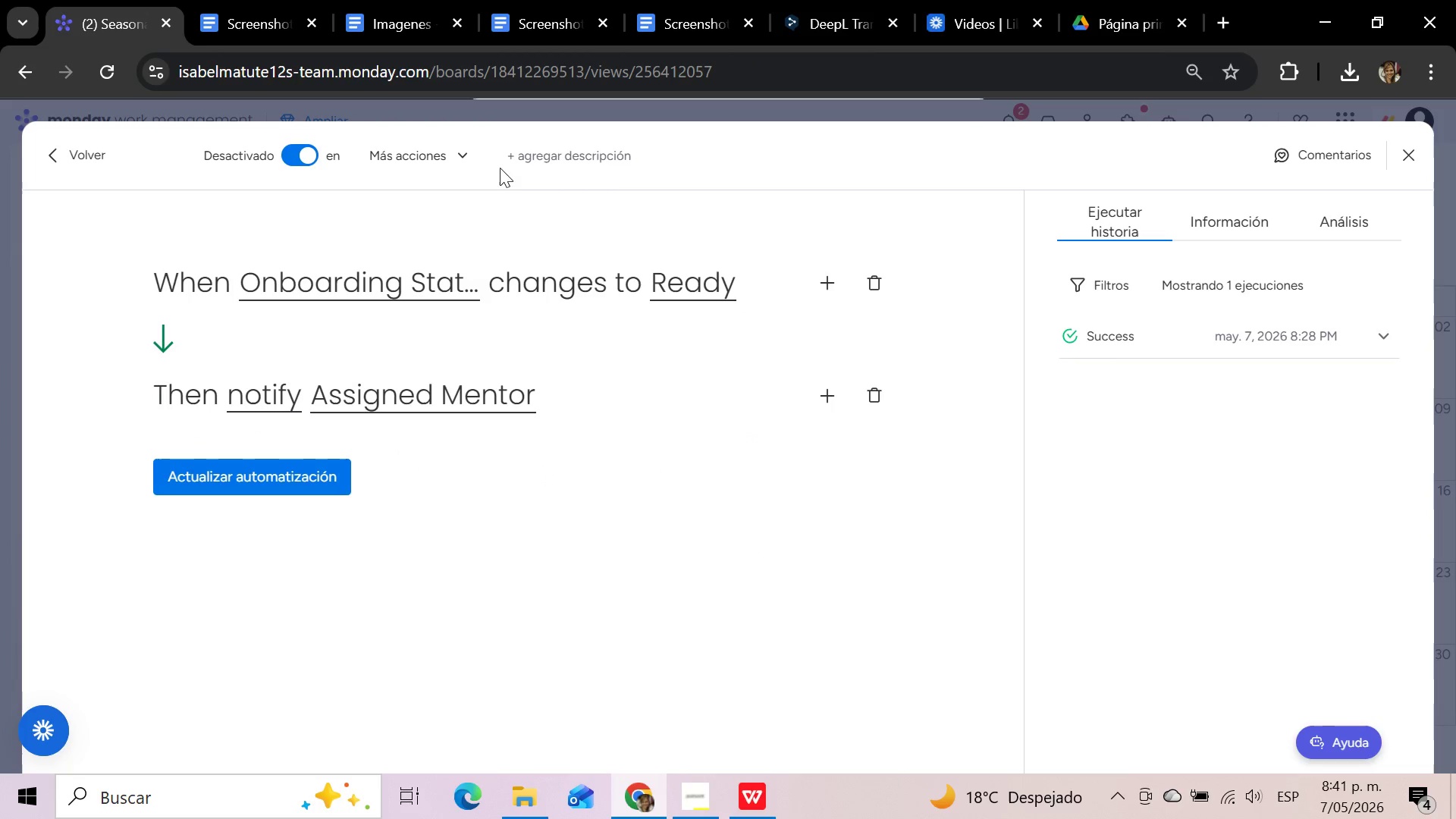 
left_click([279, 398])
 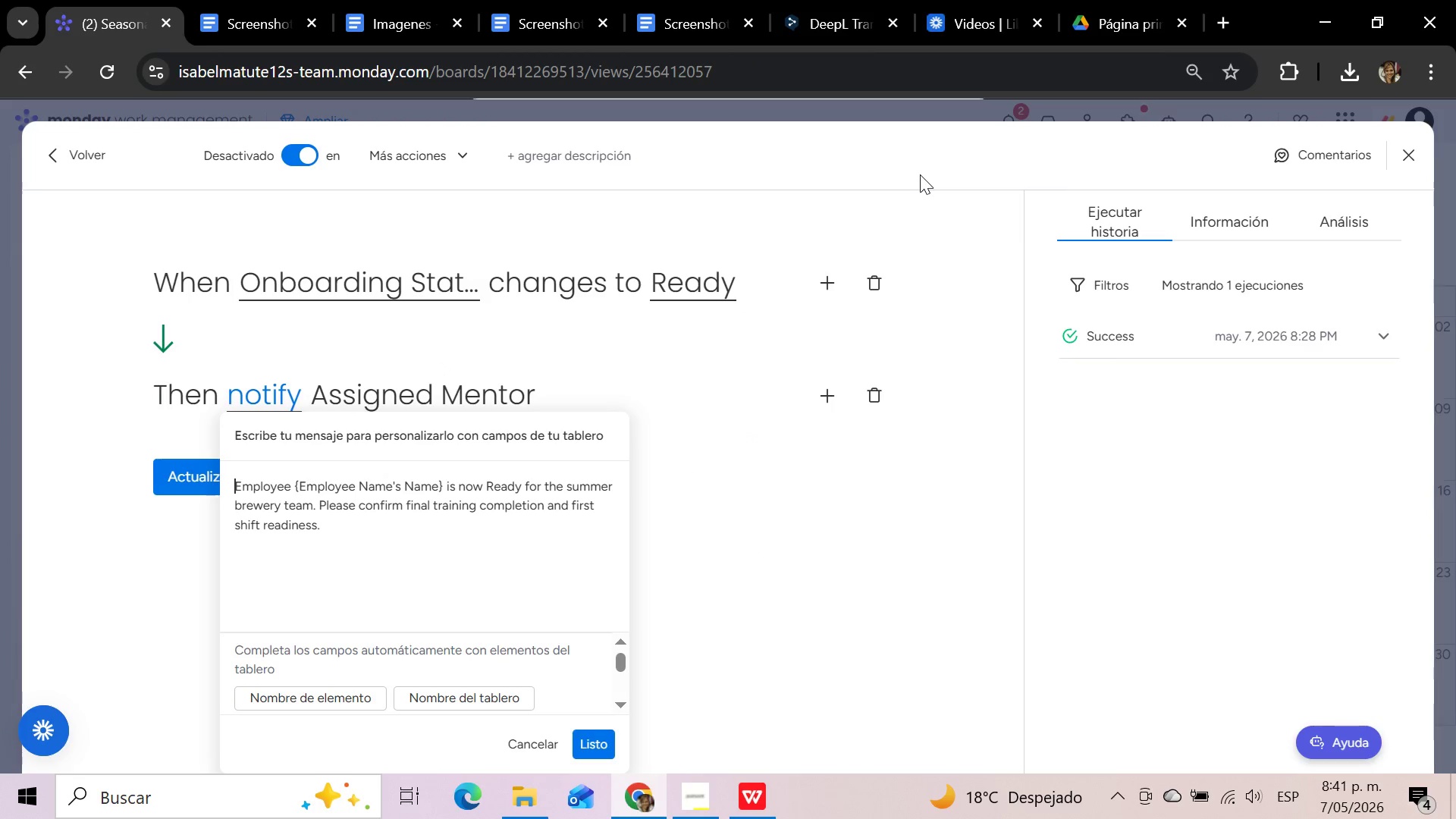 
key(Meta+Shift+S)
 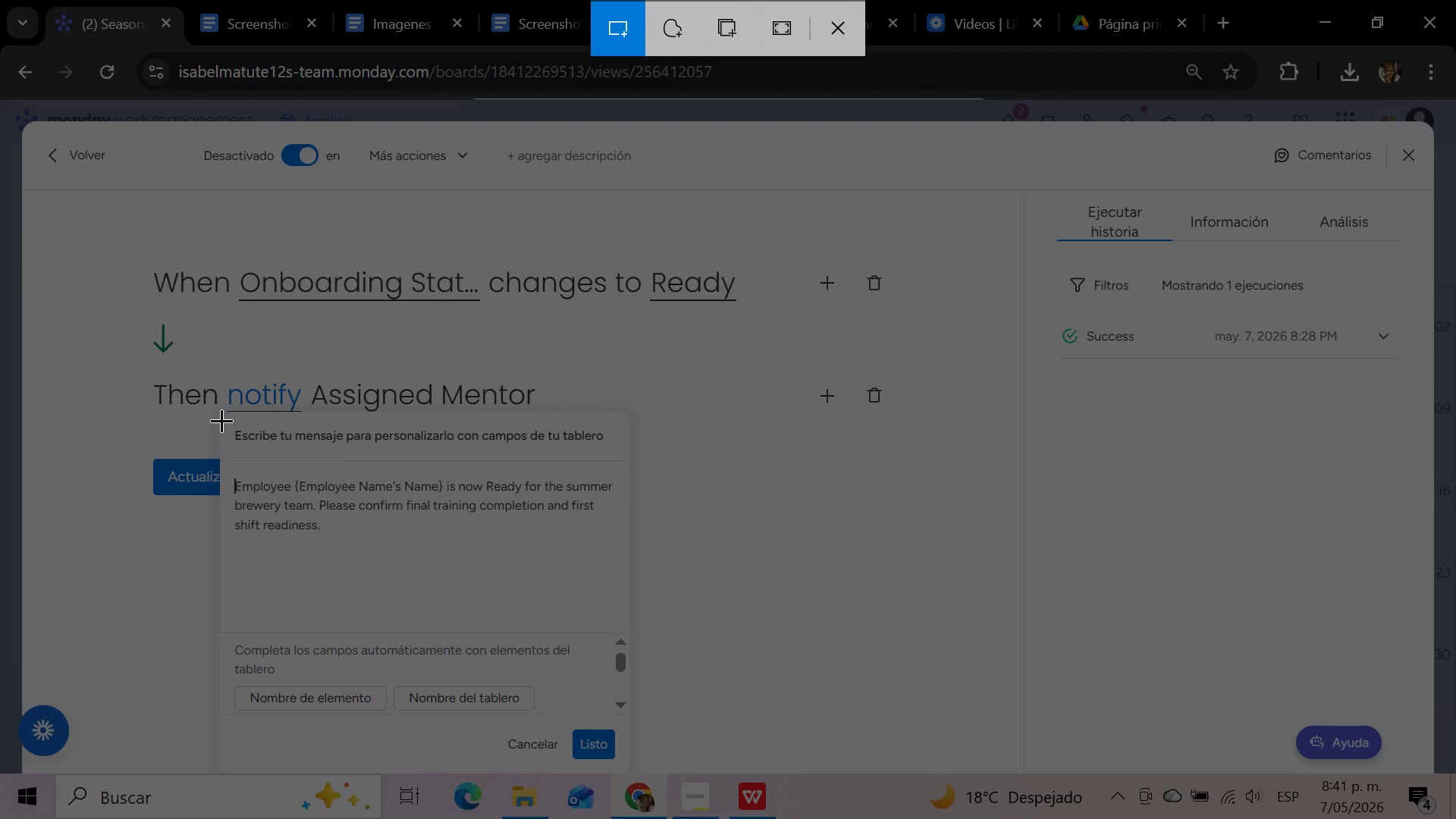 
left_click_drag(start_coordinate=[218, 412], to_coordinate=[628, 761])
 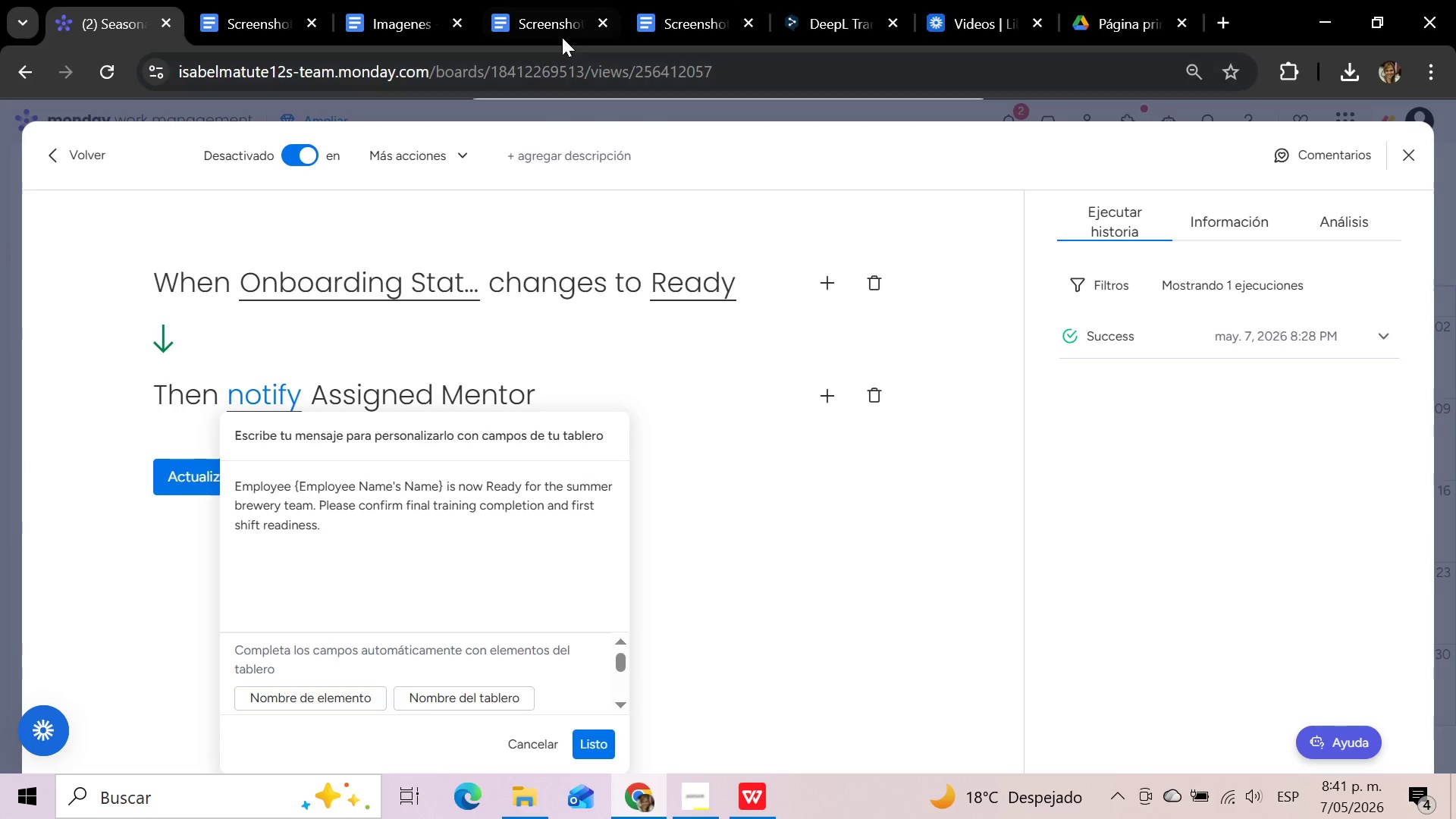 
left_click([551, 17])
 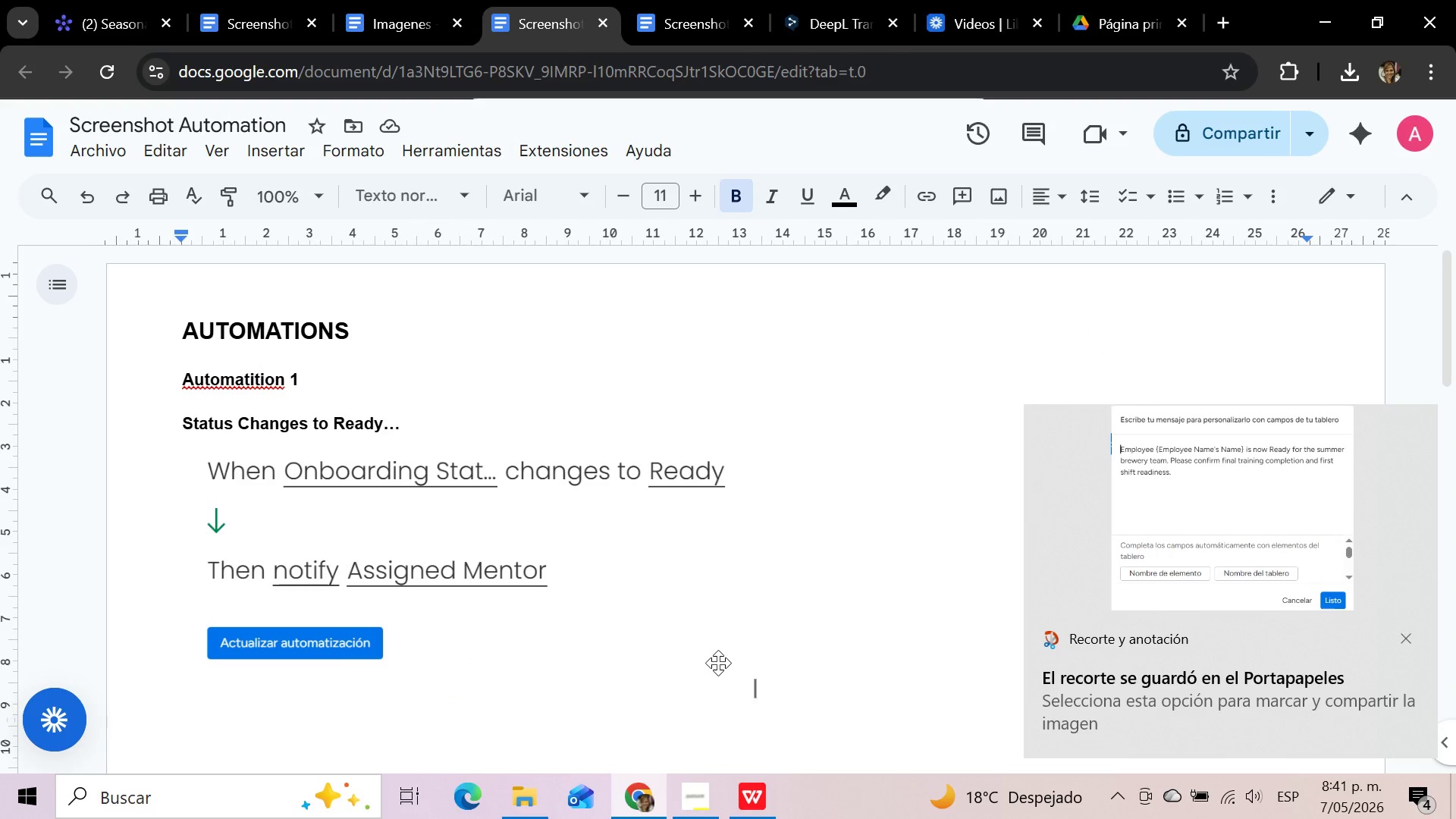 
key(Enter)
 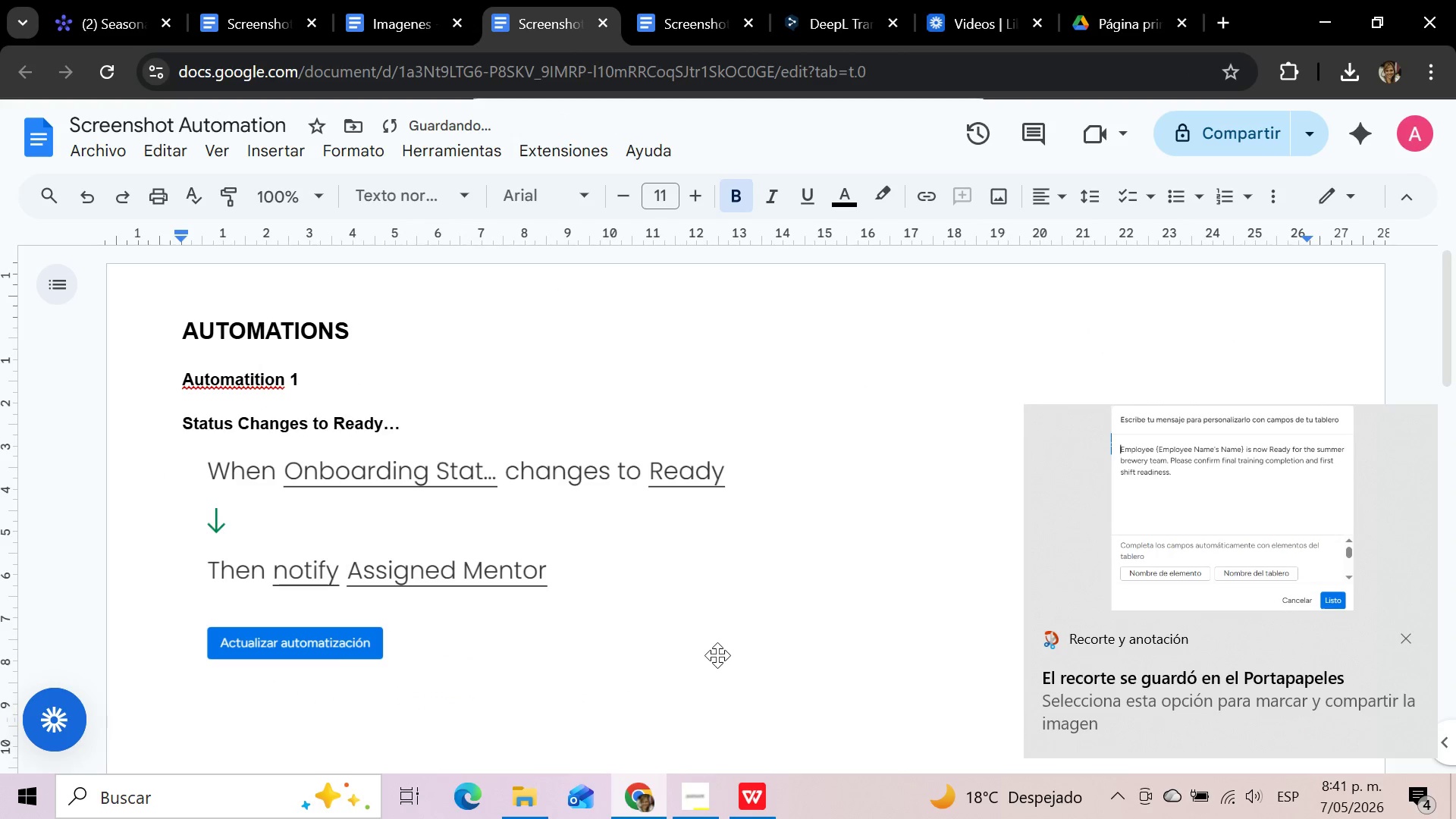 
key(Control+V)
 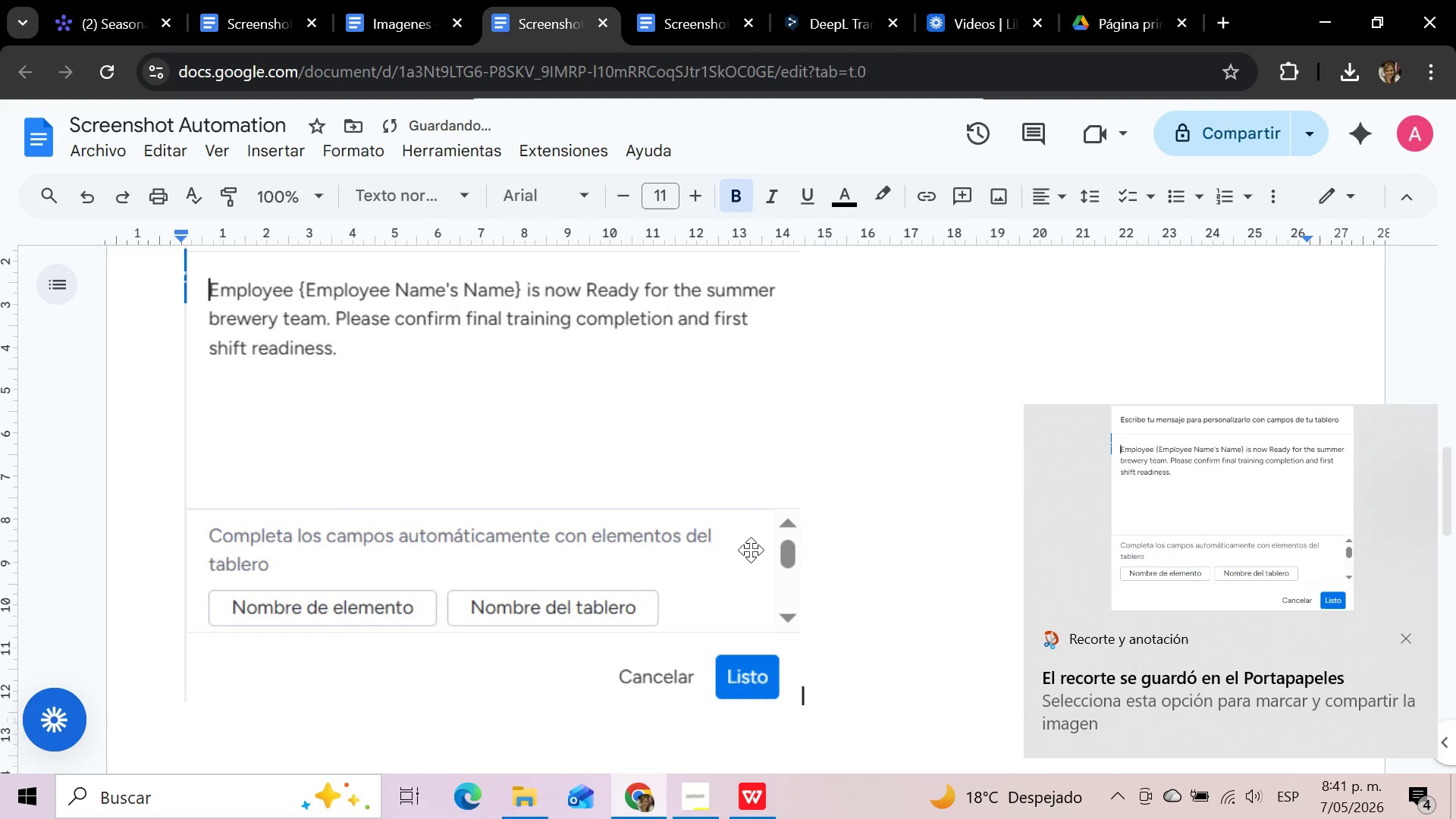 
left_click([751, 516])
 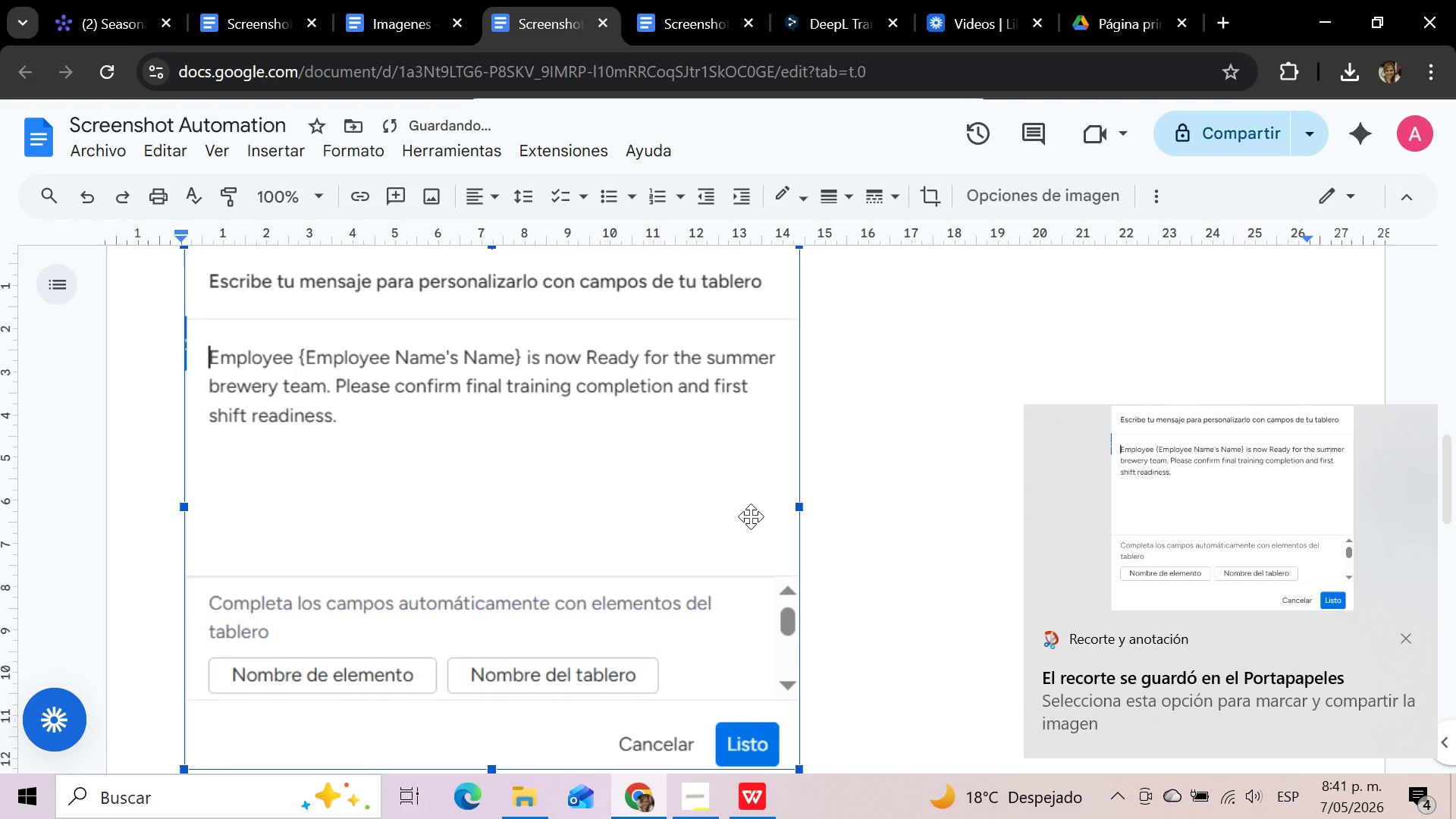 
scroll: coordinate [751, 516], scroll_direction: up, amount: 2.0
 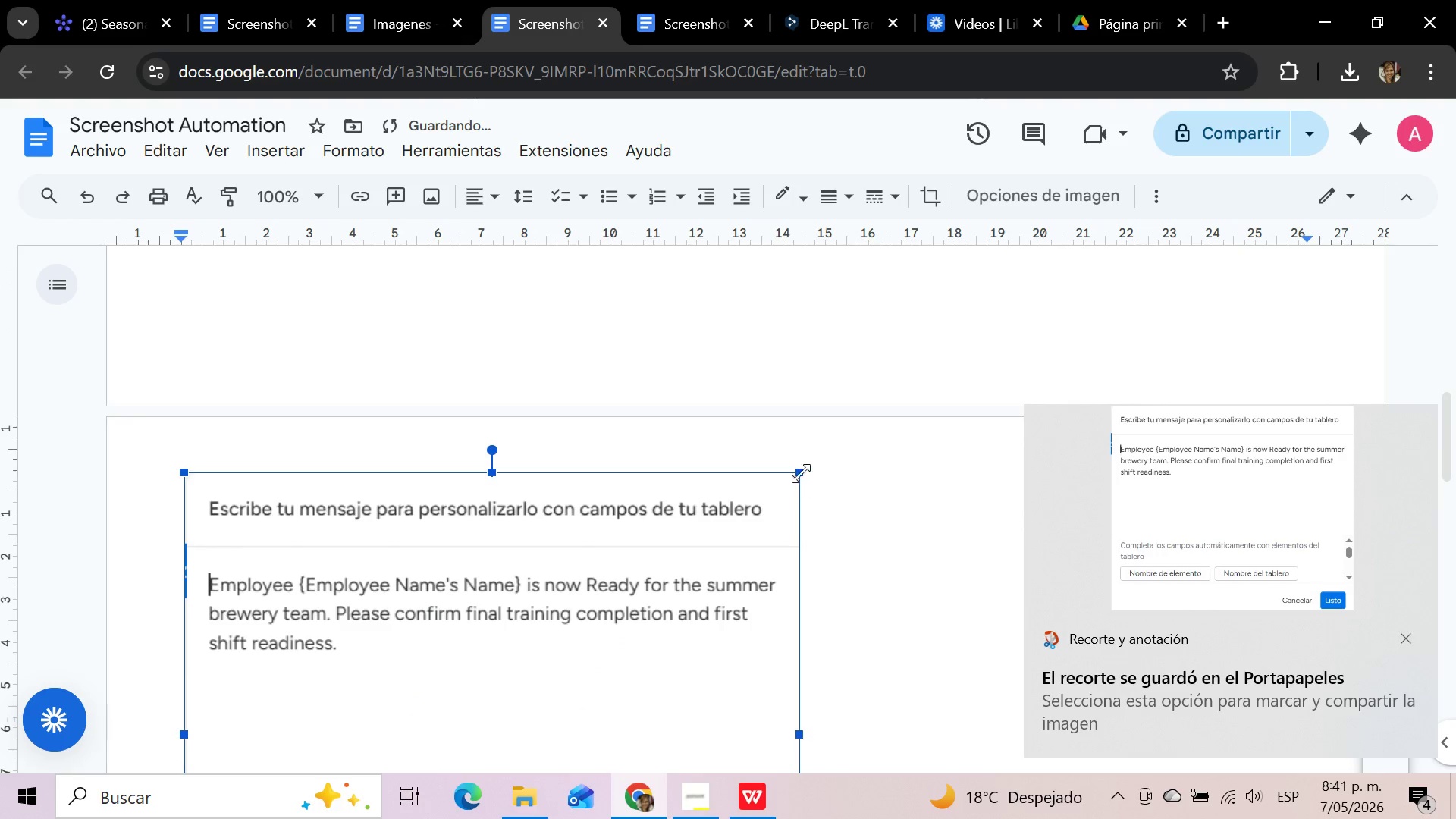 
left_click_drag(start_coordinate=[799, 472], to_coordinate=[485, 751])
 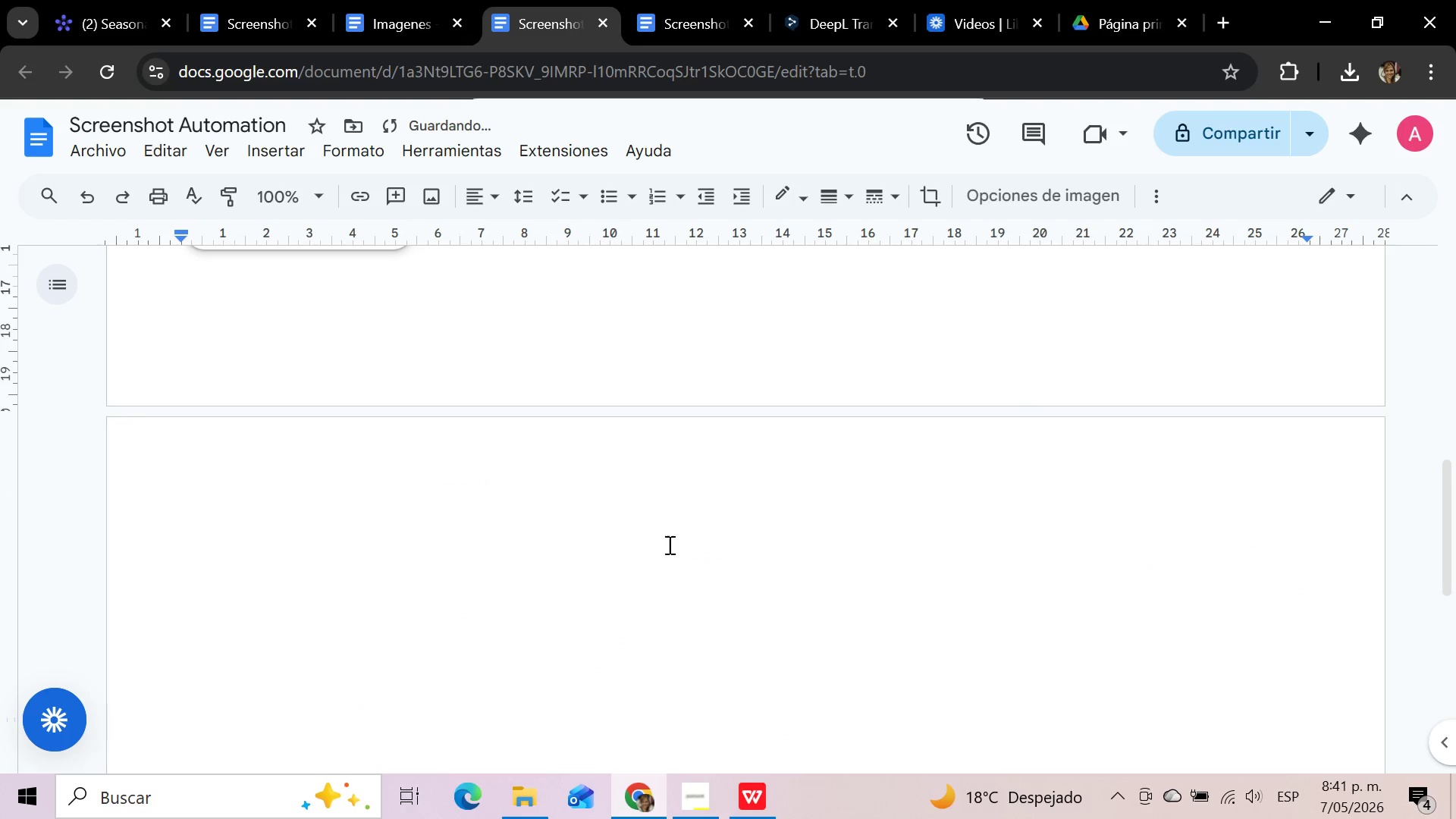 
scroll: coordinate [676, 535], scroll_direction: up, amount: 5.0
 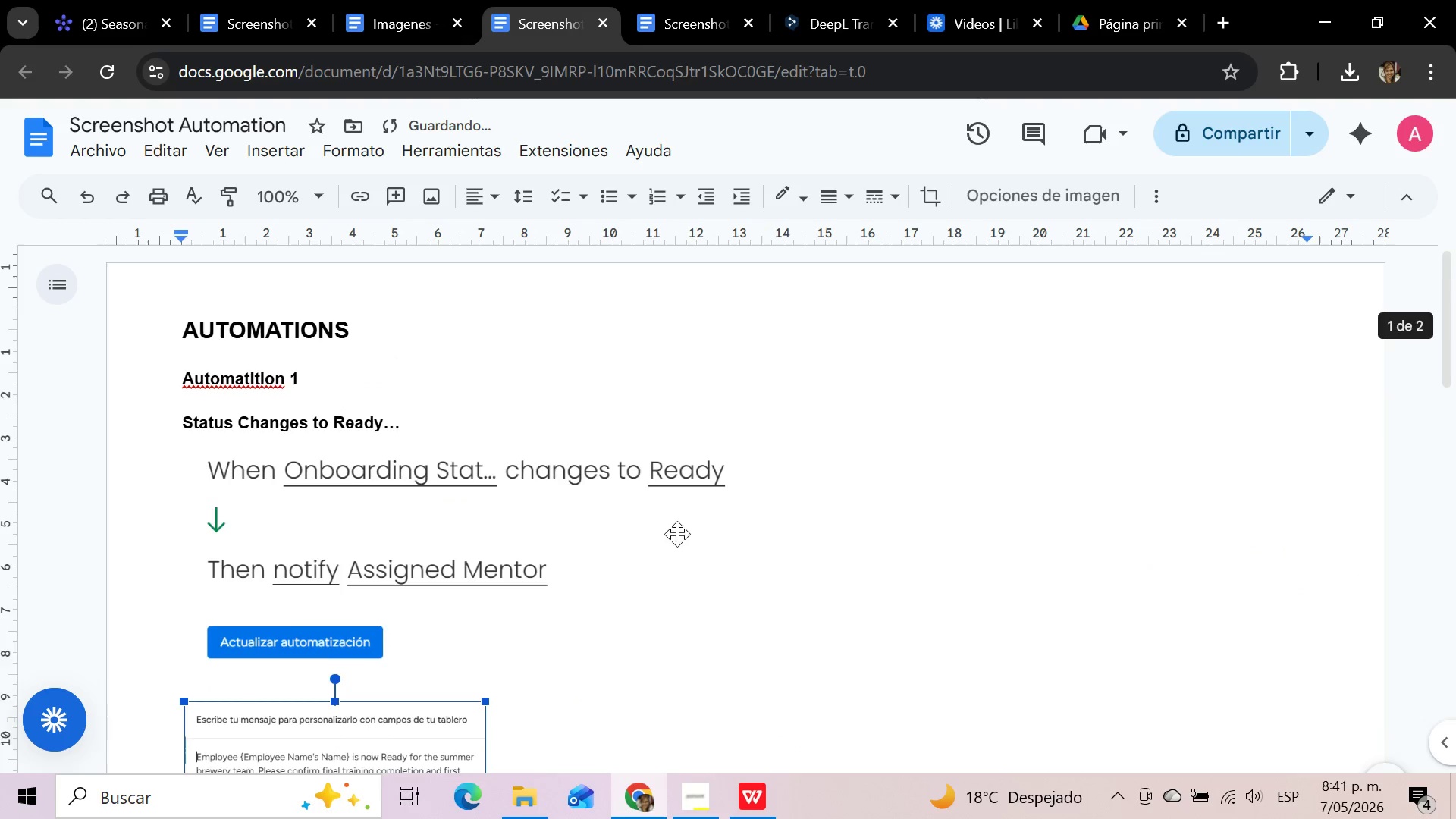 
left_click([719, 520])
 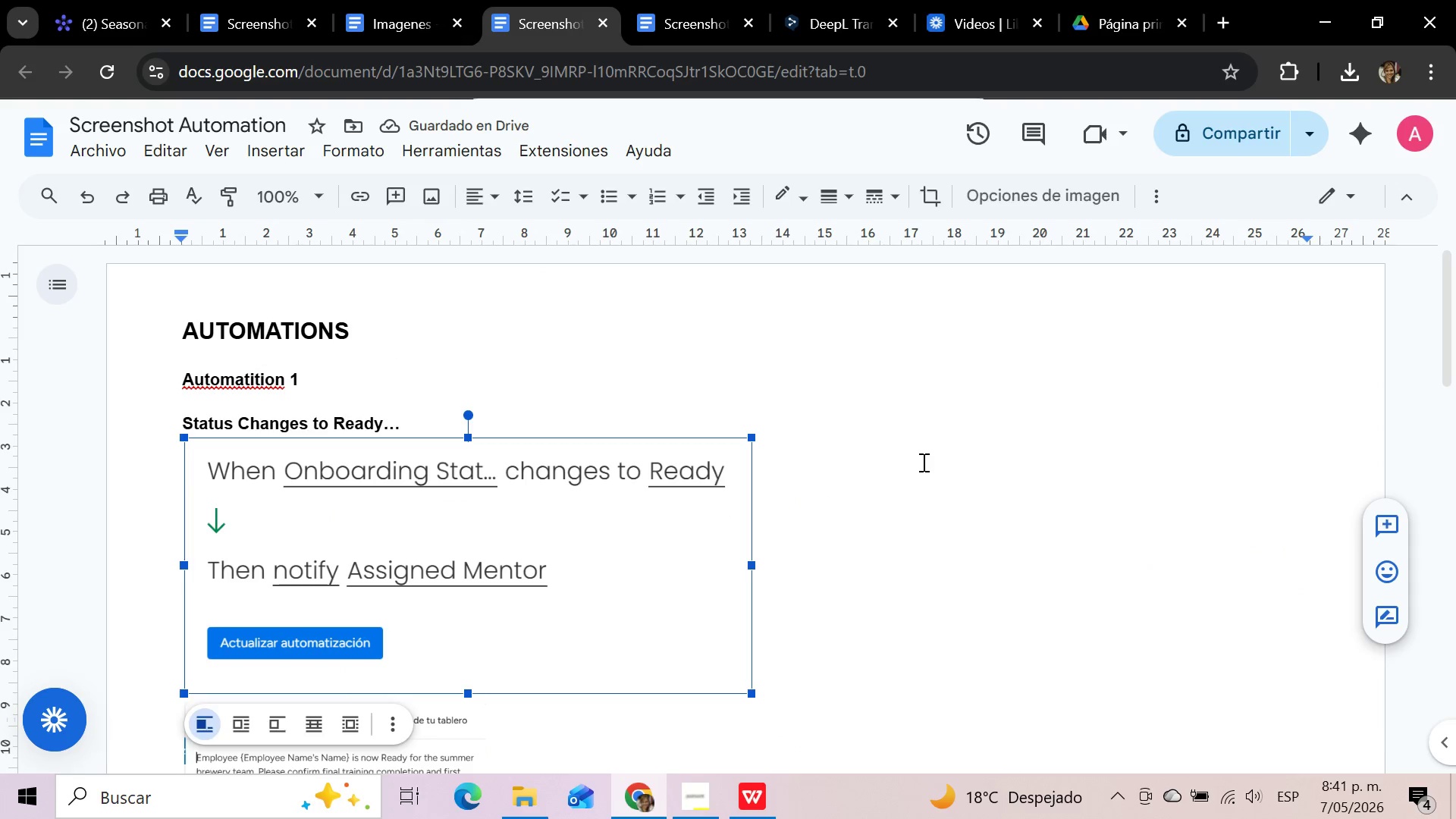 
left_click([927, 459])
 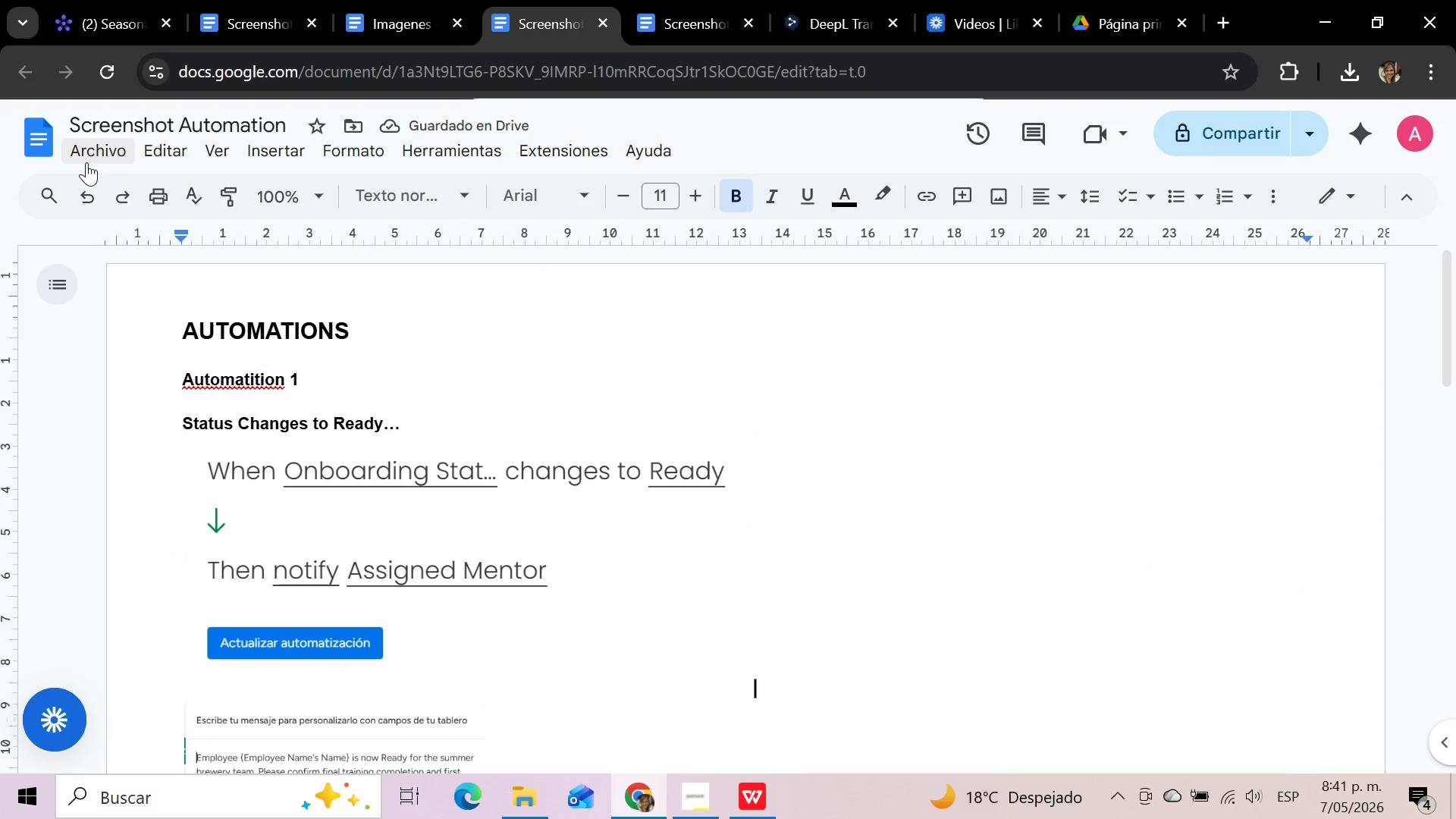 
left_click([82, 140])
 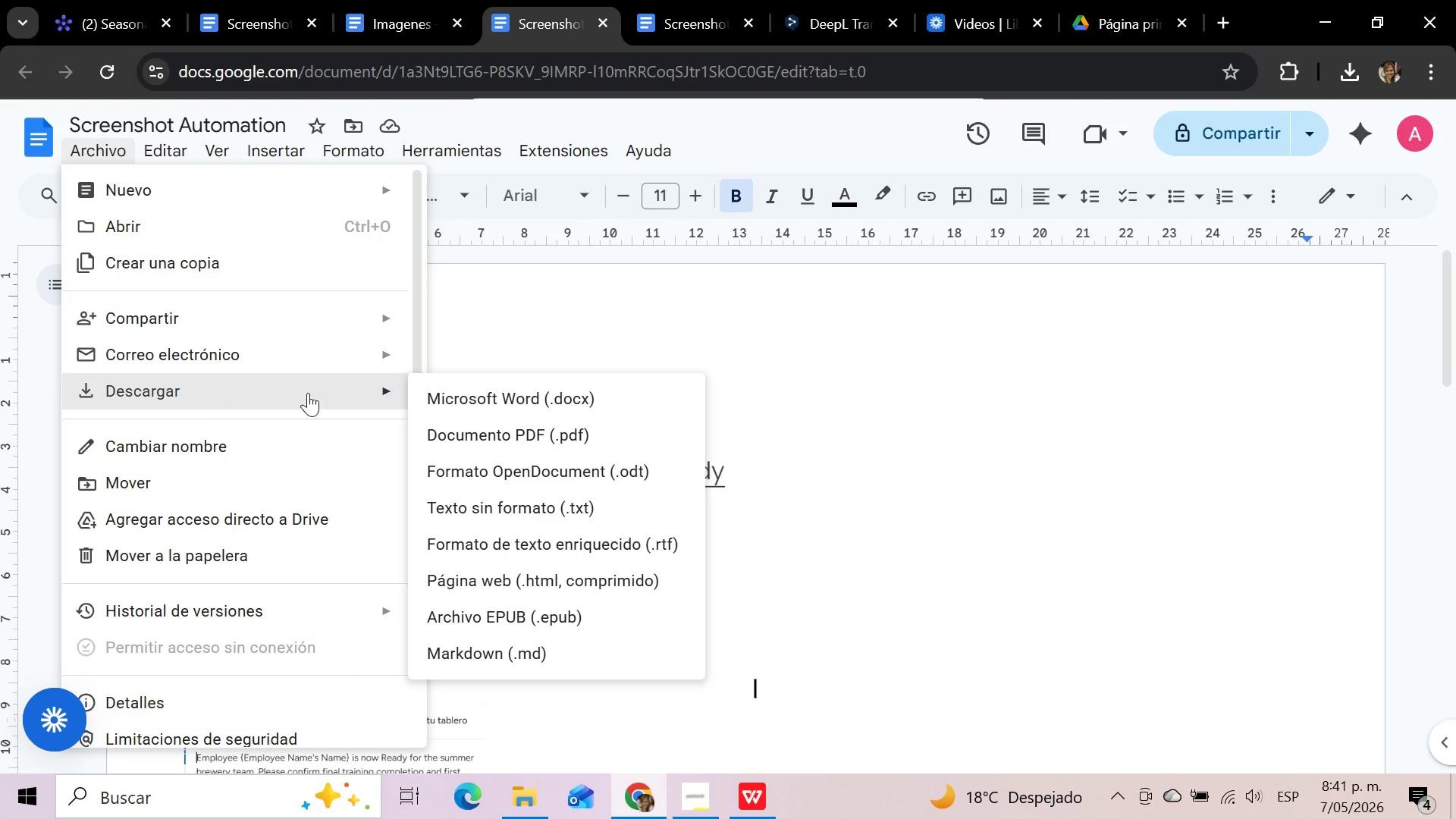 
left_click([488, 427])
 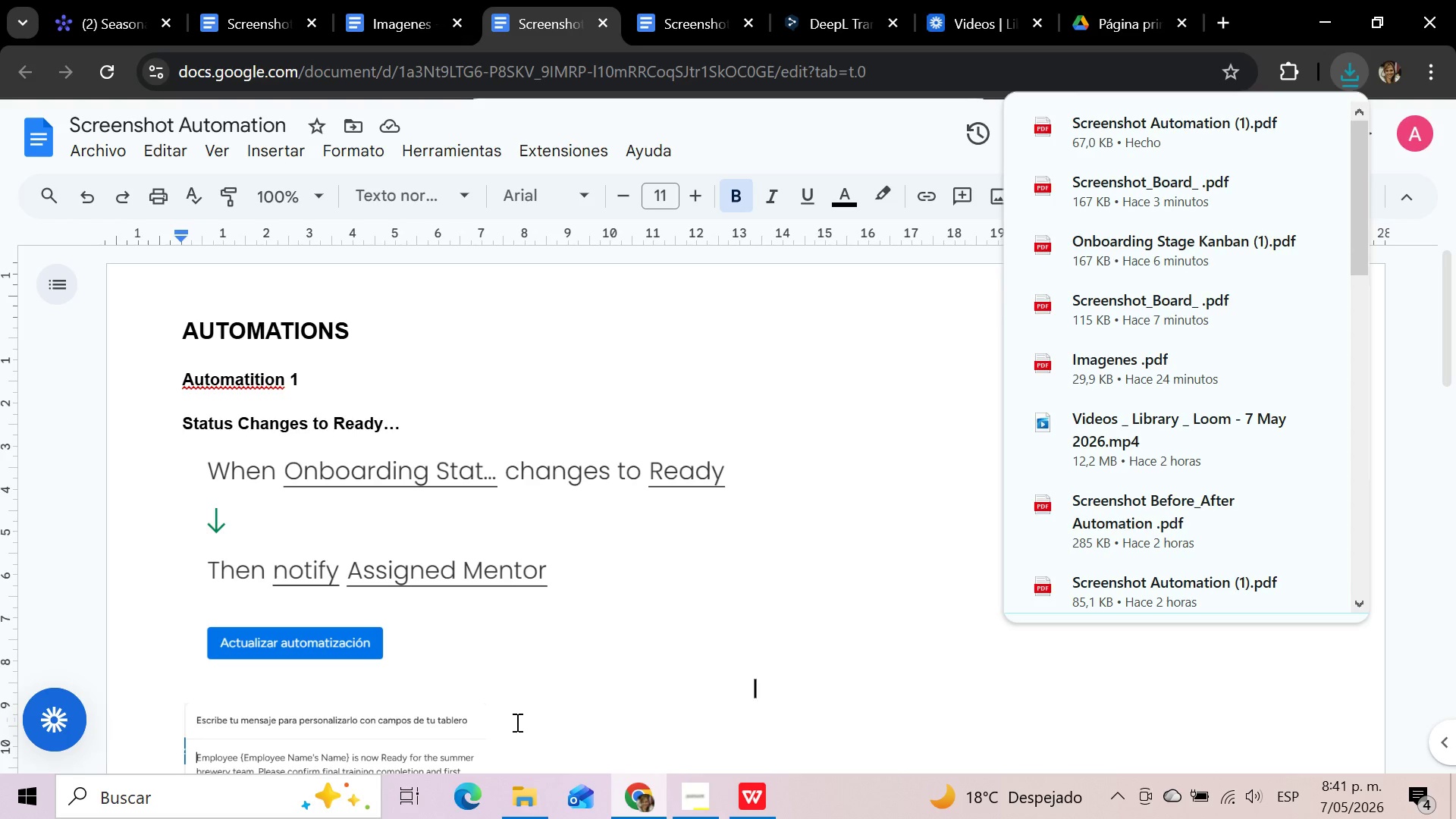 
left_click([528, 805])
 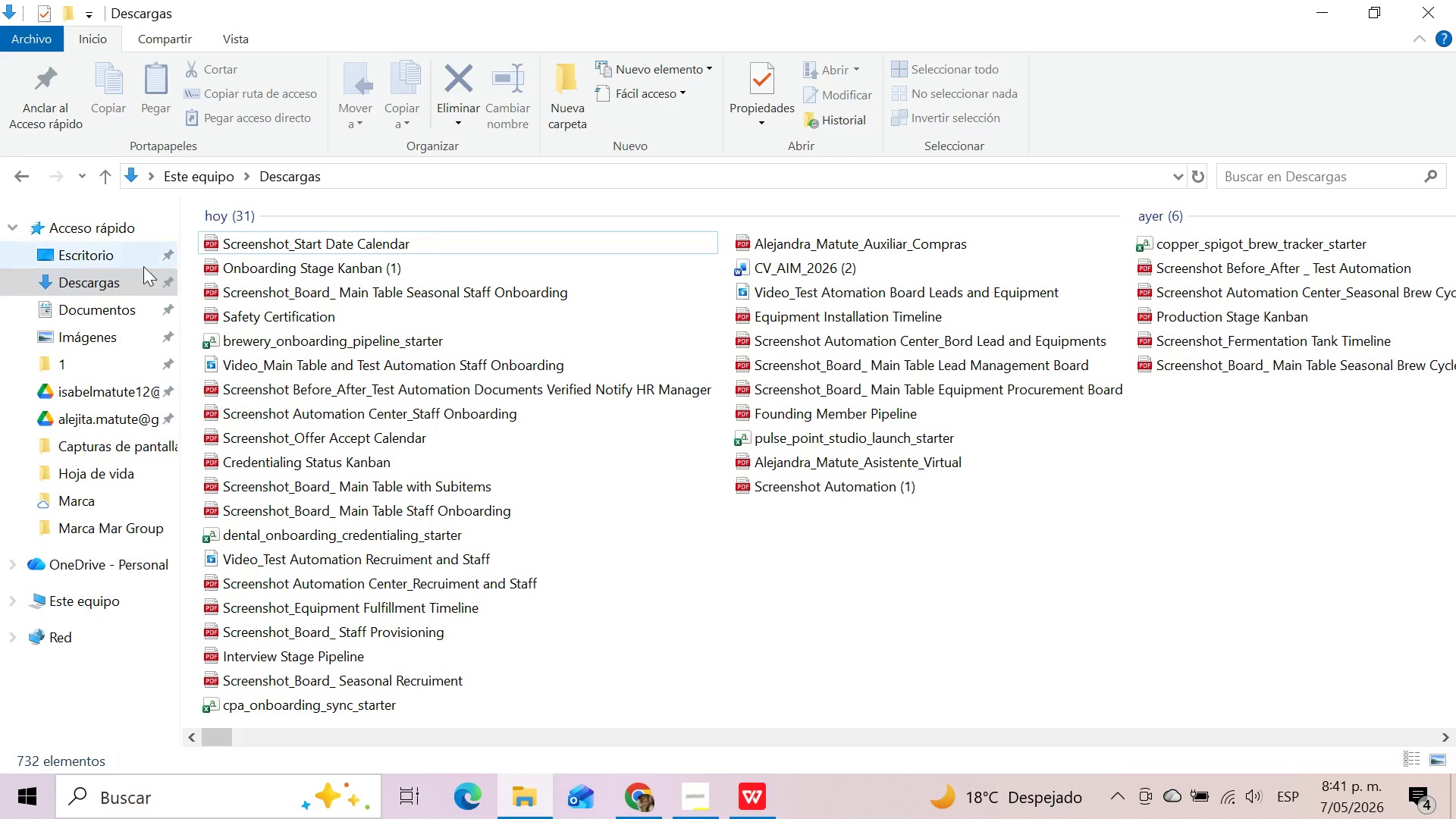 
left_click([107, 282])
 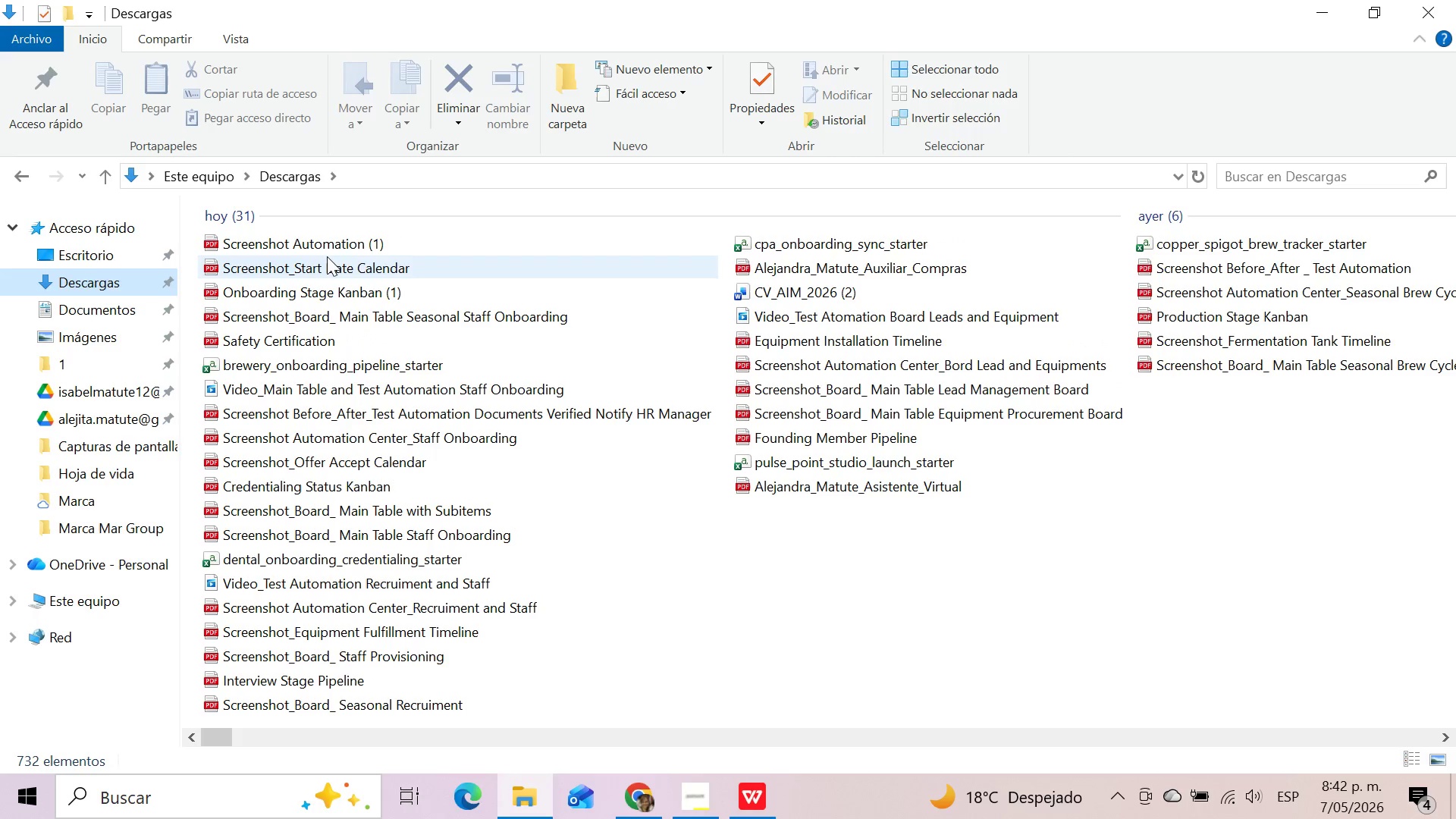 
left_click([336, 243])
 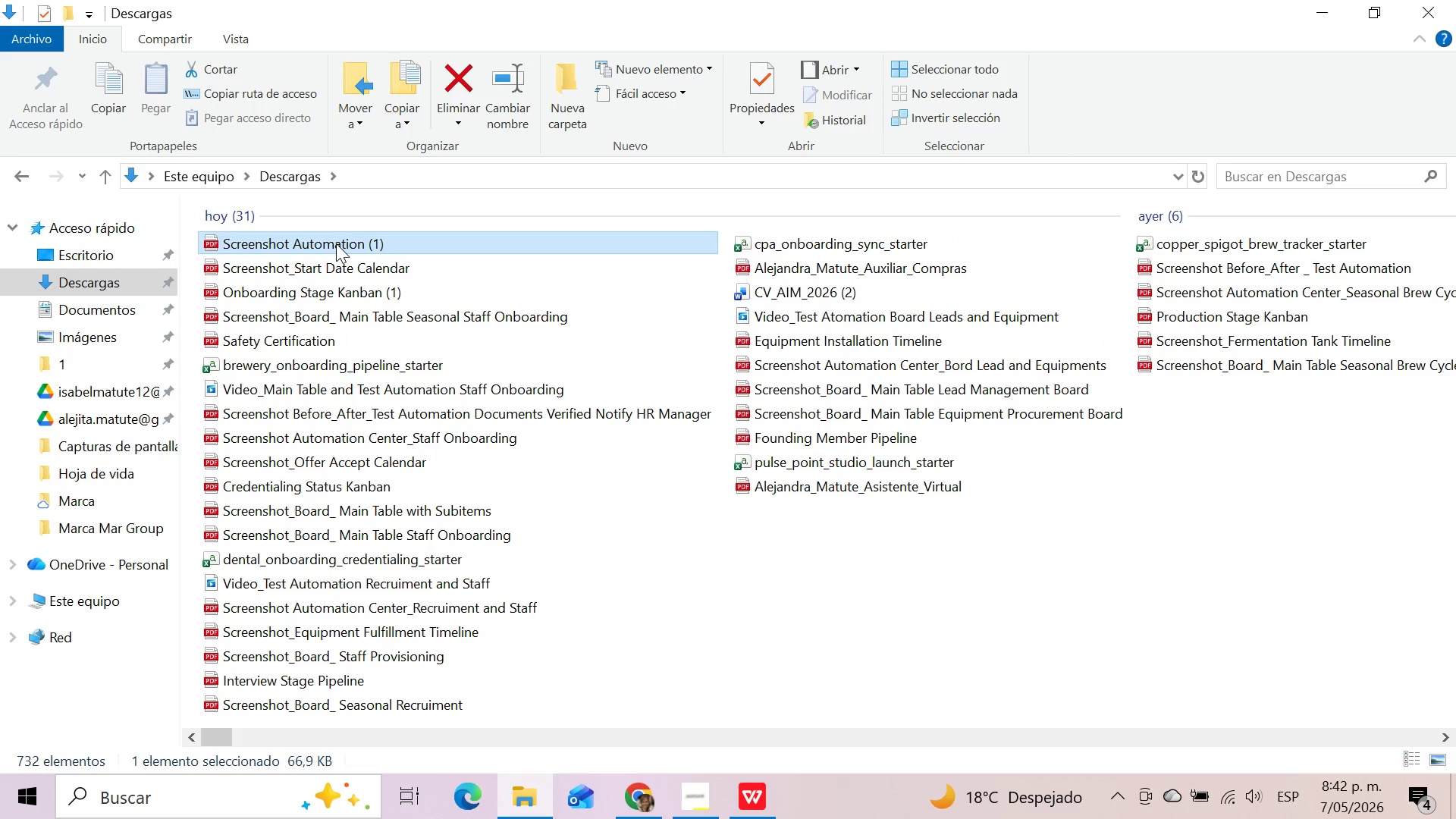 
key(F2)
 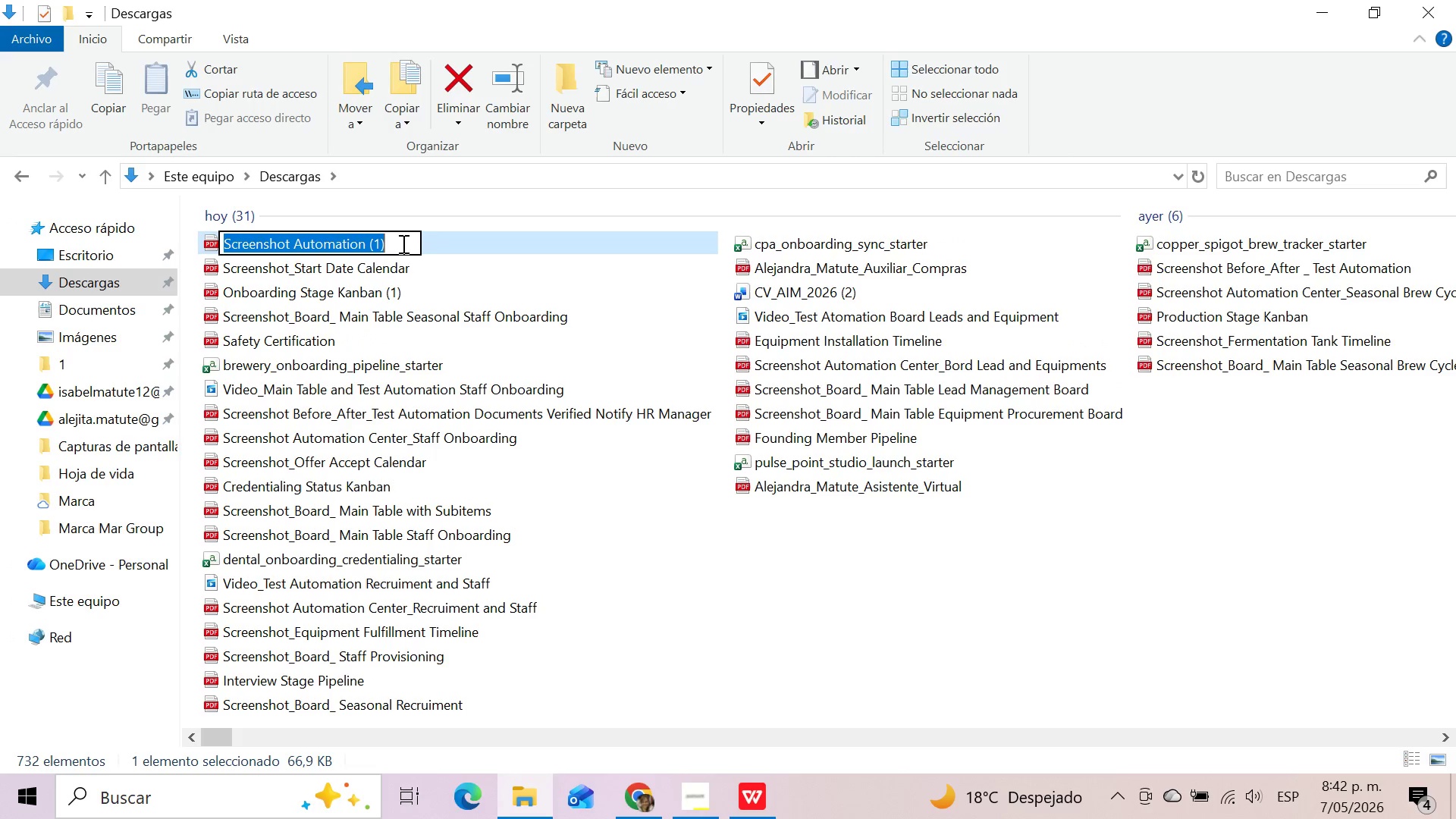 
left_click([401, 243])
 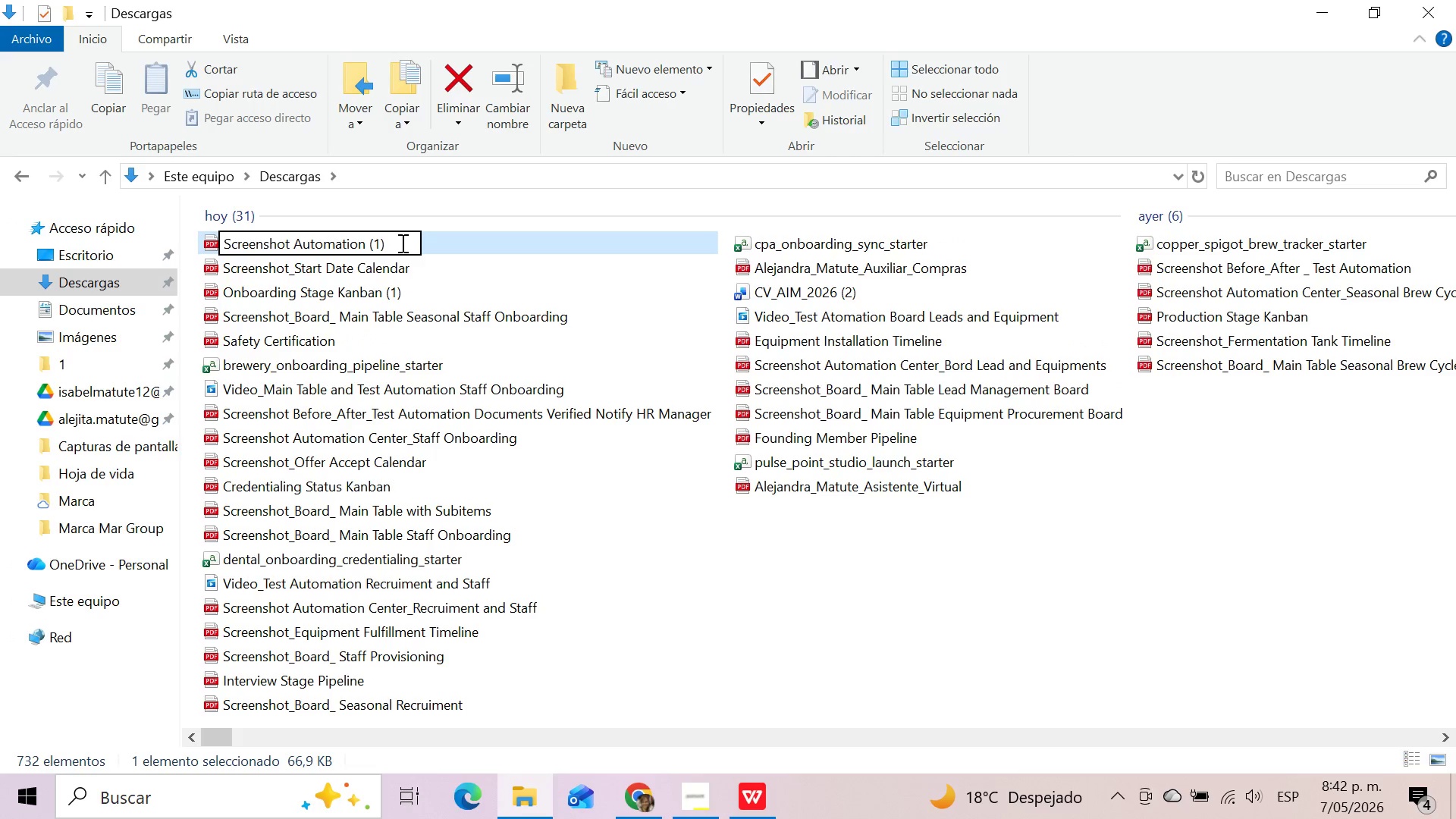 
key(Backspace)
key(Backspace)
key(Backspace)
type(Center Seaonal Staff Onboarding)
 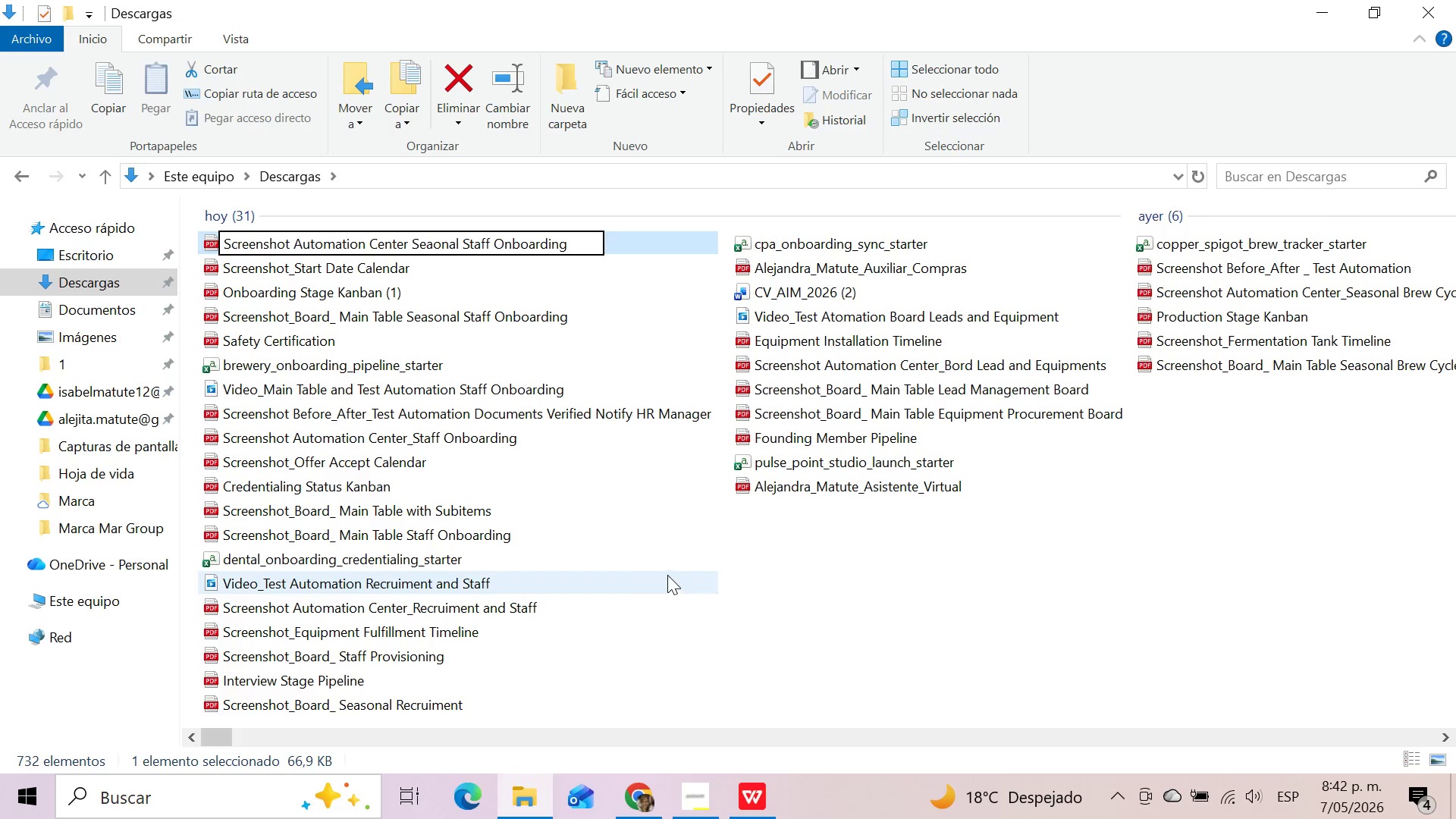 
left_click([435, 247])
 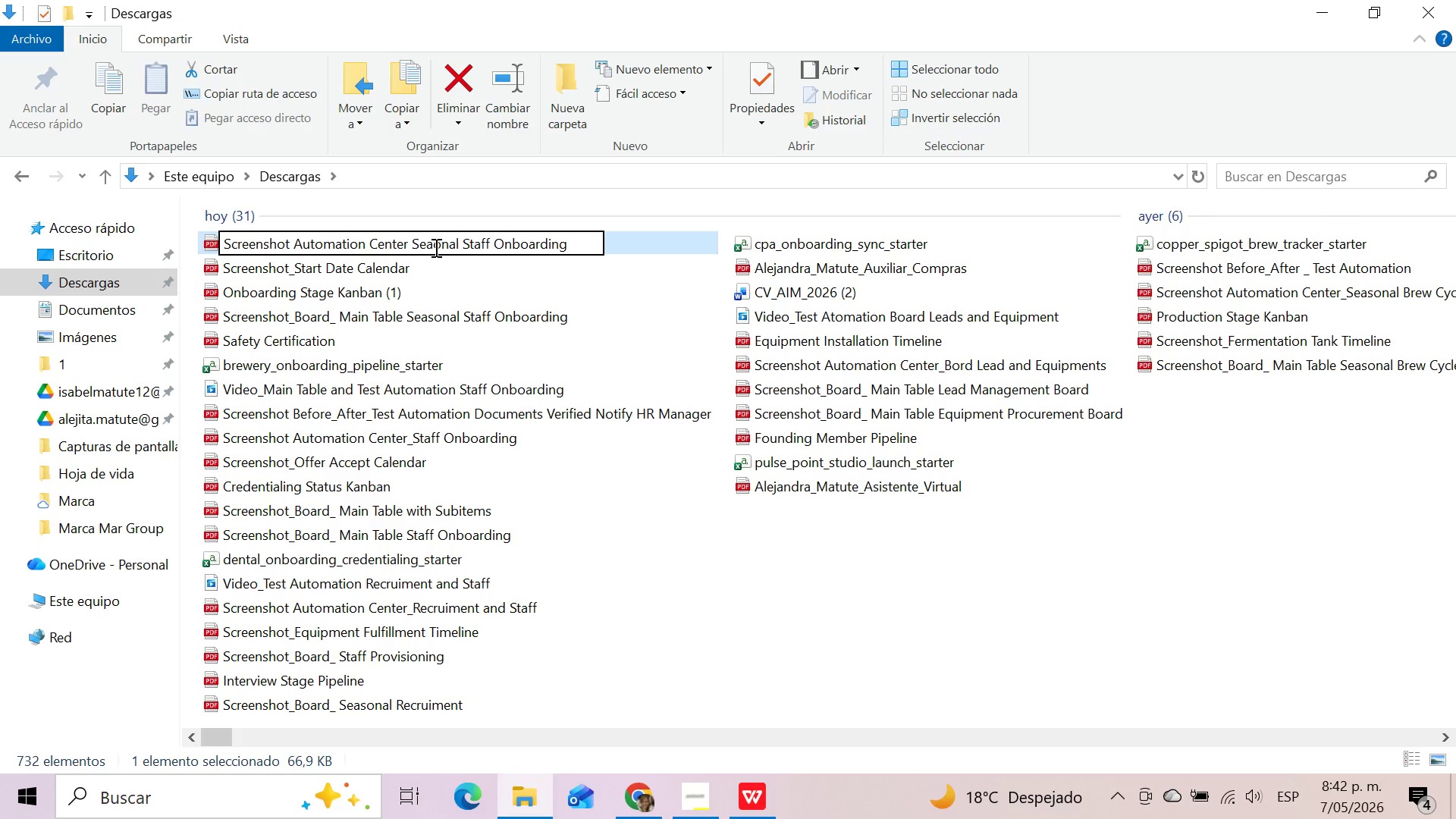 
key(S)
 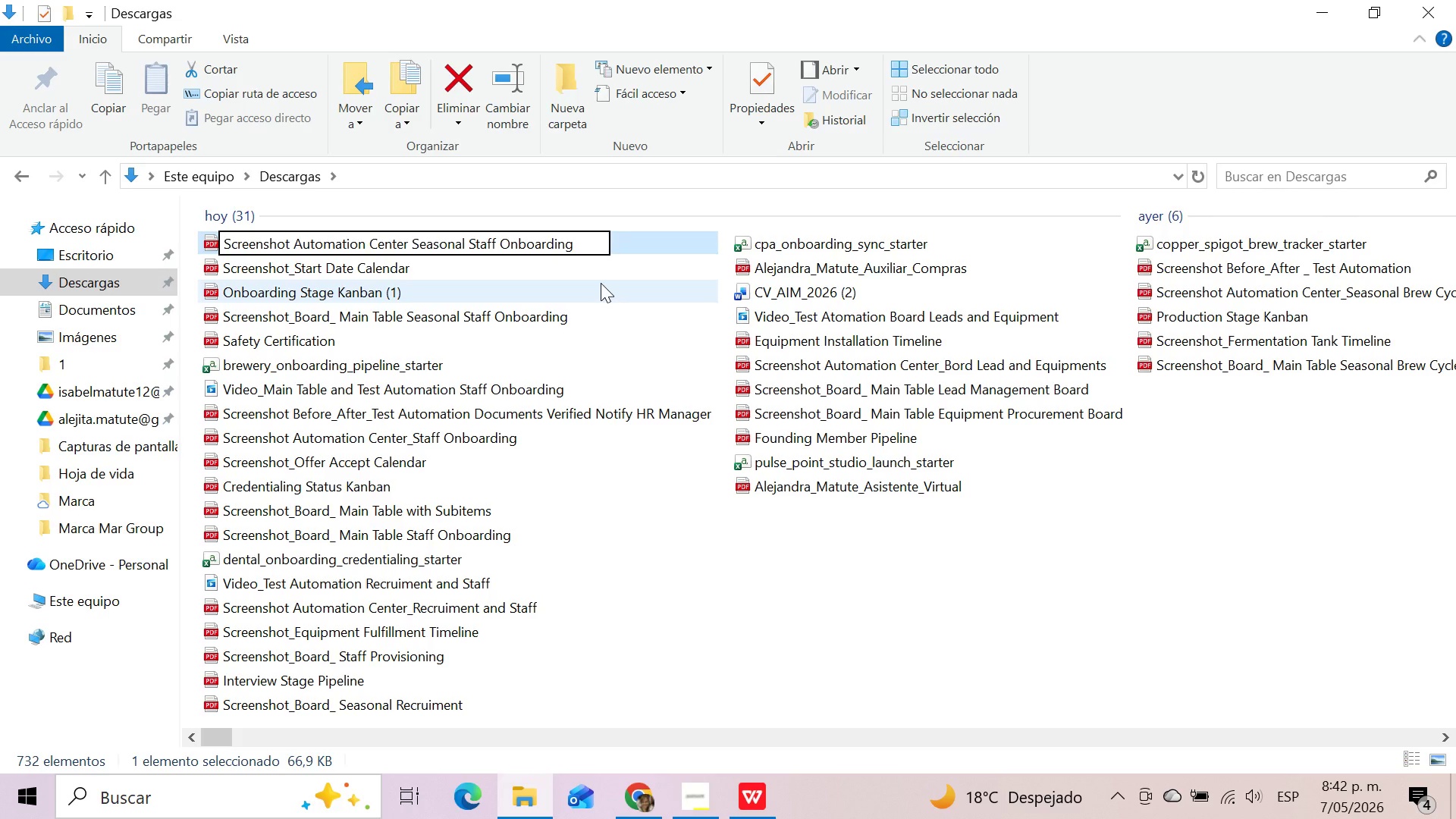 
left_click([601, 283])
 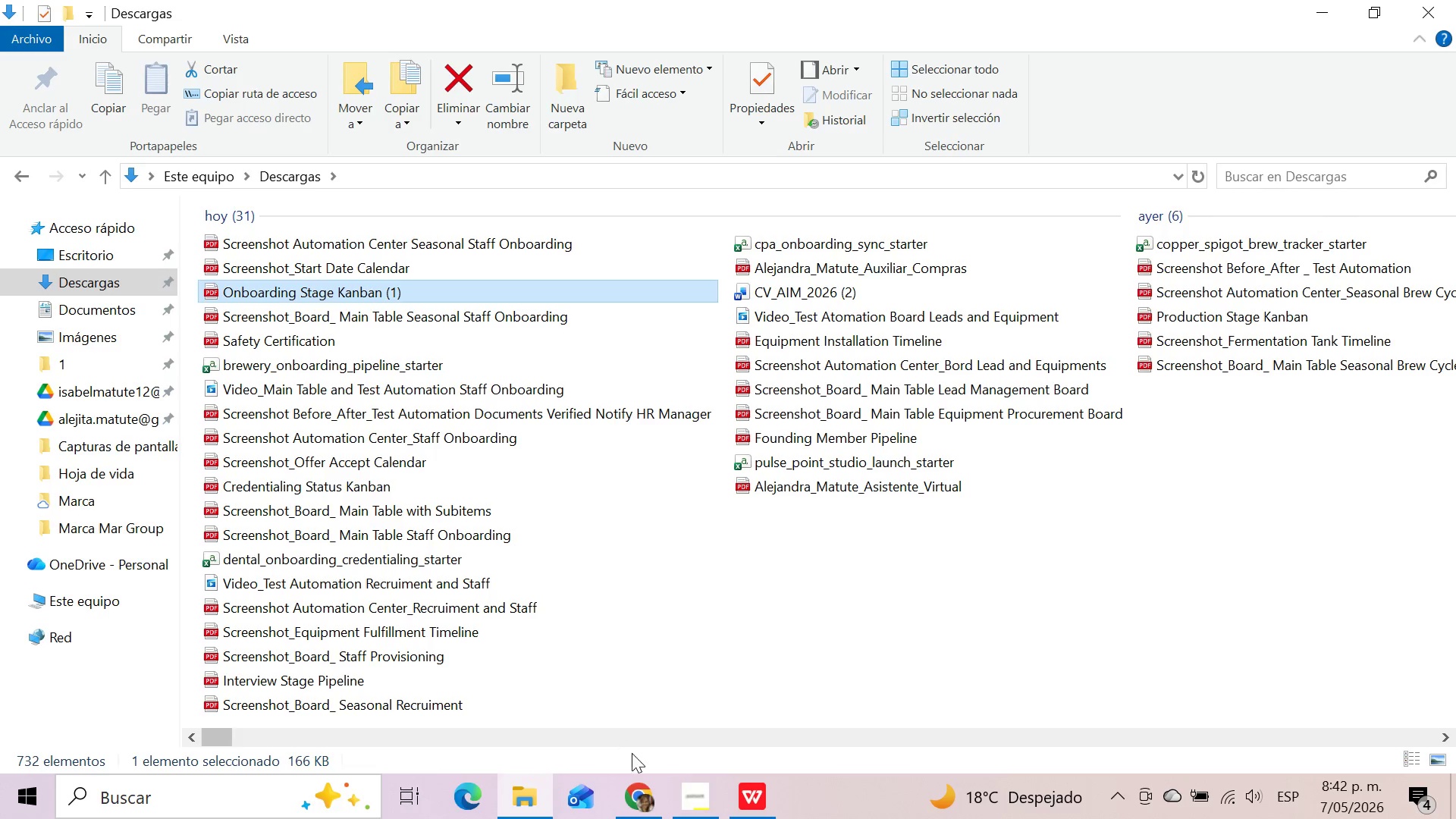 
left_click([640, 798])
 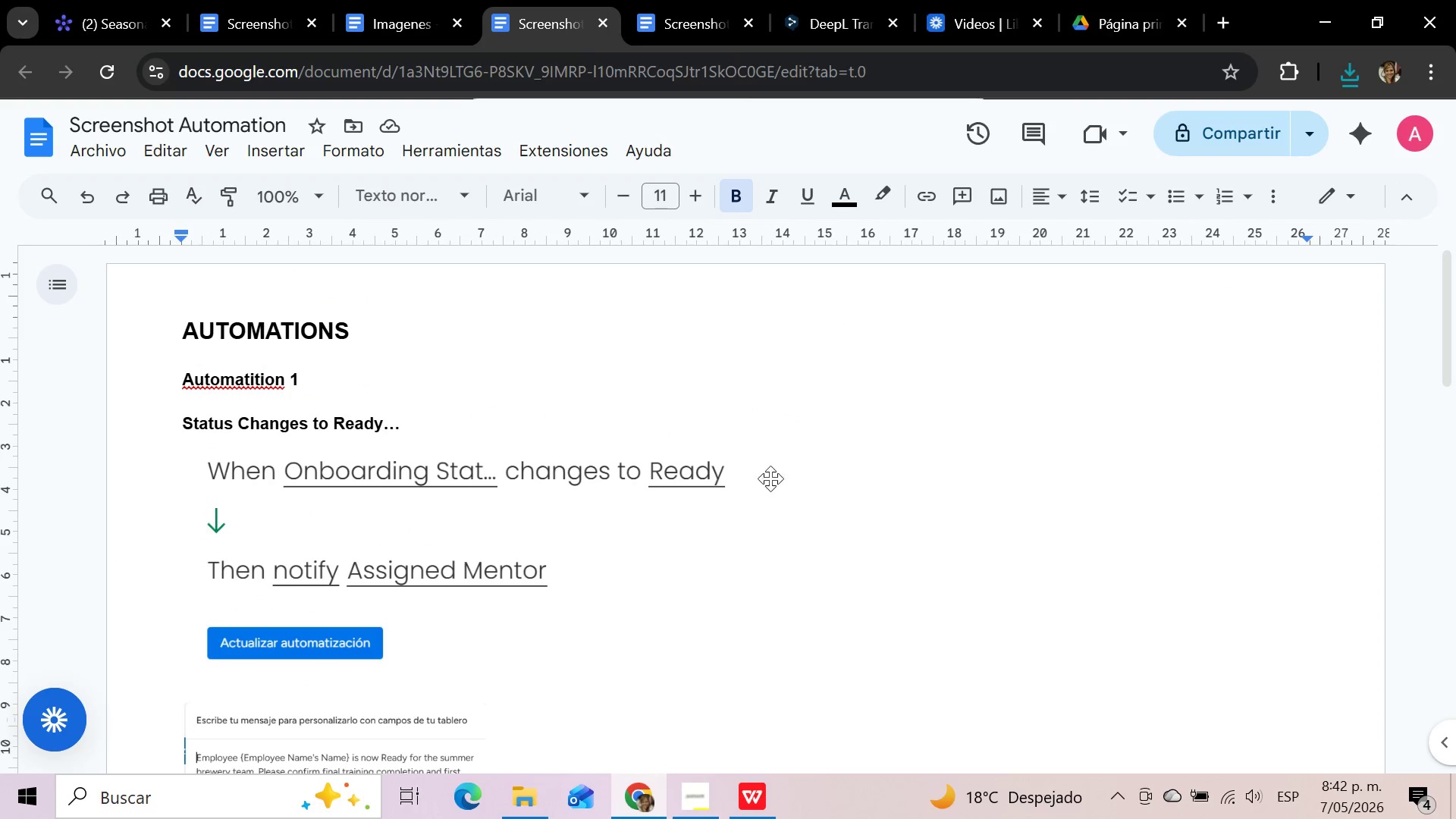 
left_click([783, 470])
 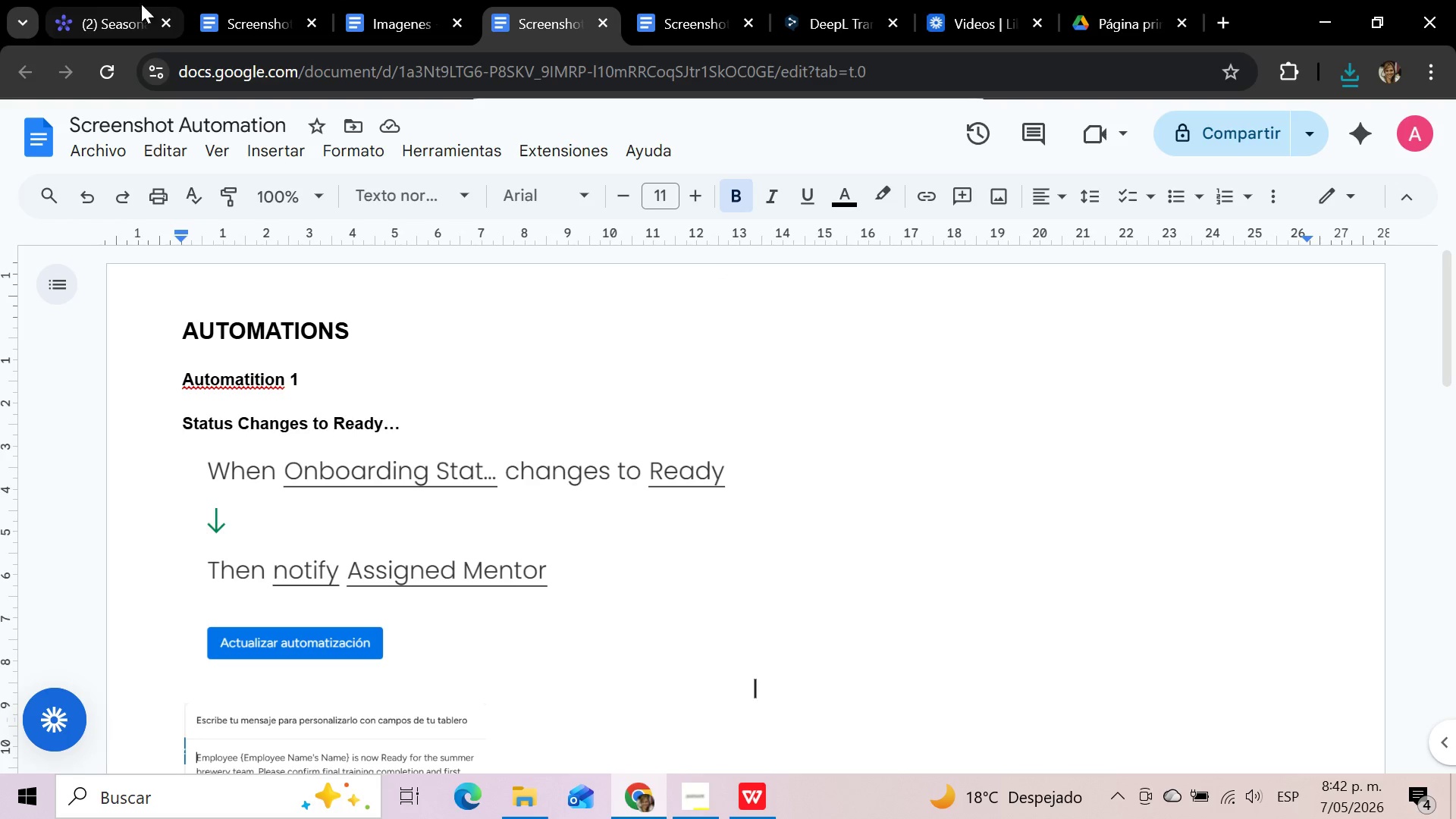 
left_click([128, 18])
 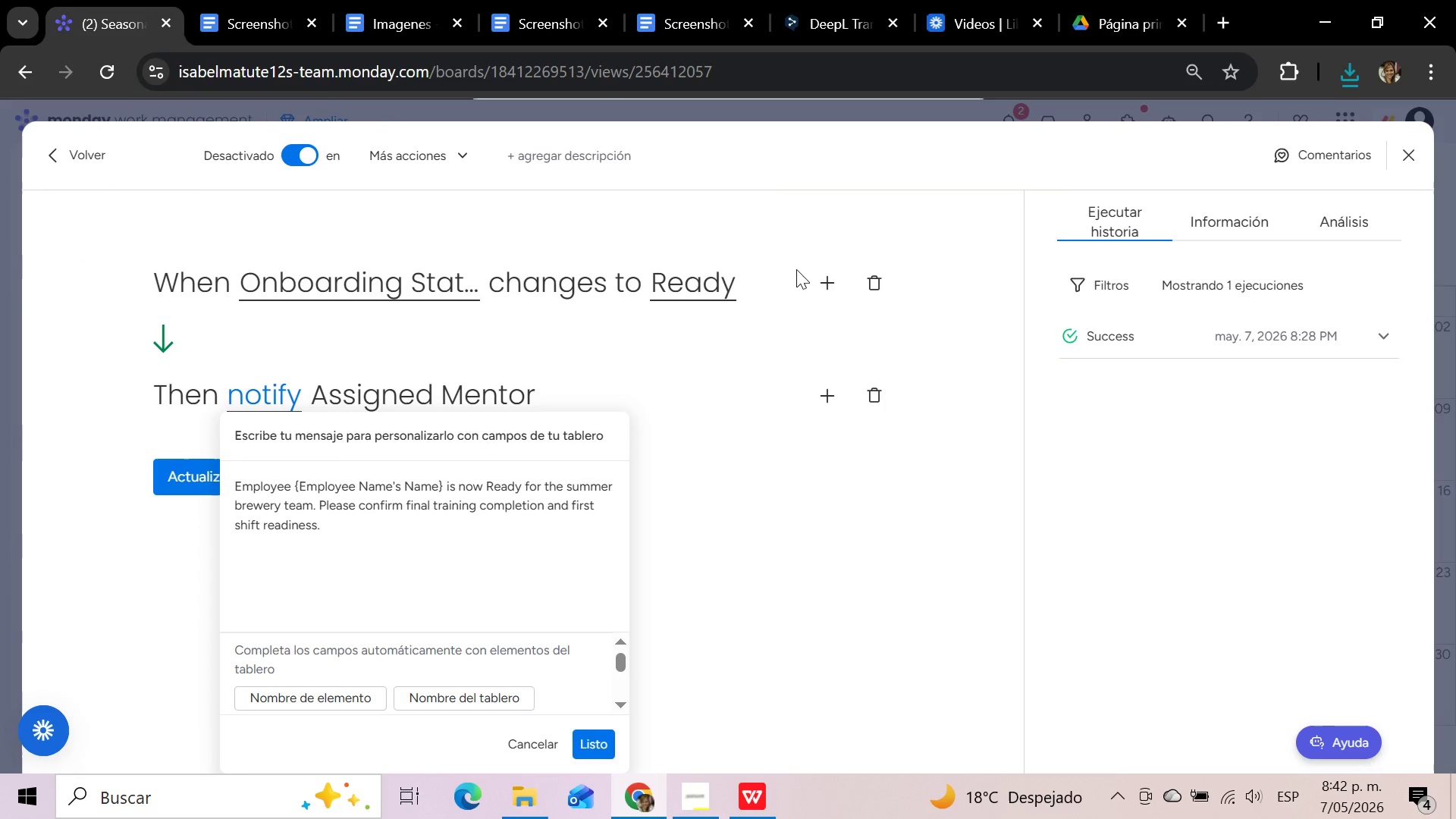 
left_click([779, 588])
 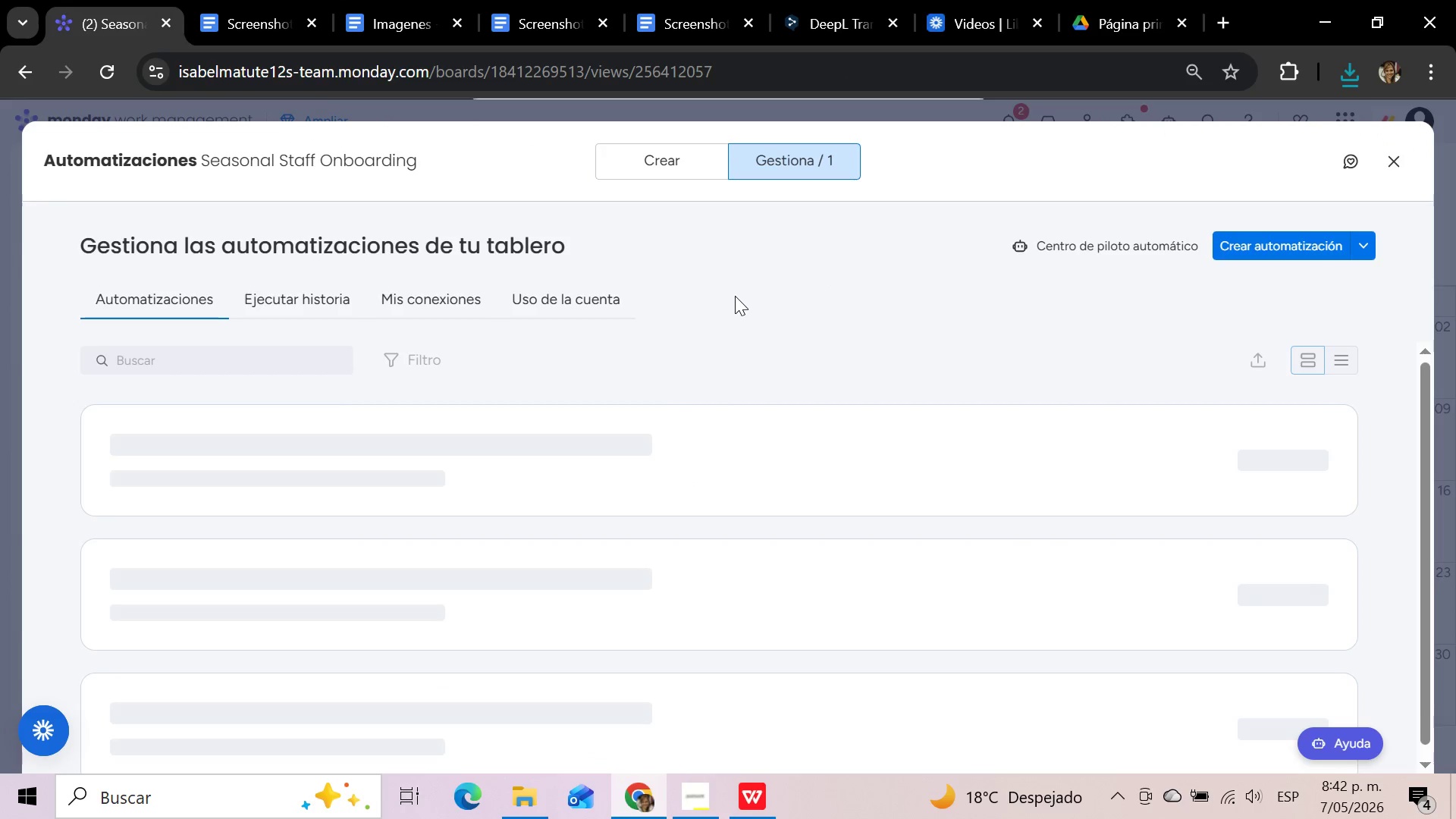 
wait(8.08)
 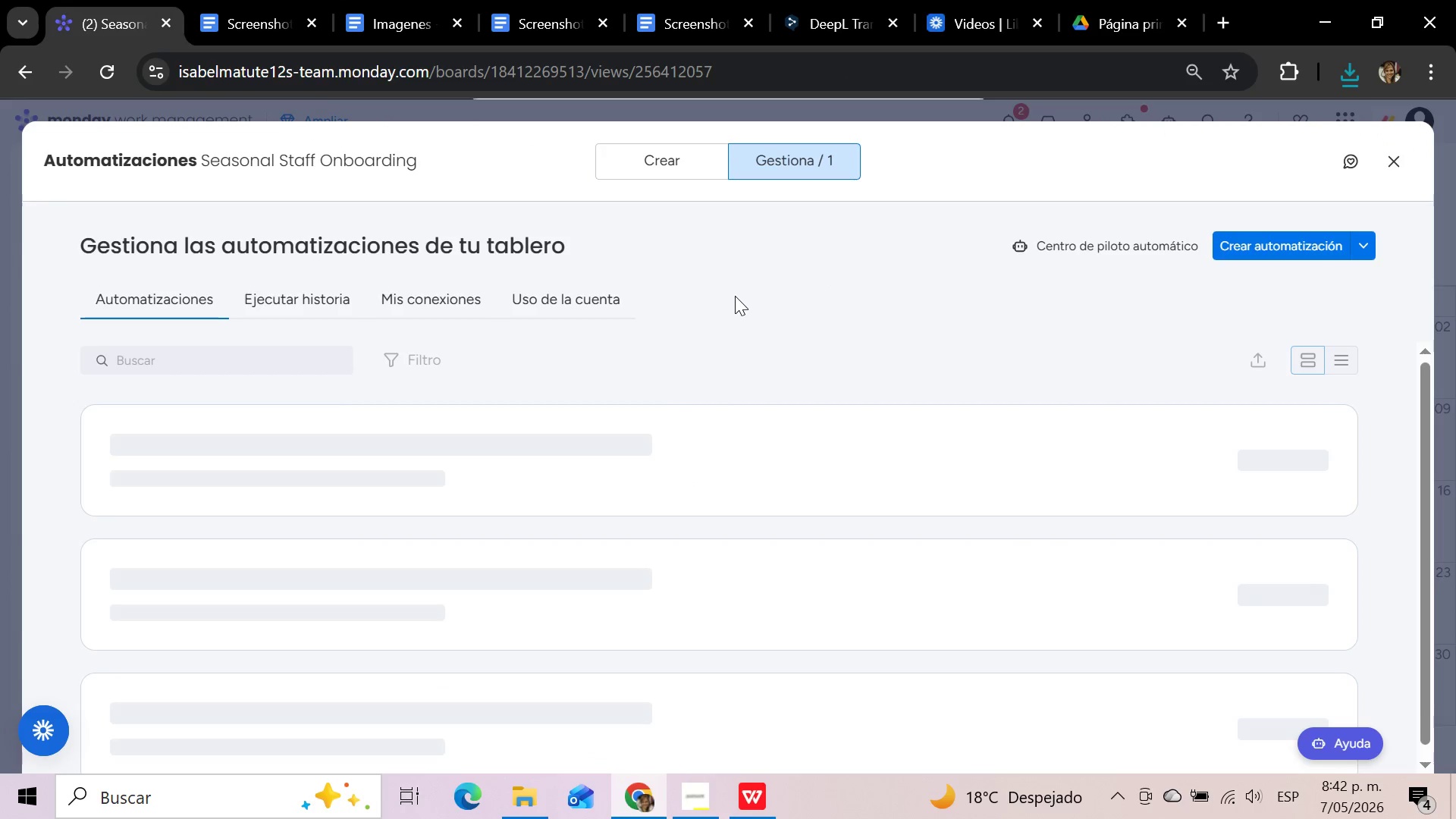 
left_click([1401, 156])
 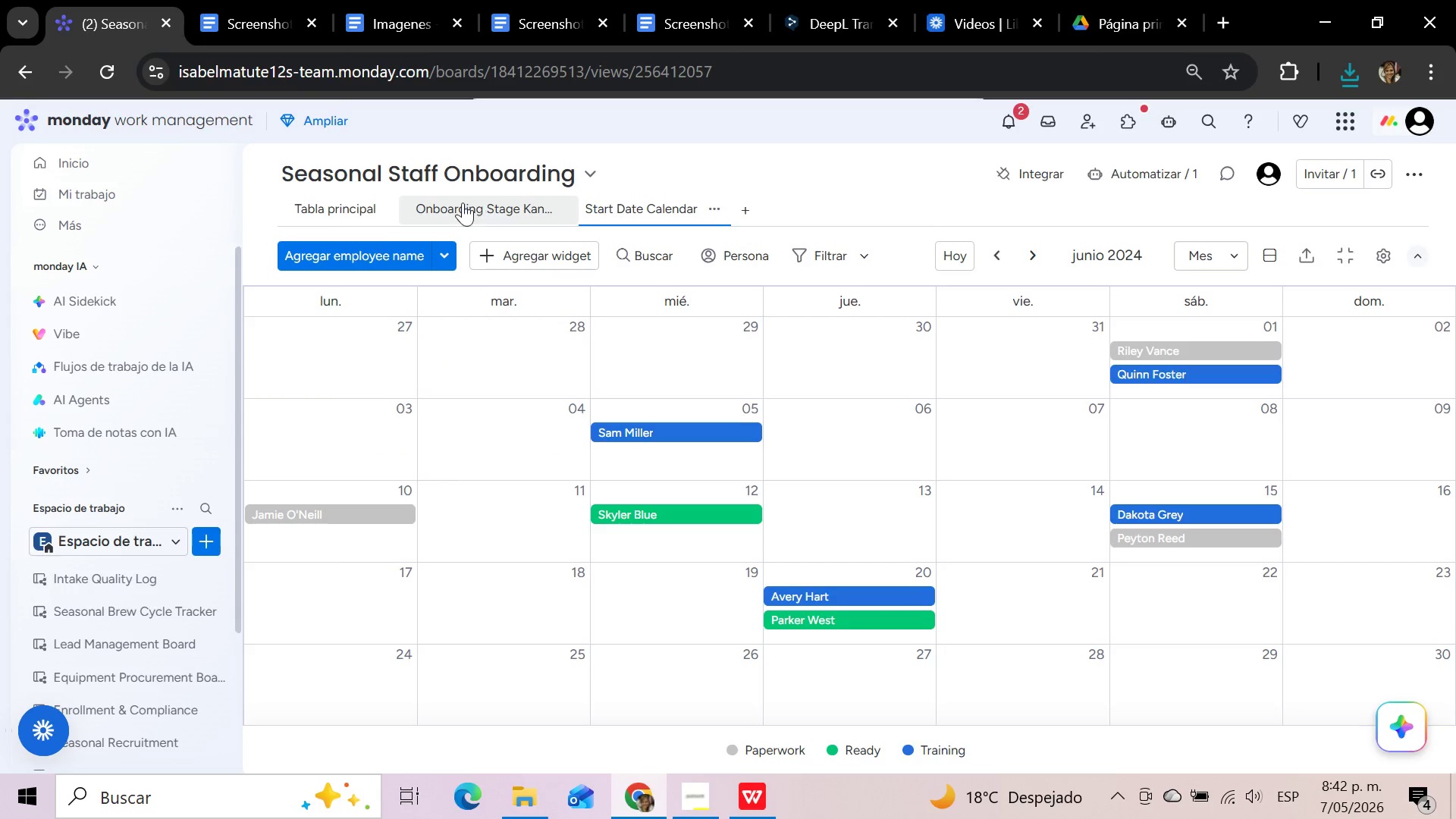 
left_click([348, 223])
 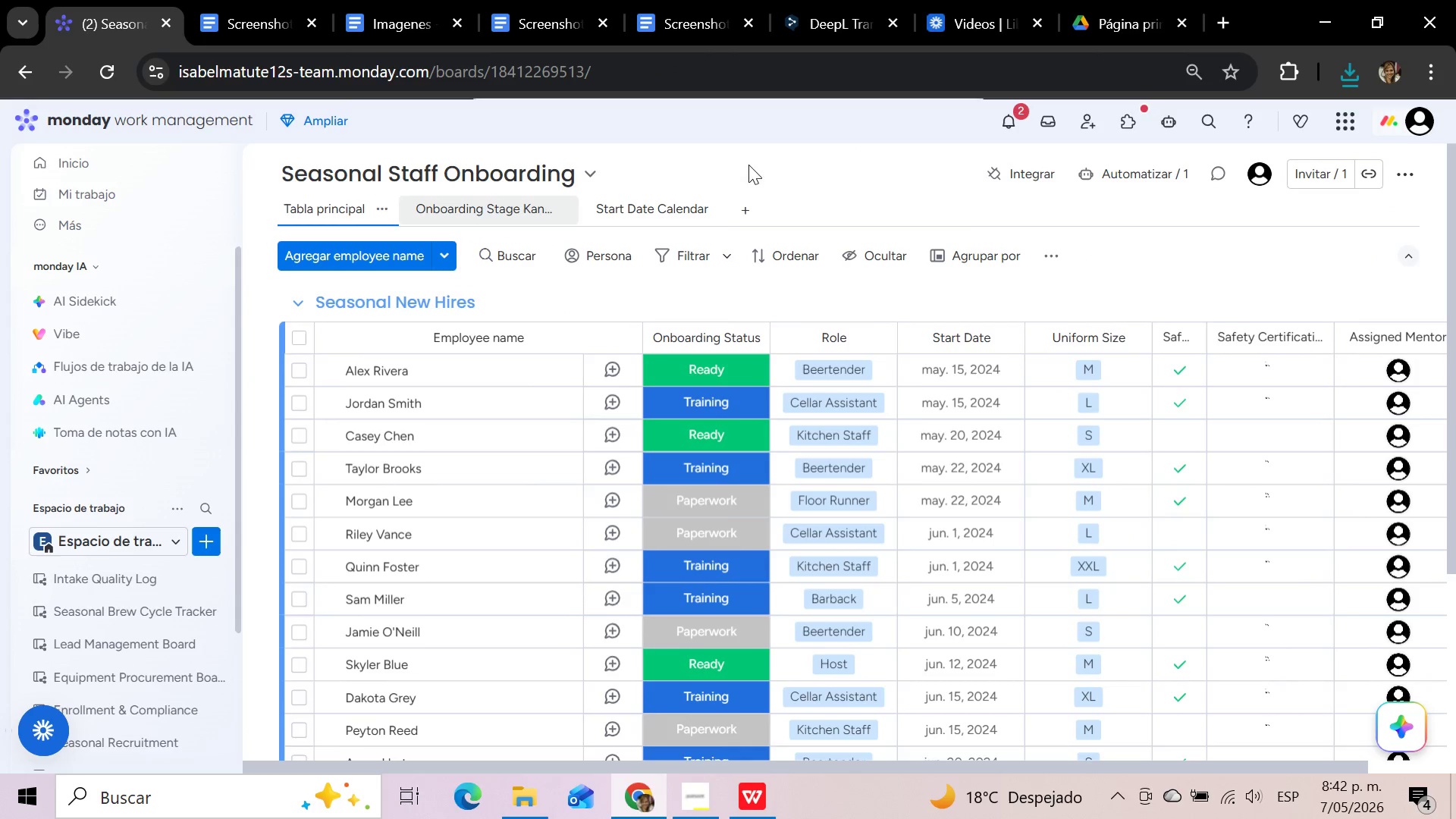 
scroll: coordinate [960, 210], scroll_direction: up, amount: 4.0
 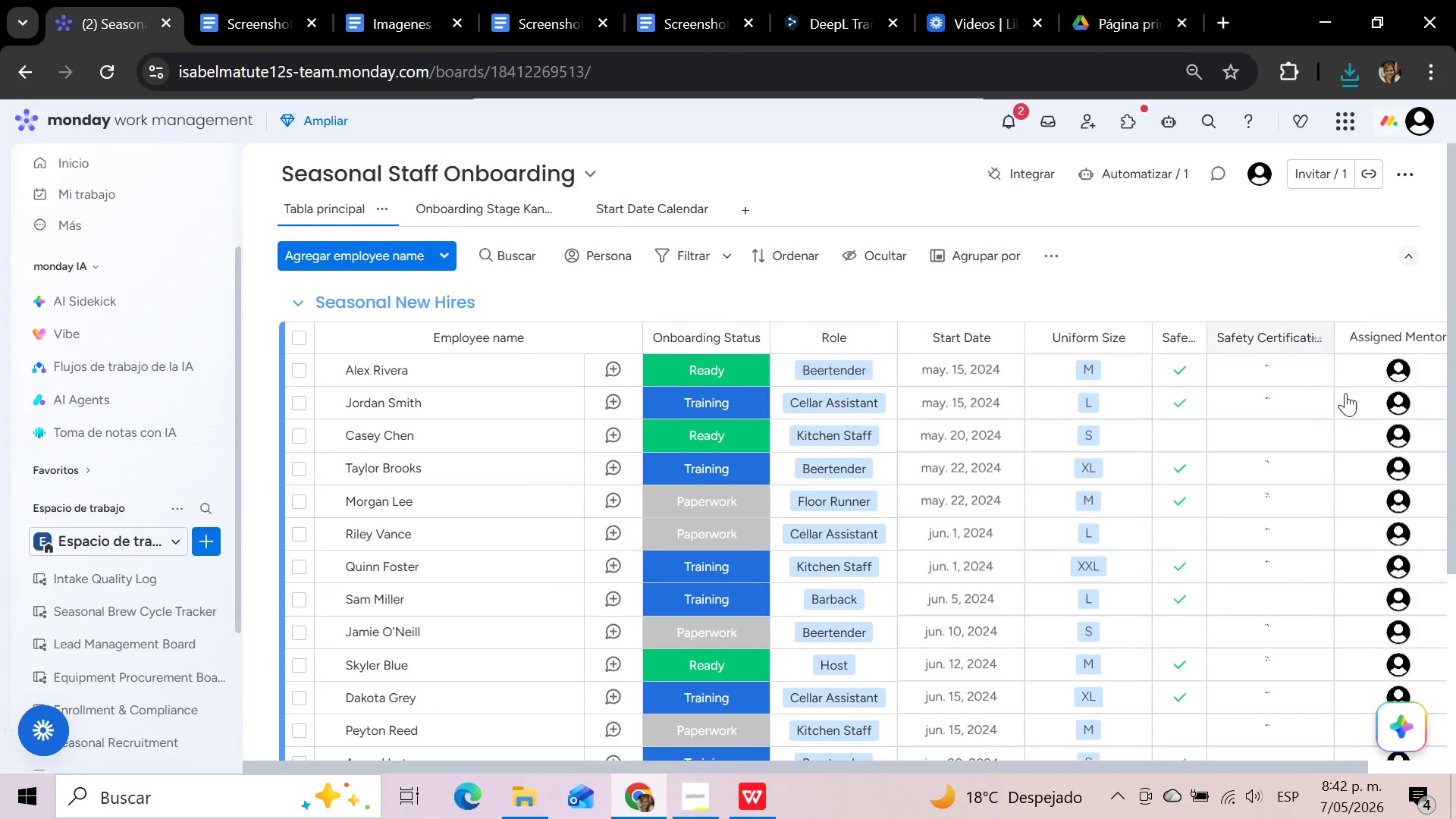 
left_click([1400, 403])
 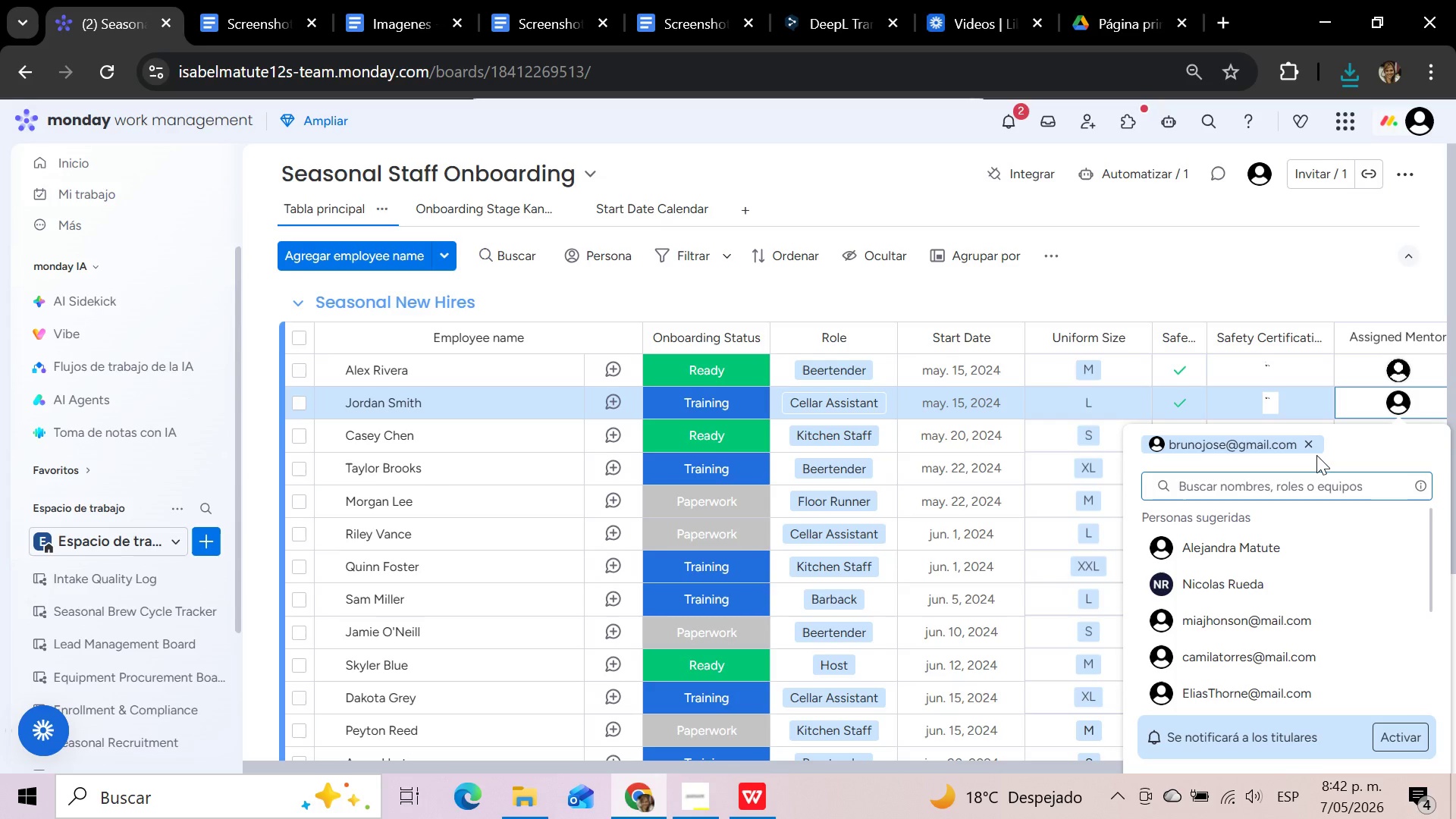 
left_click([1307, 442])
 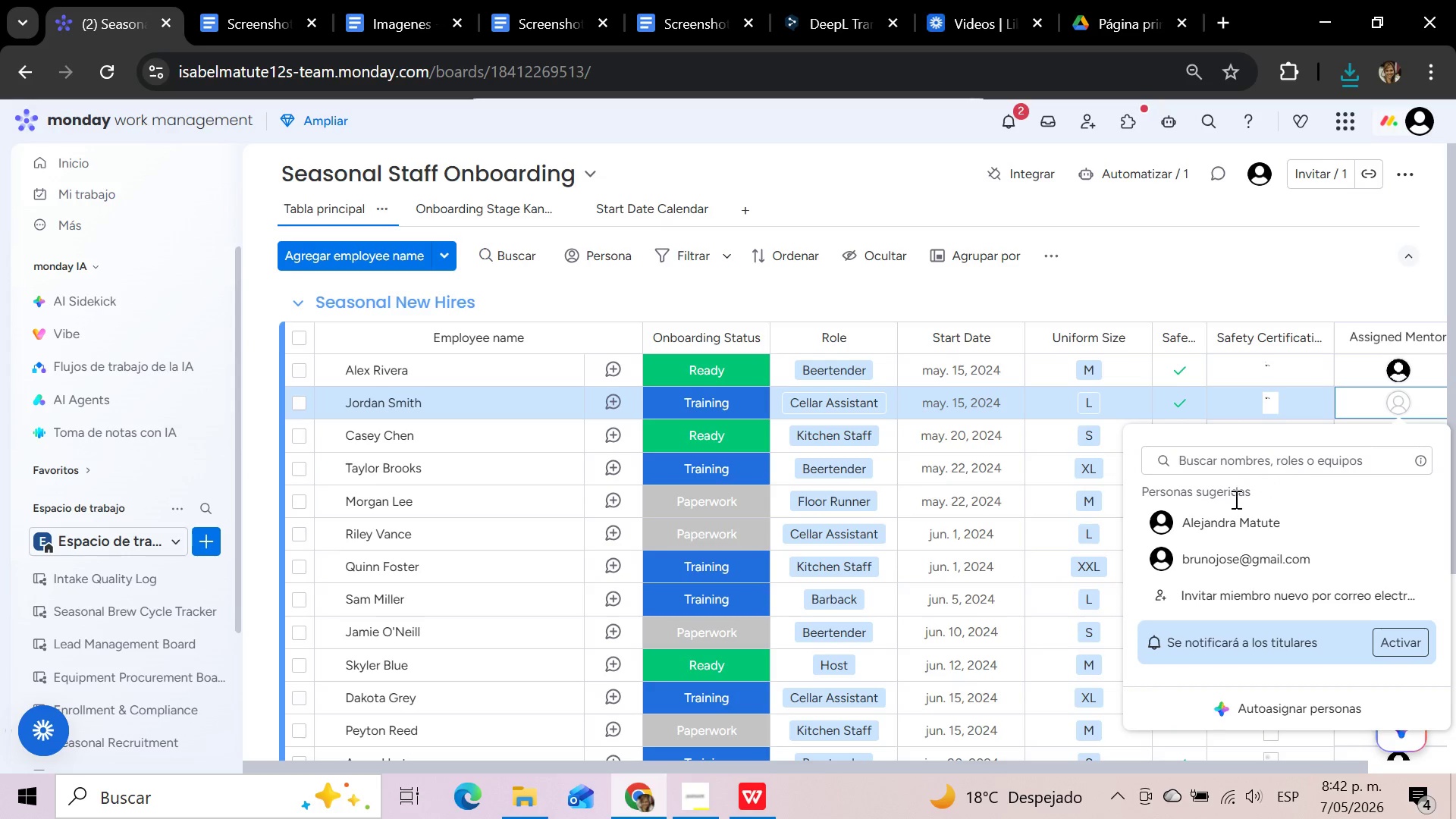 
left_click([1223, 525])
 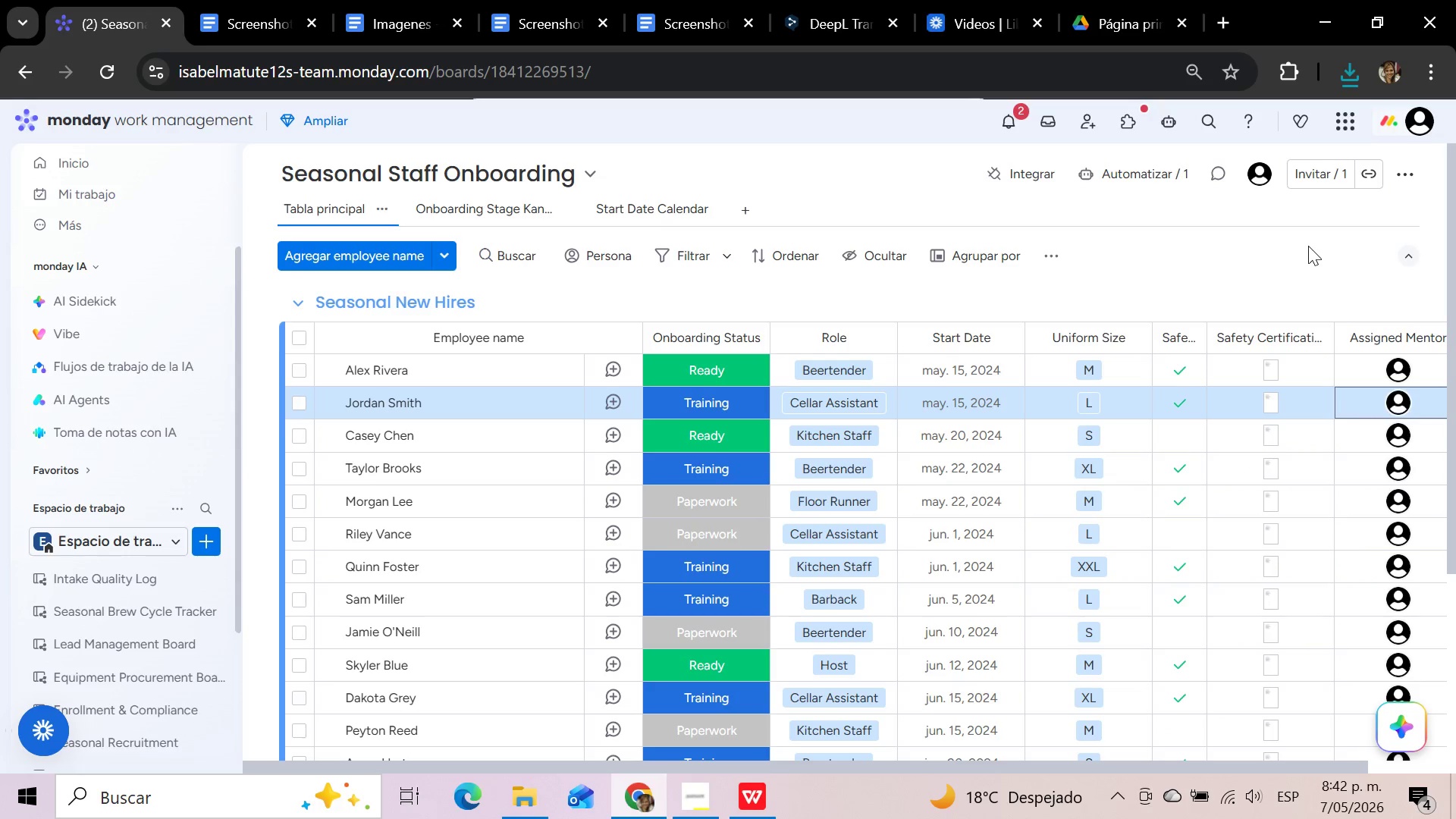 
wait(5.06)
 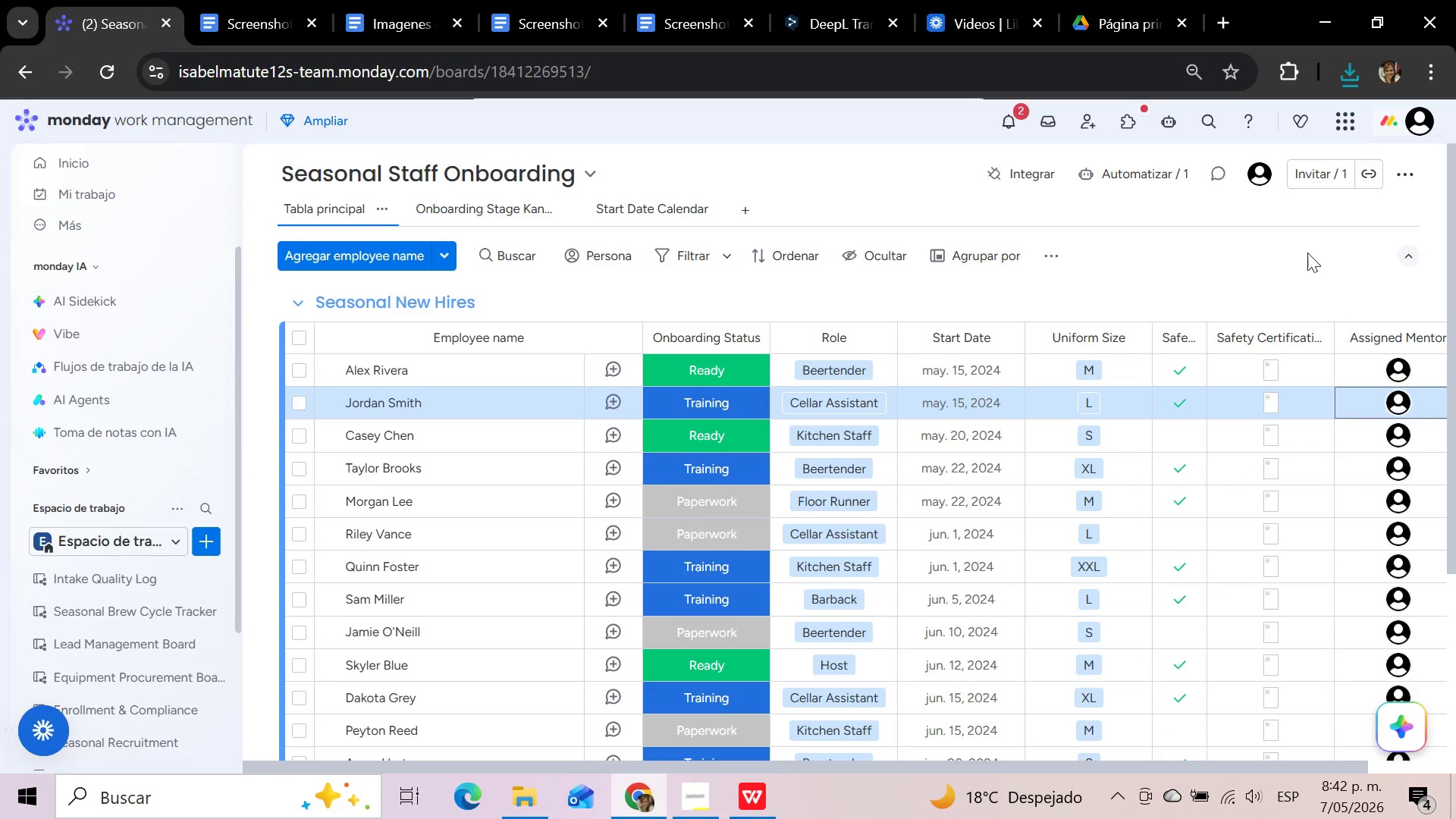 
left_click([1302, 269])
 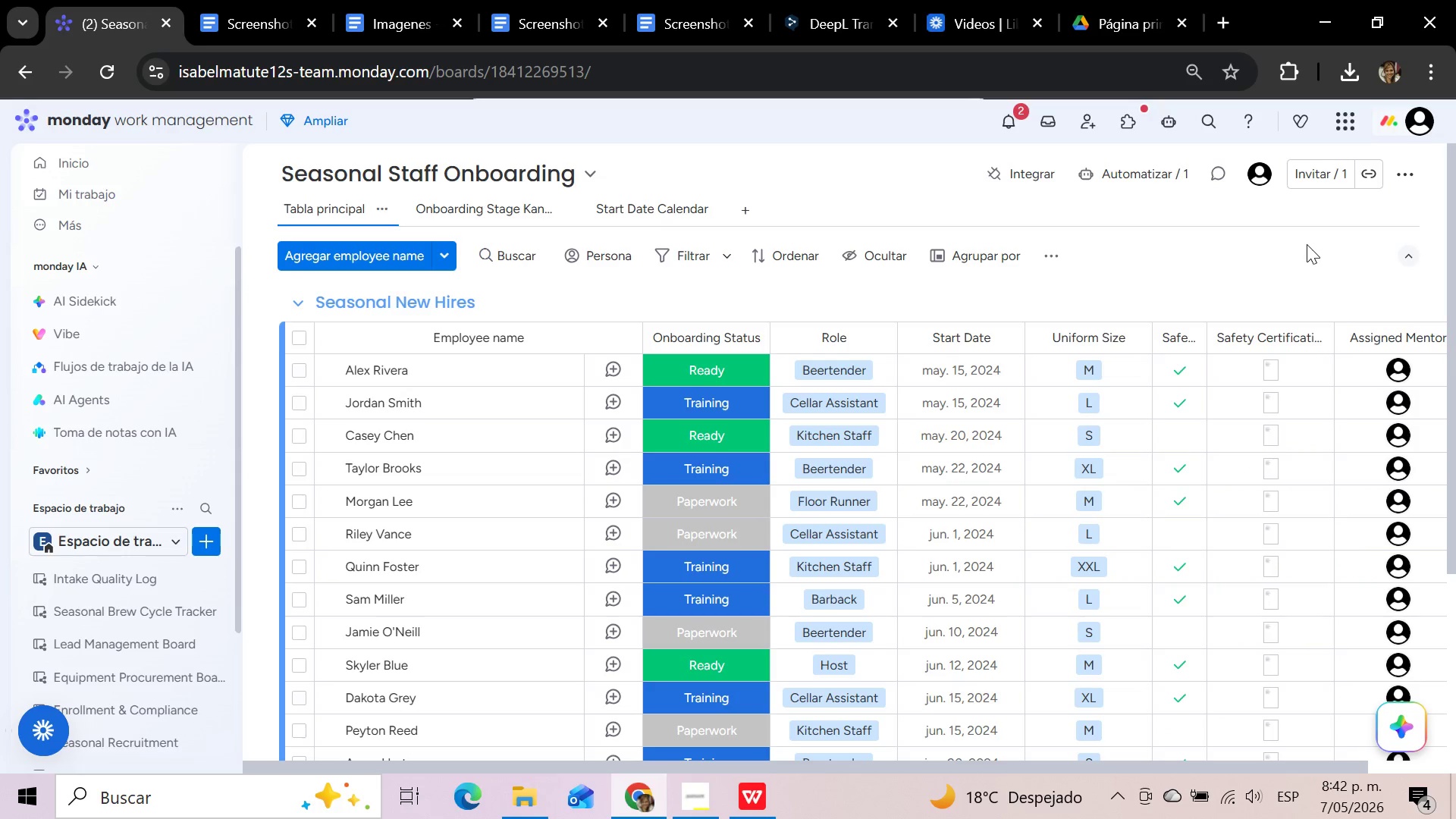 
key(Meta+Shift+S)
 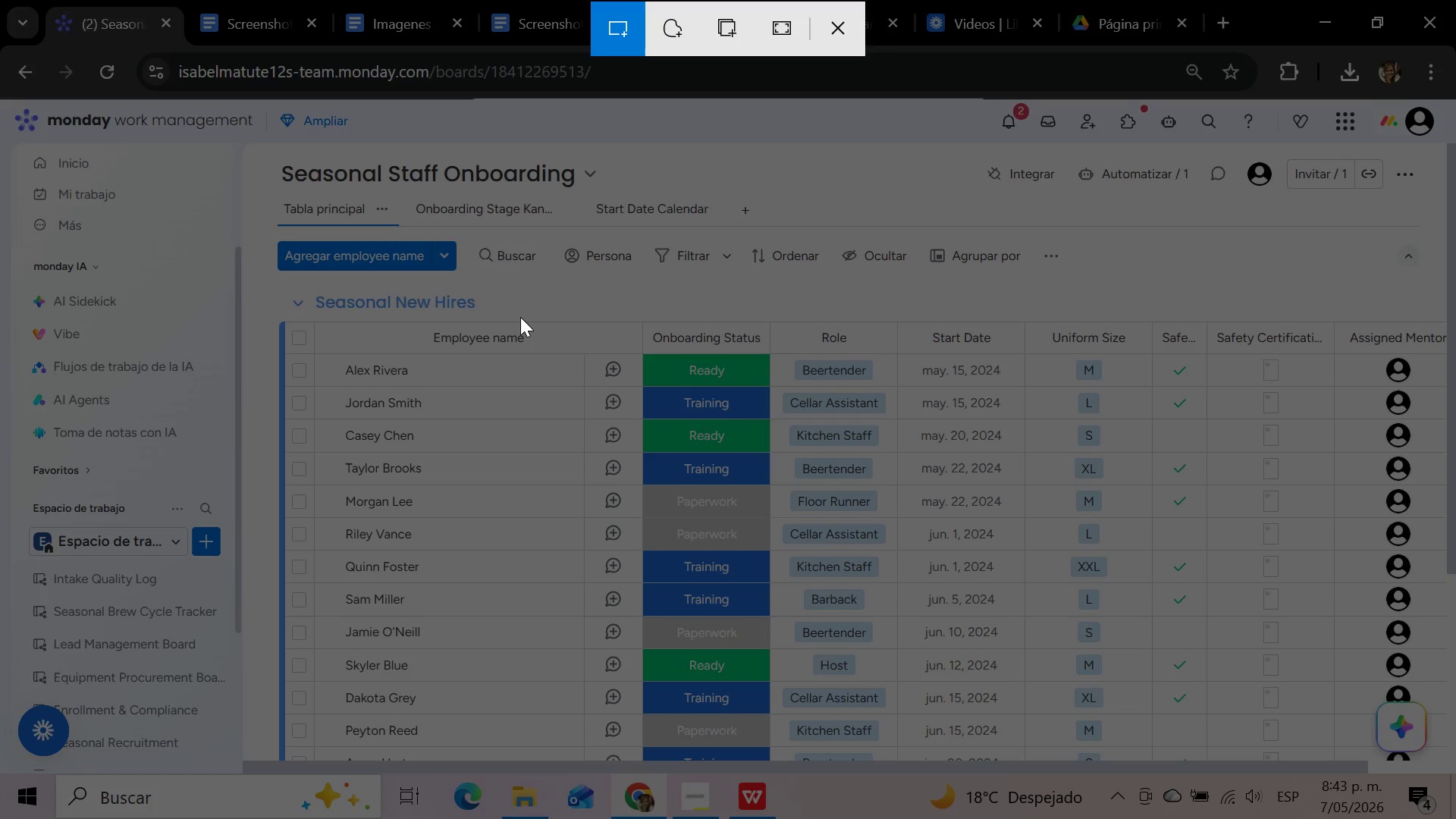 
wait(5.3)
 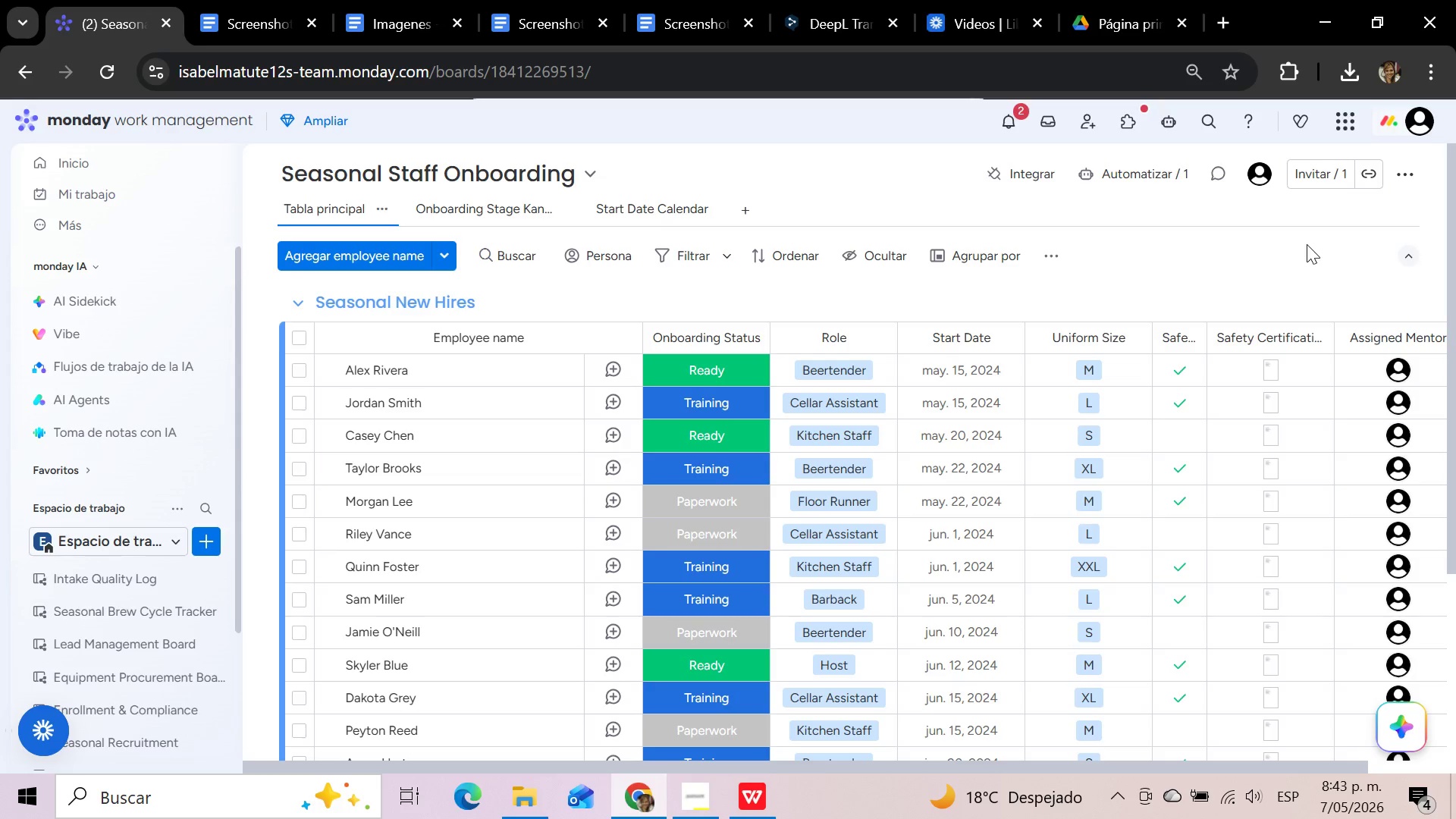 
left_click_drag(start_coordinate=[258, 276], to_coordinate=[1448, 450])
 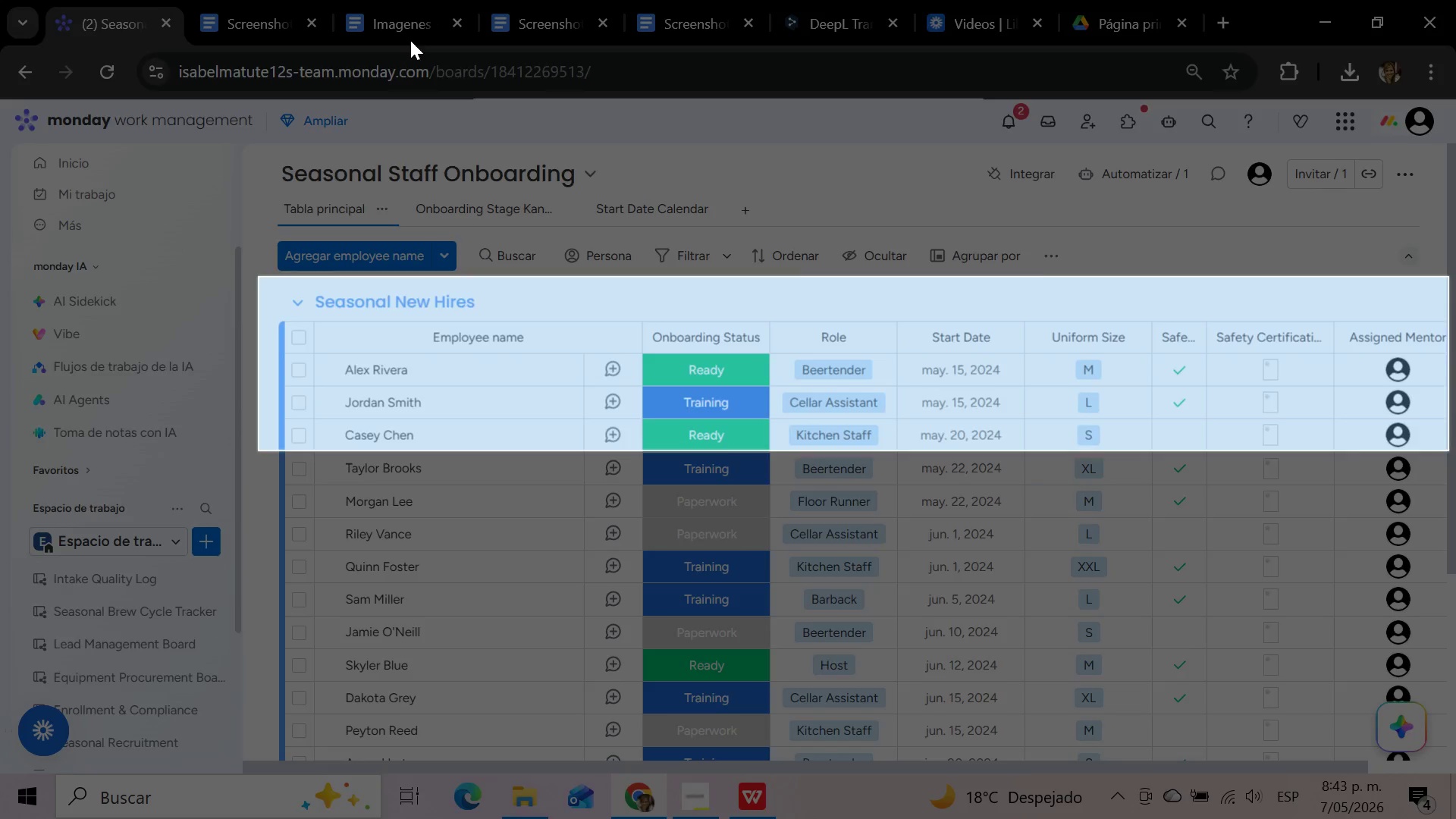 
left_click([266, 14])
 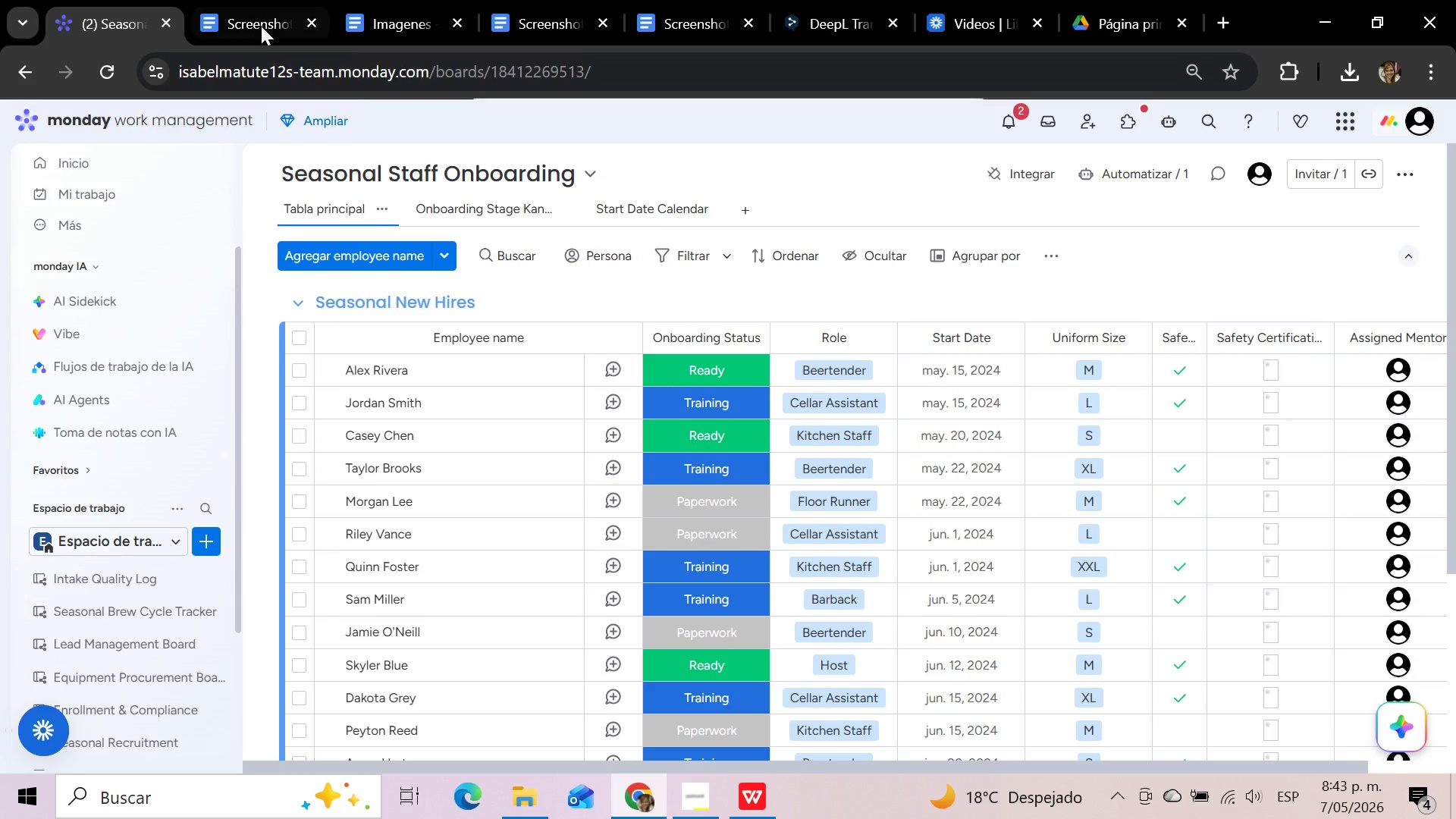 
left_click([258, 17])
 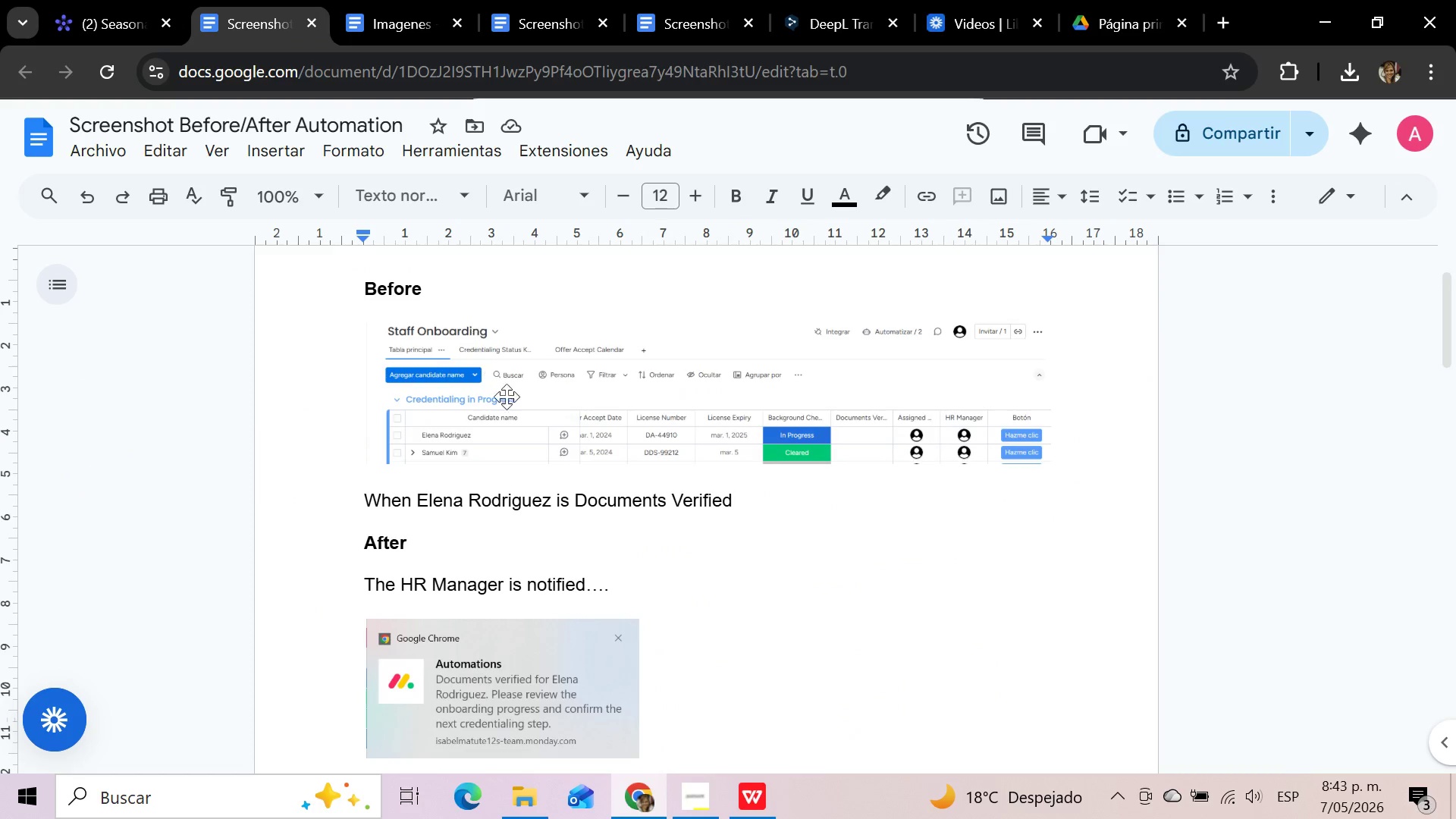 
left_click([510, 414])
 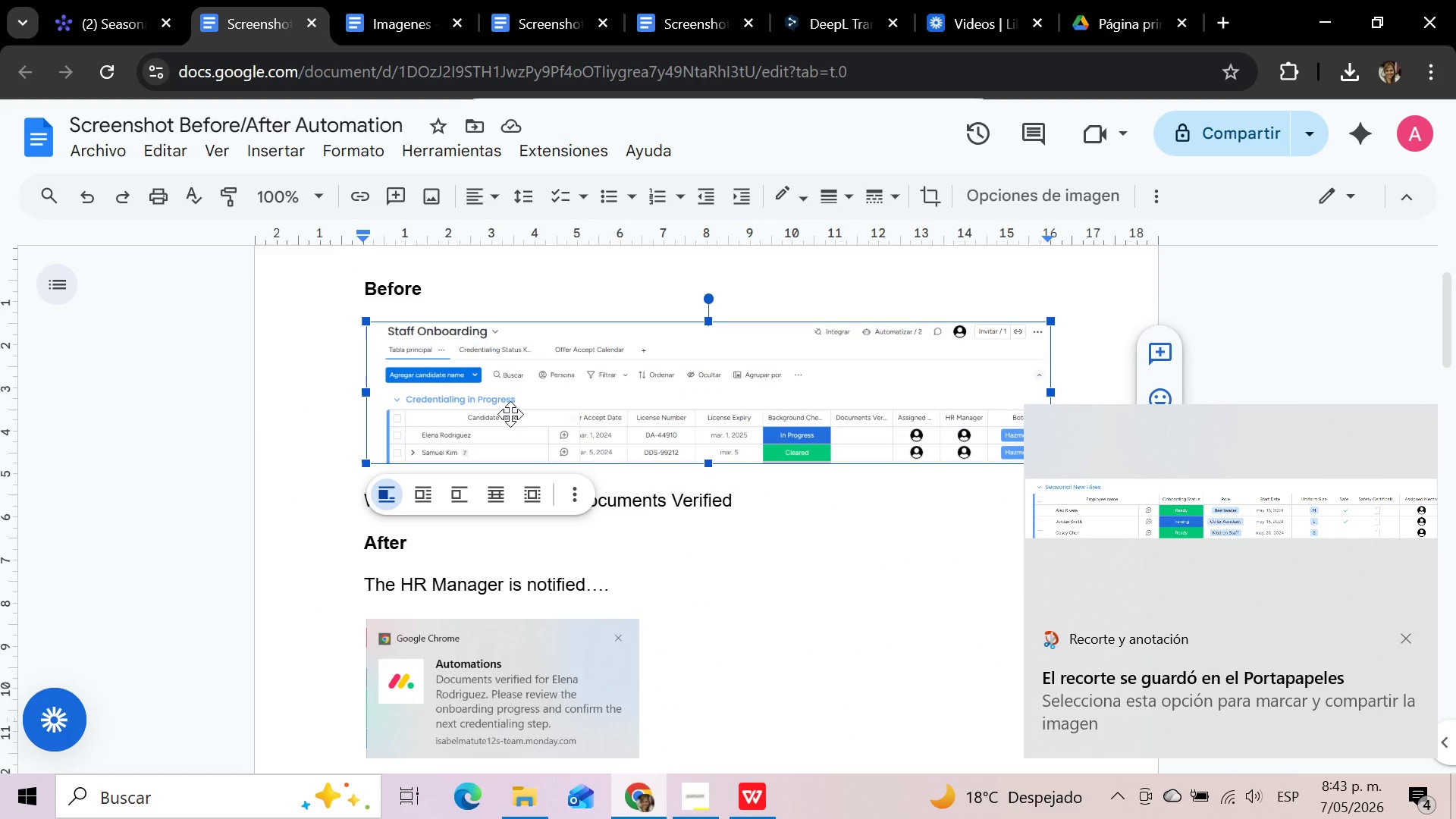 
key(Delete)
 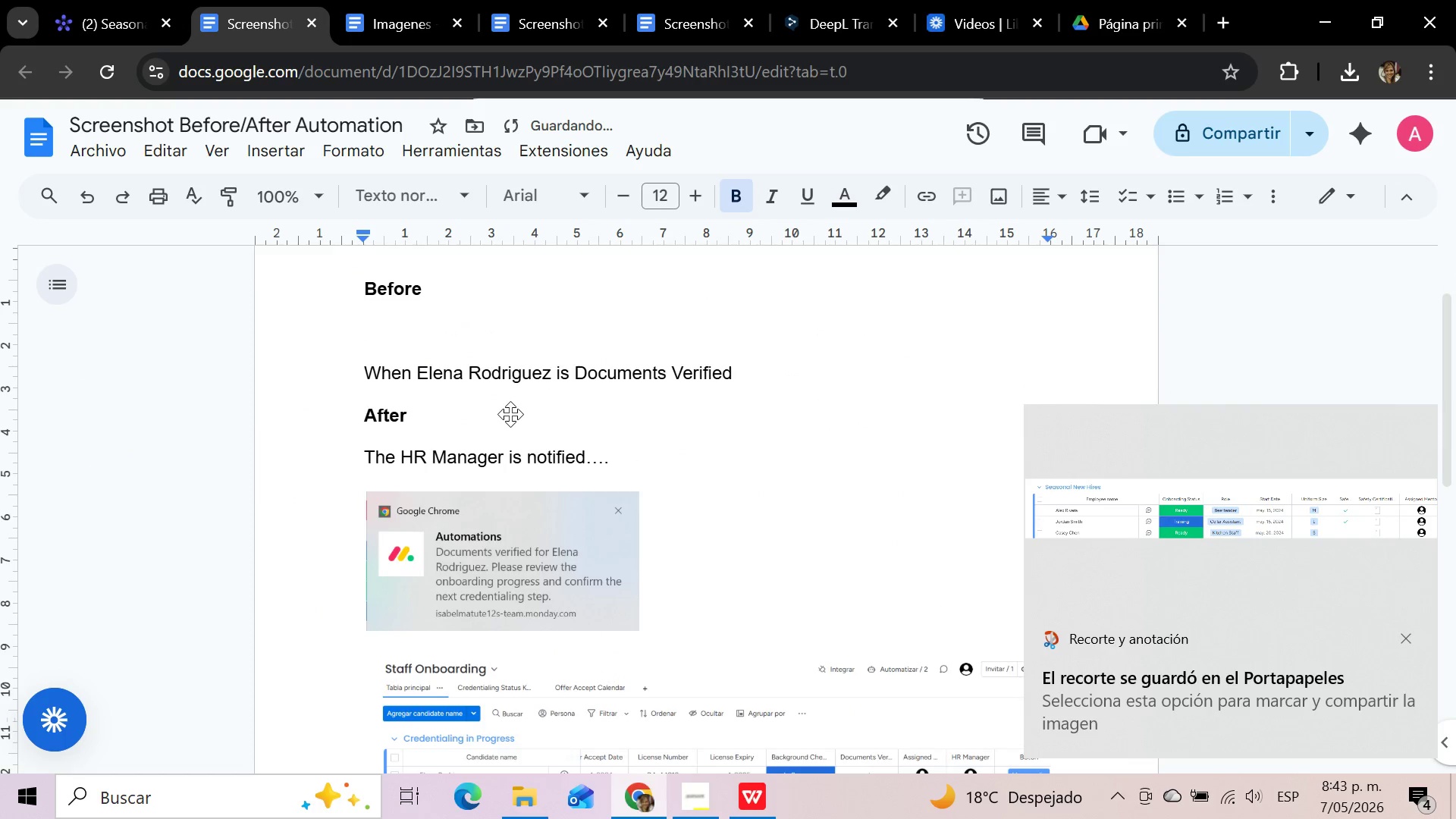 
key(Control+V)
 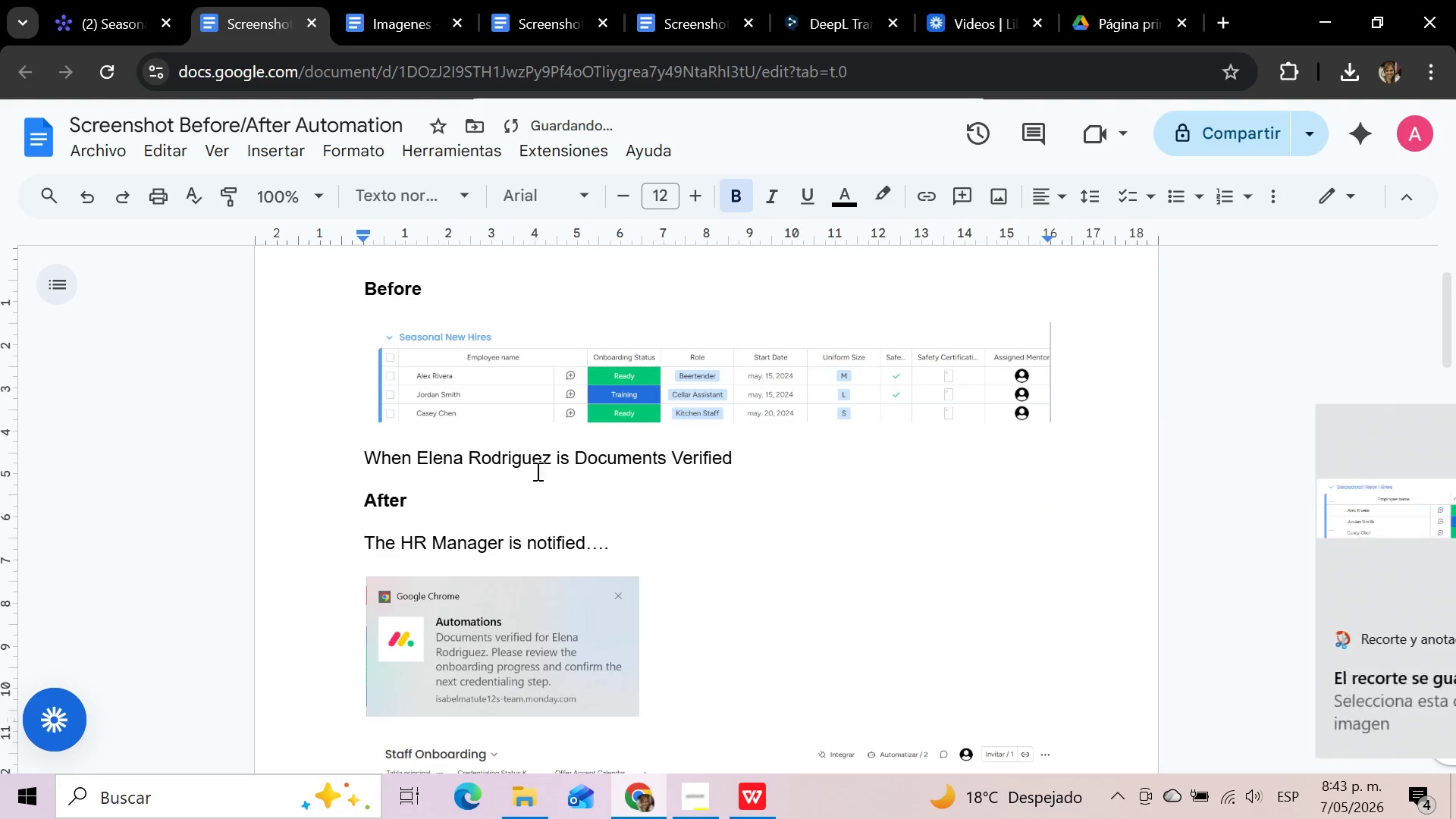 
left_click_drag(start_coordinate=[741, 456], to_coordinate=[358, 457])
 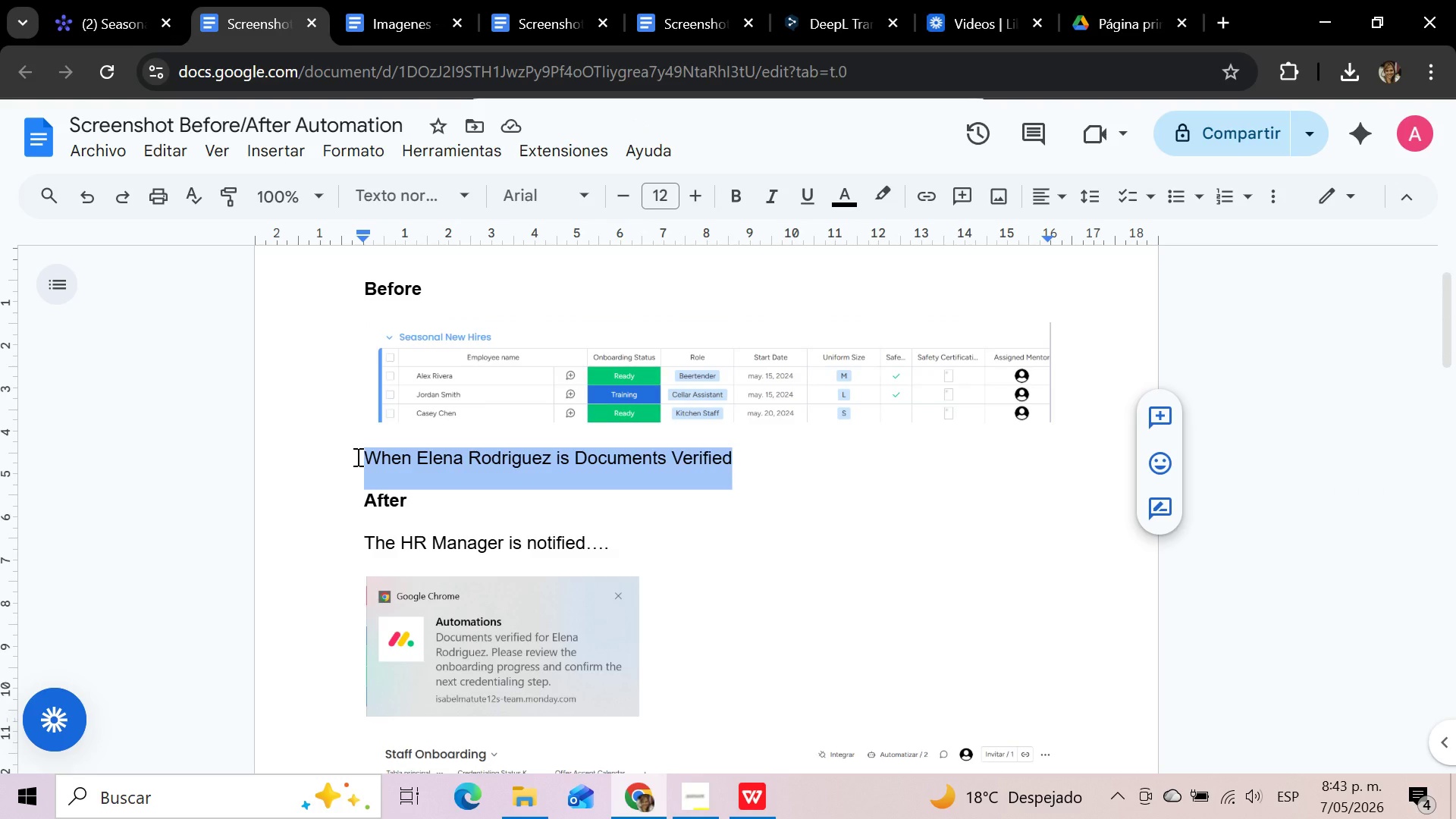 
type(Jordan Smith is Training...)
 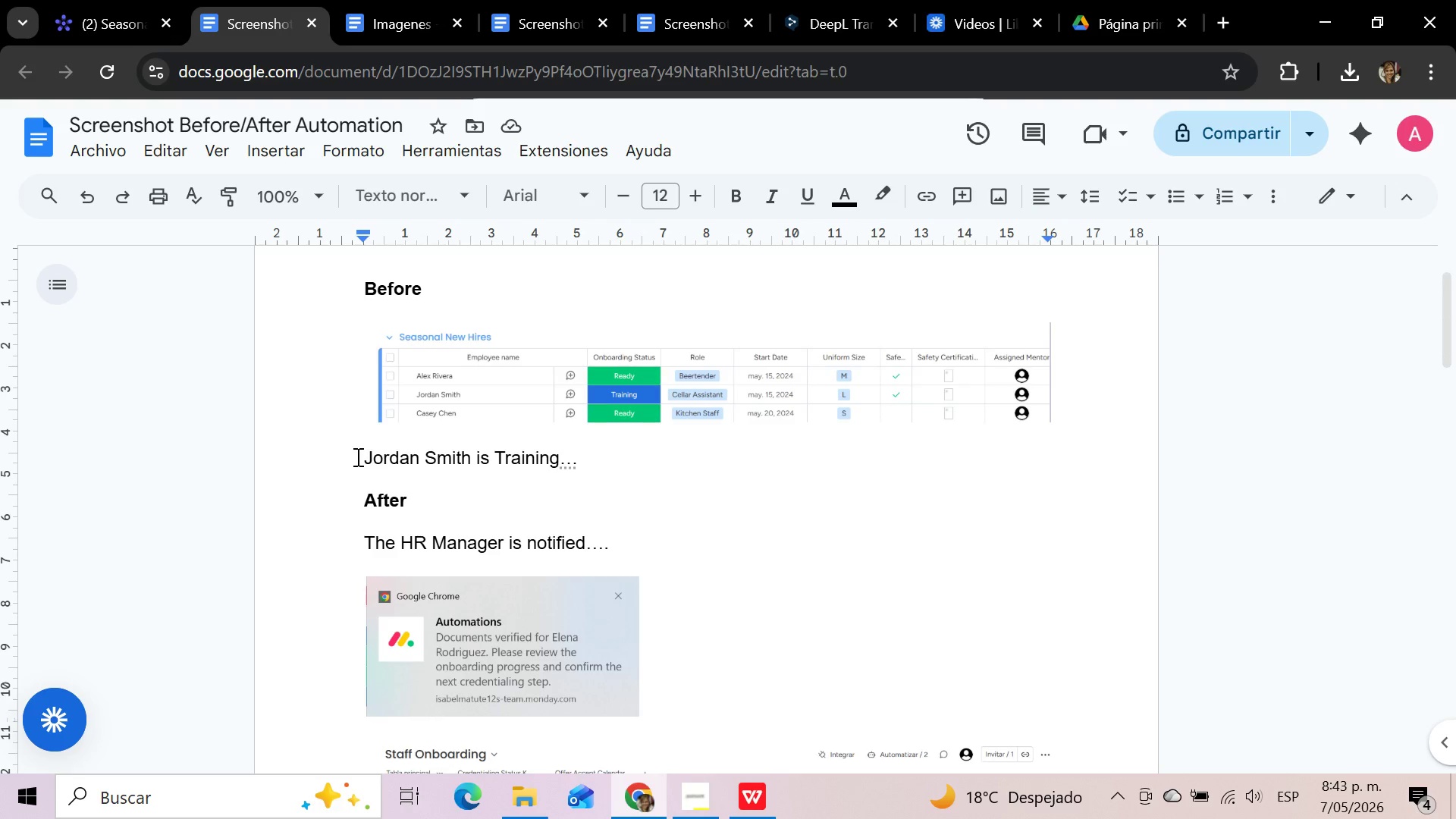 
wait(26.59)
 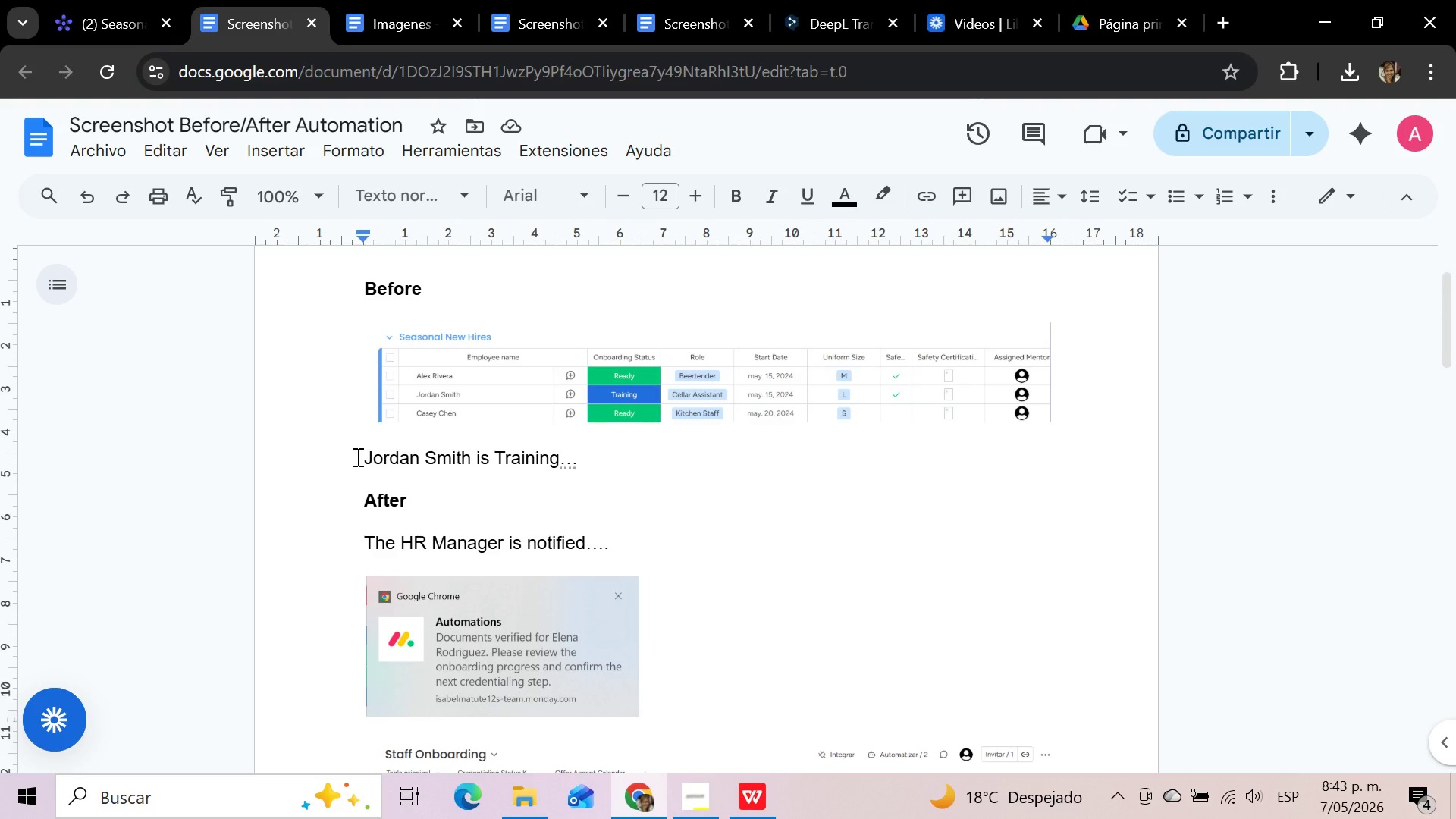 
left_click_drag(start_coordinate=[767, 566], to_coordinate=[770, 566])
 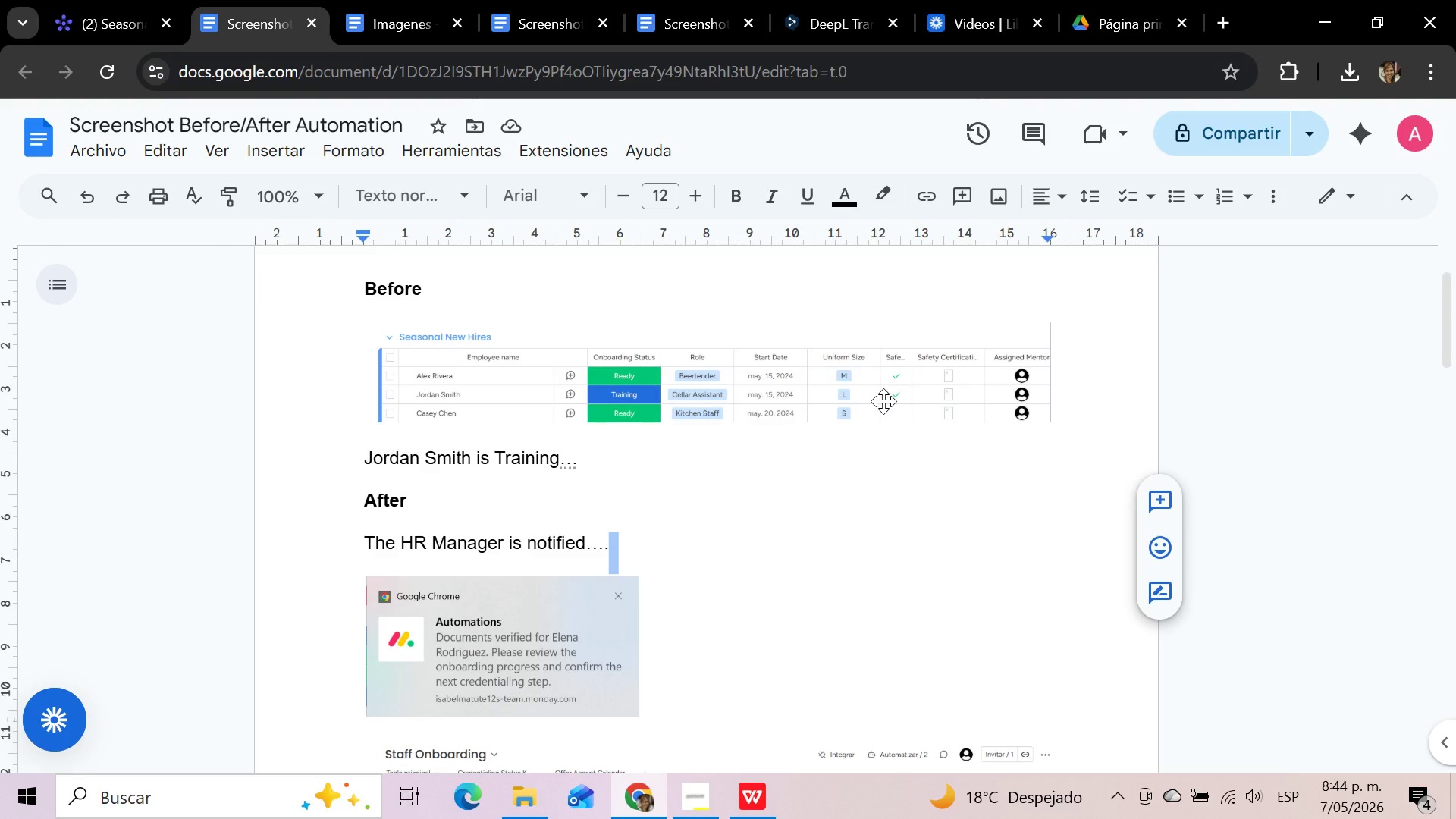 
wait(19.84)
 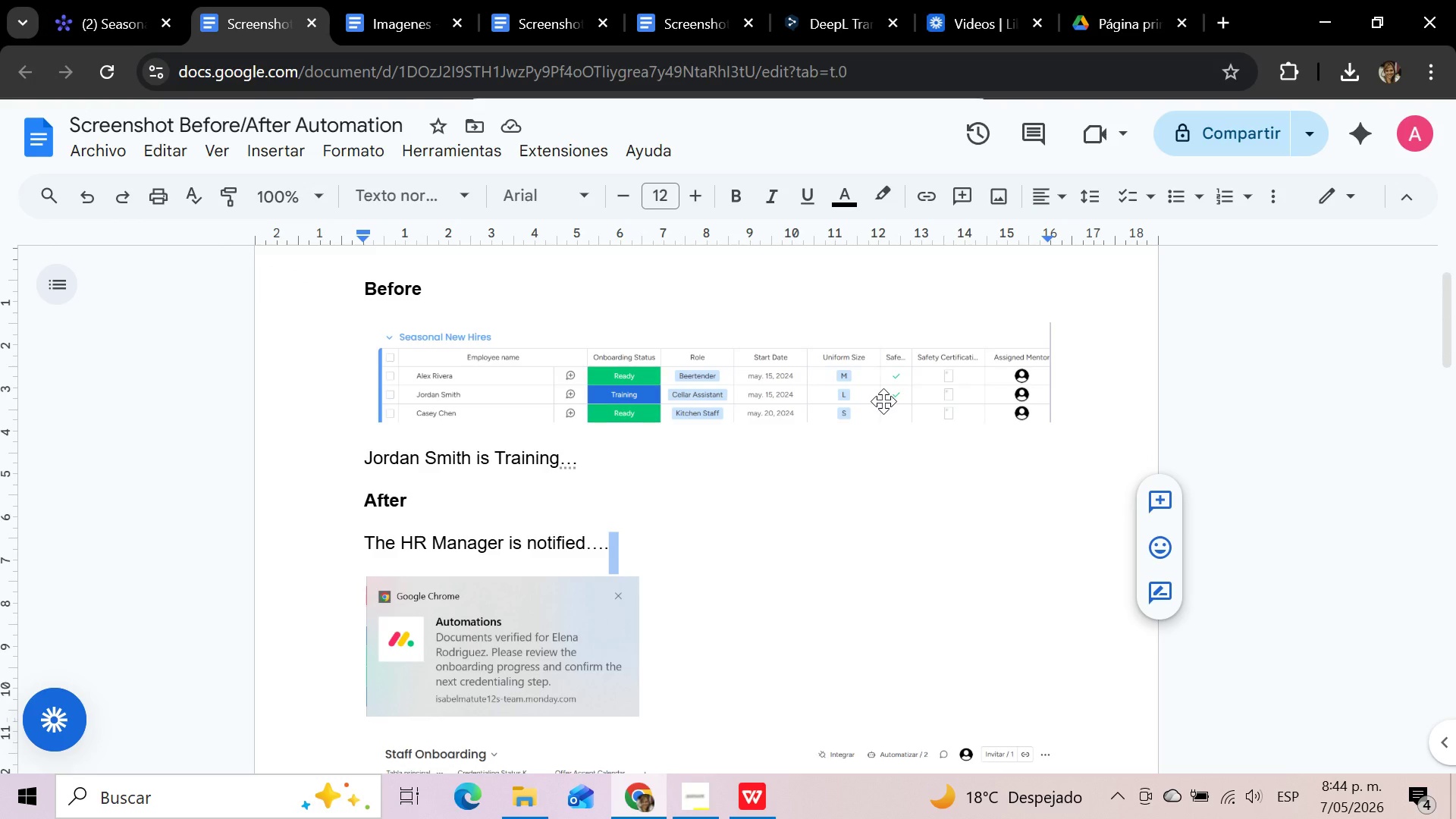 
type(When chage is to Ready )
 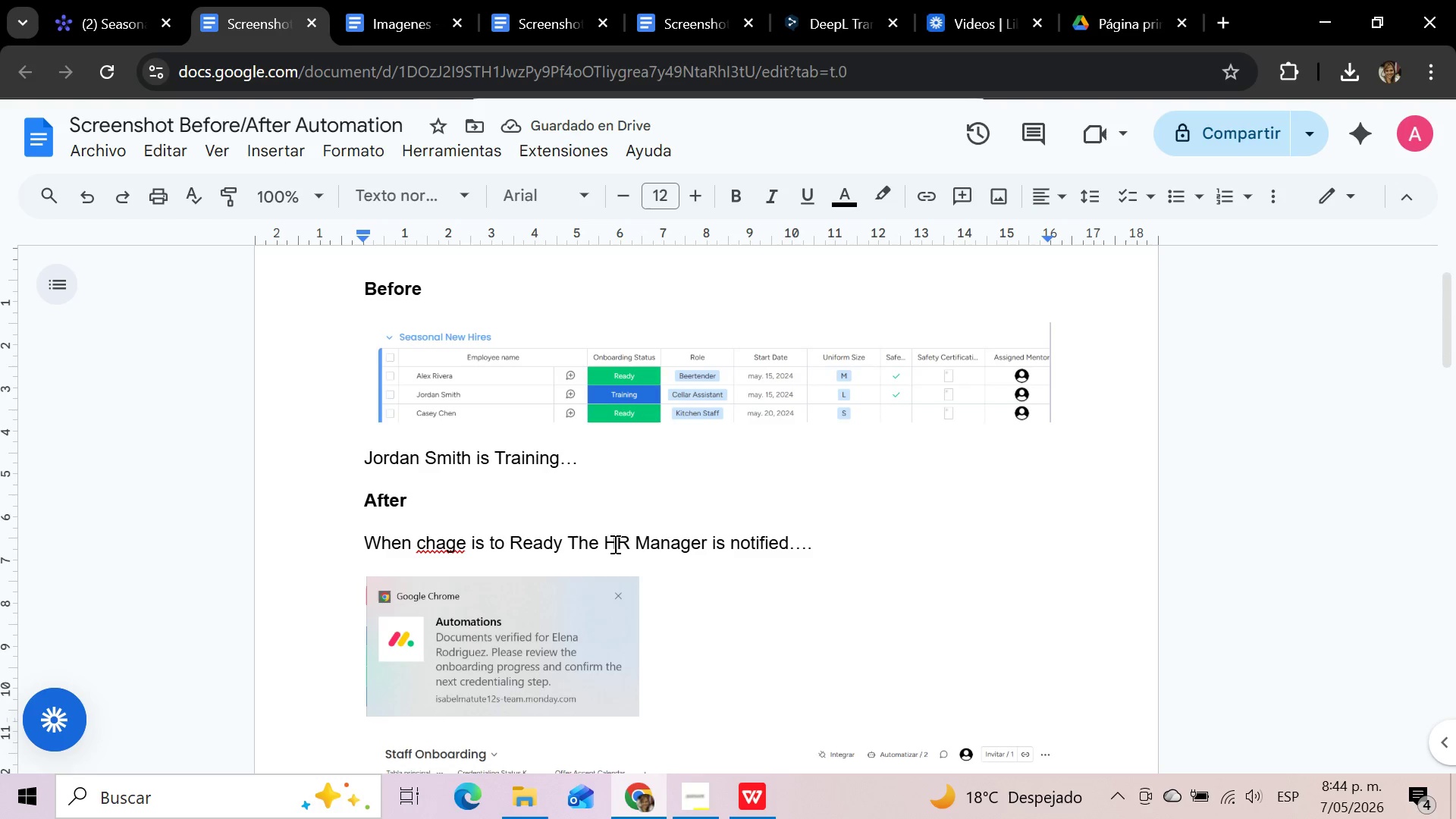 
left_click_drag(start_coordinate=[607, 539], to_coordinate=[707, 541])
 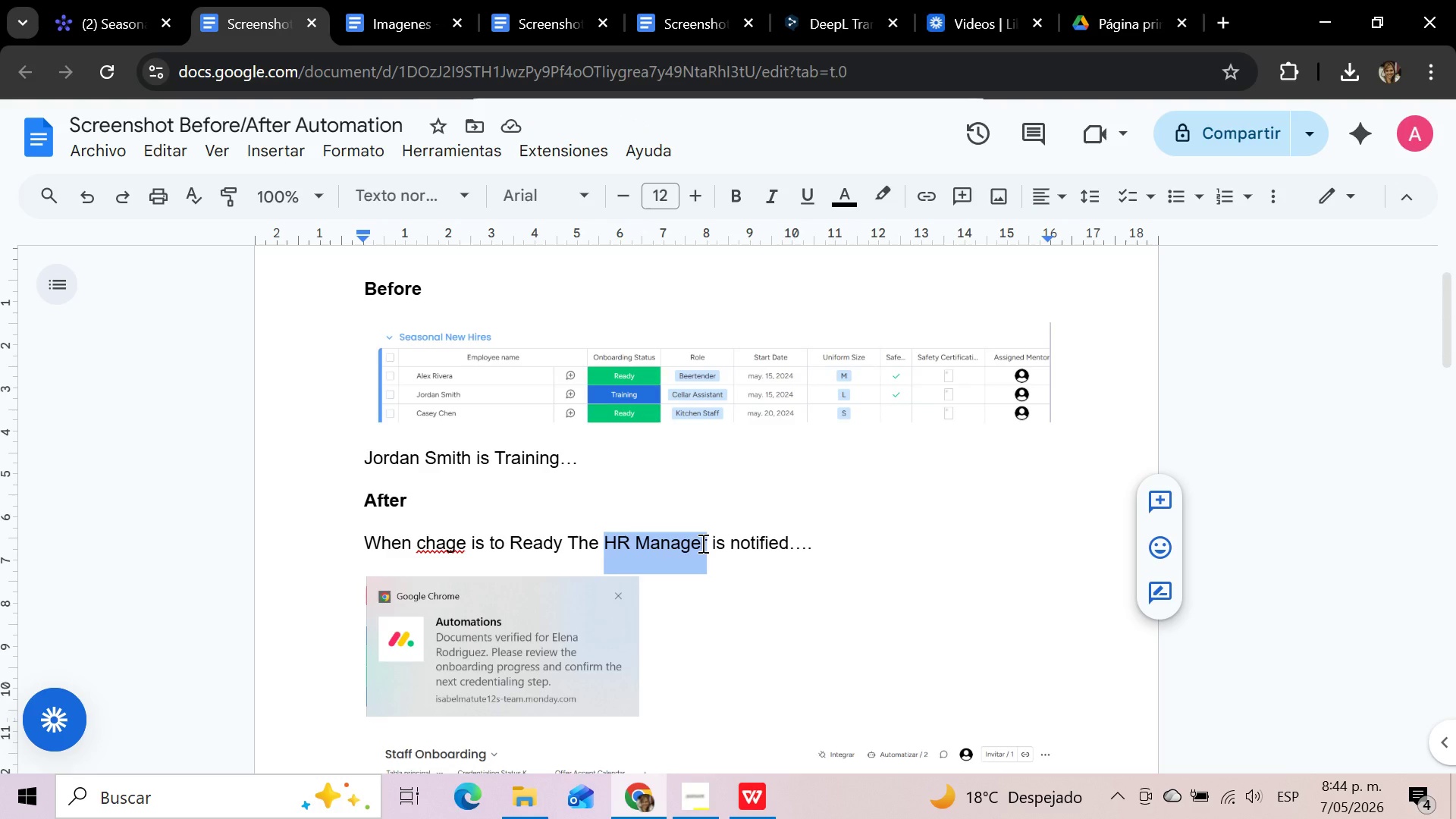 
type(Assigned Mentor )
 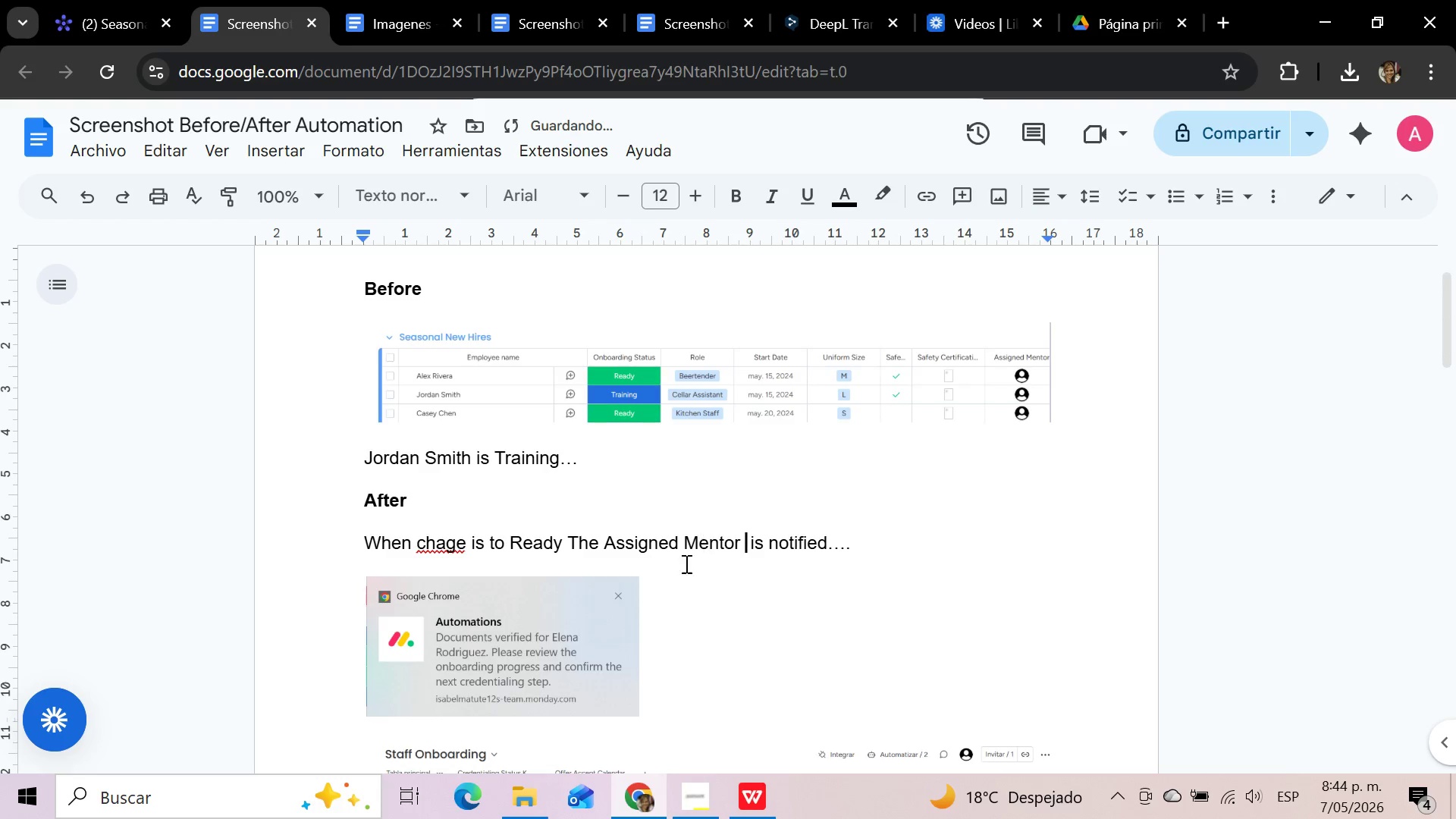 
left_click([542, 650])
 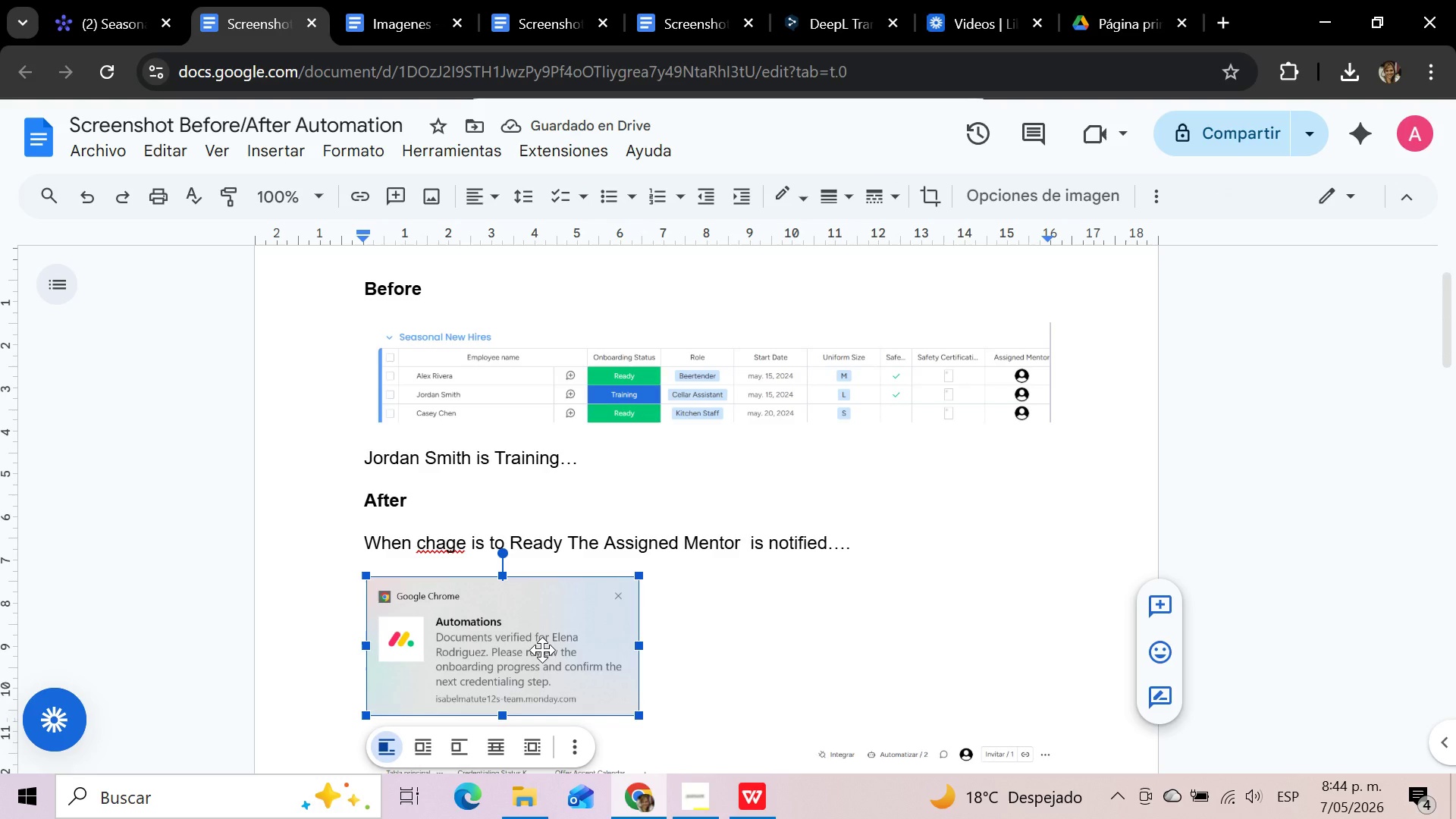 
key(Delete)
 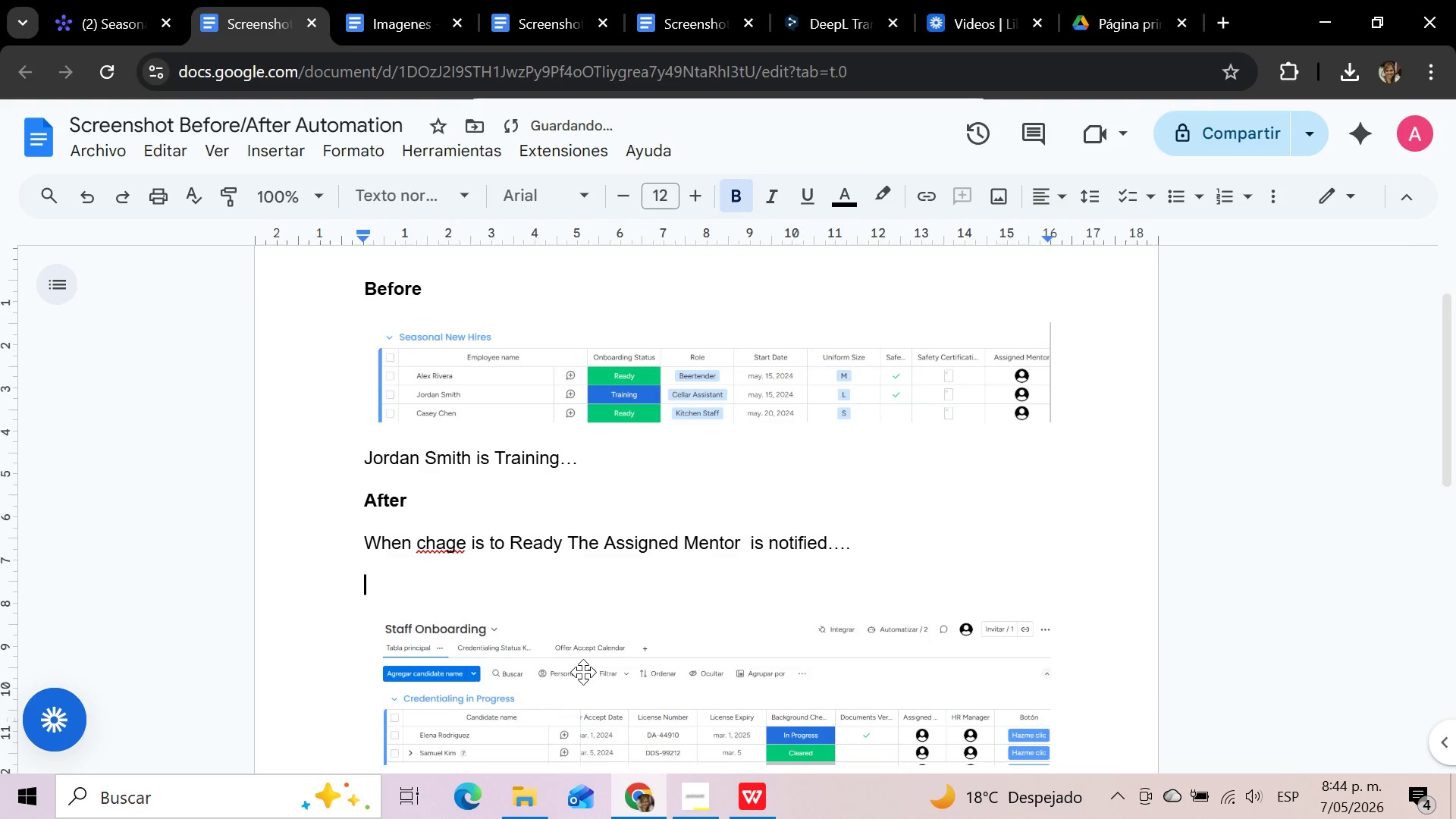 
left_click([583, 672])
 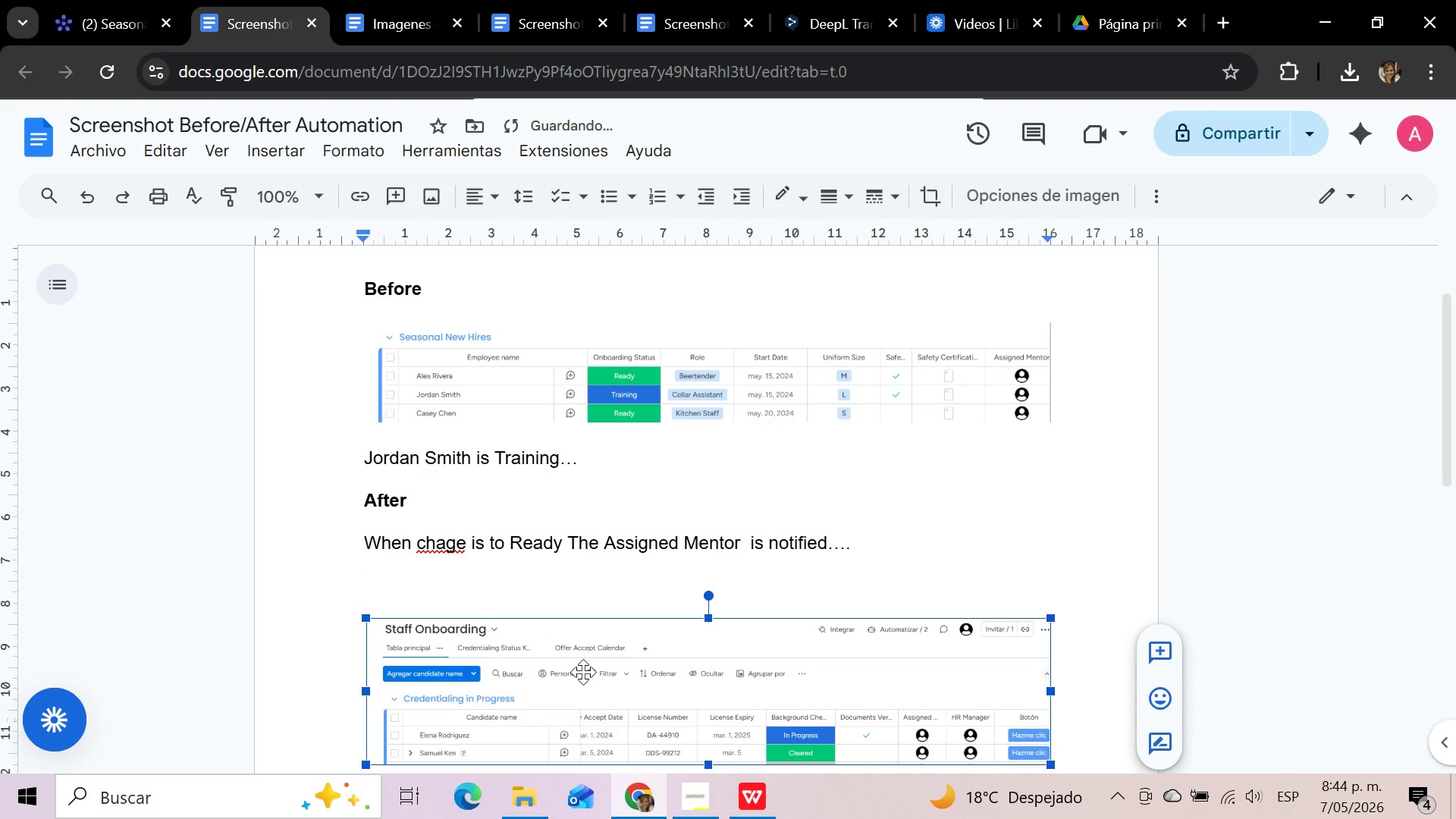 
key(Delete)
 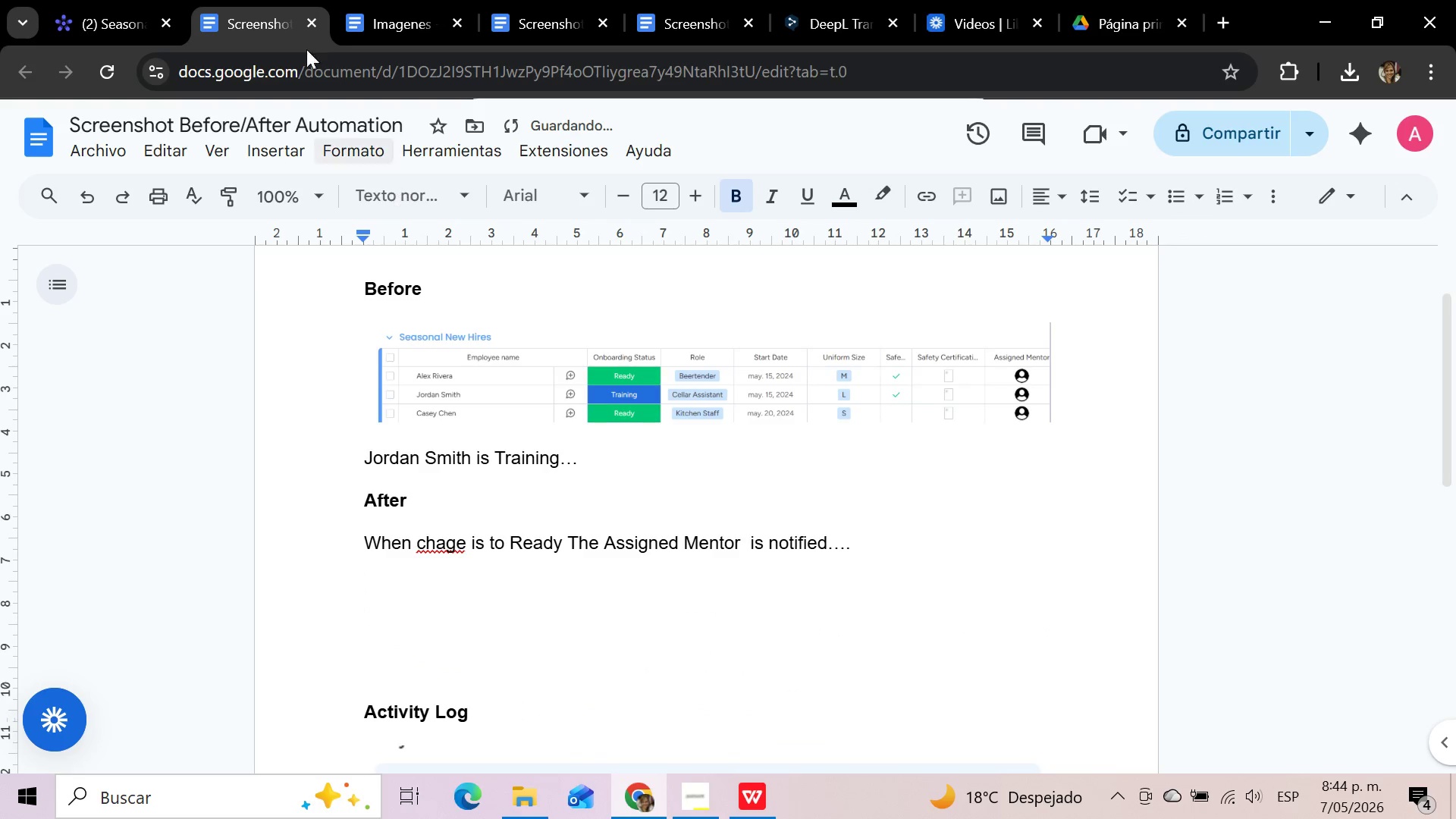 
left_click([133, 1])
 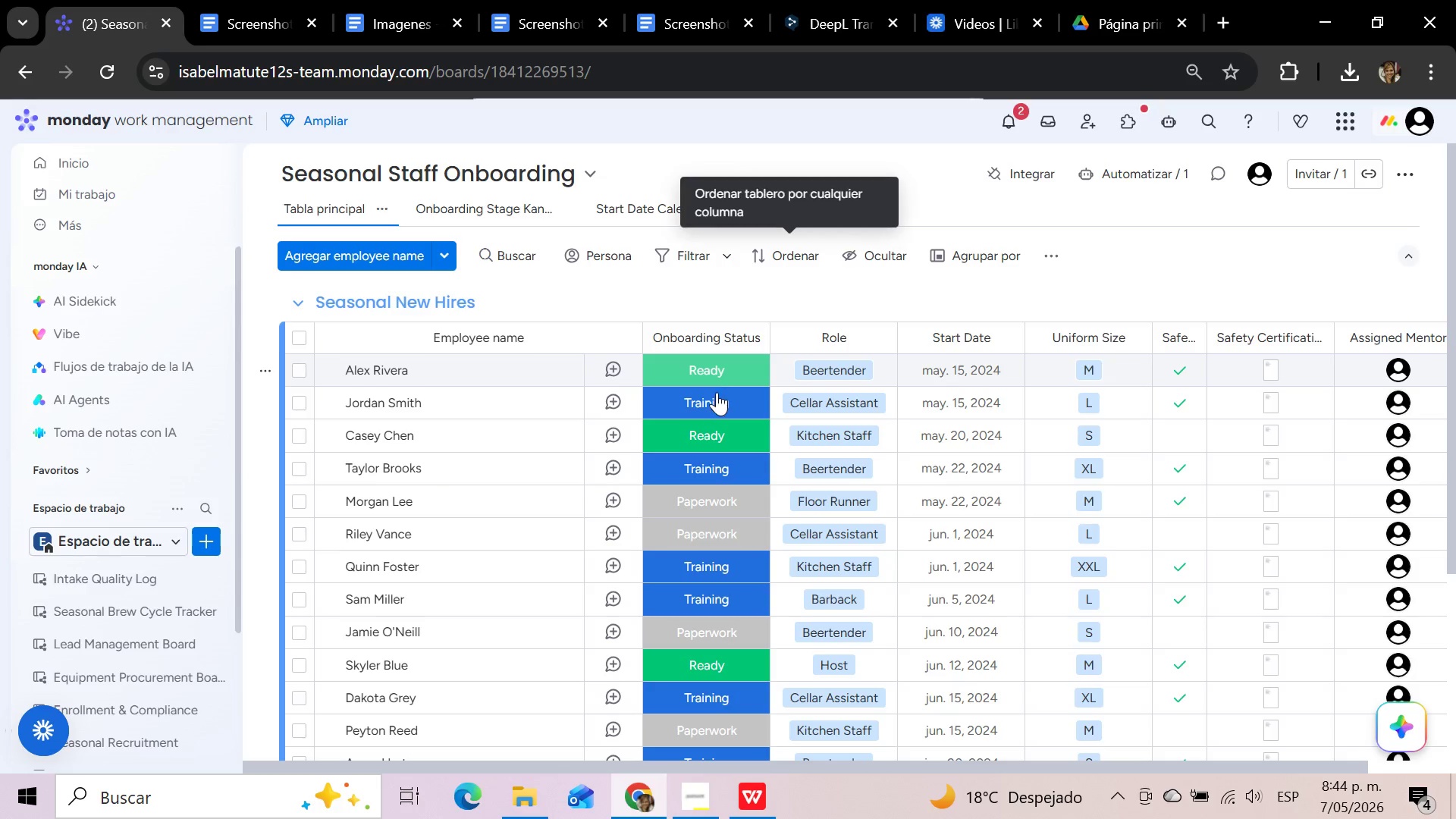 
left_click([714, 400])
 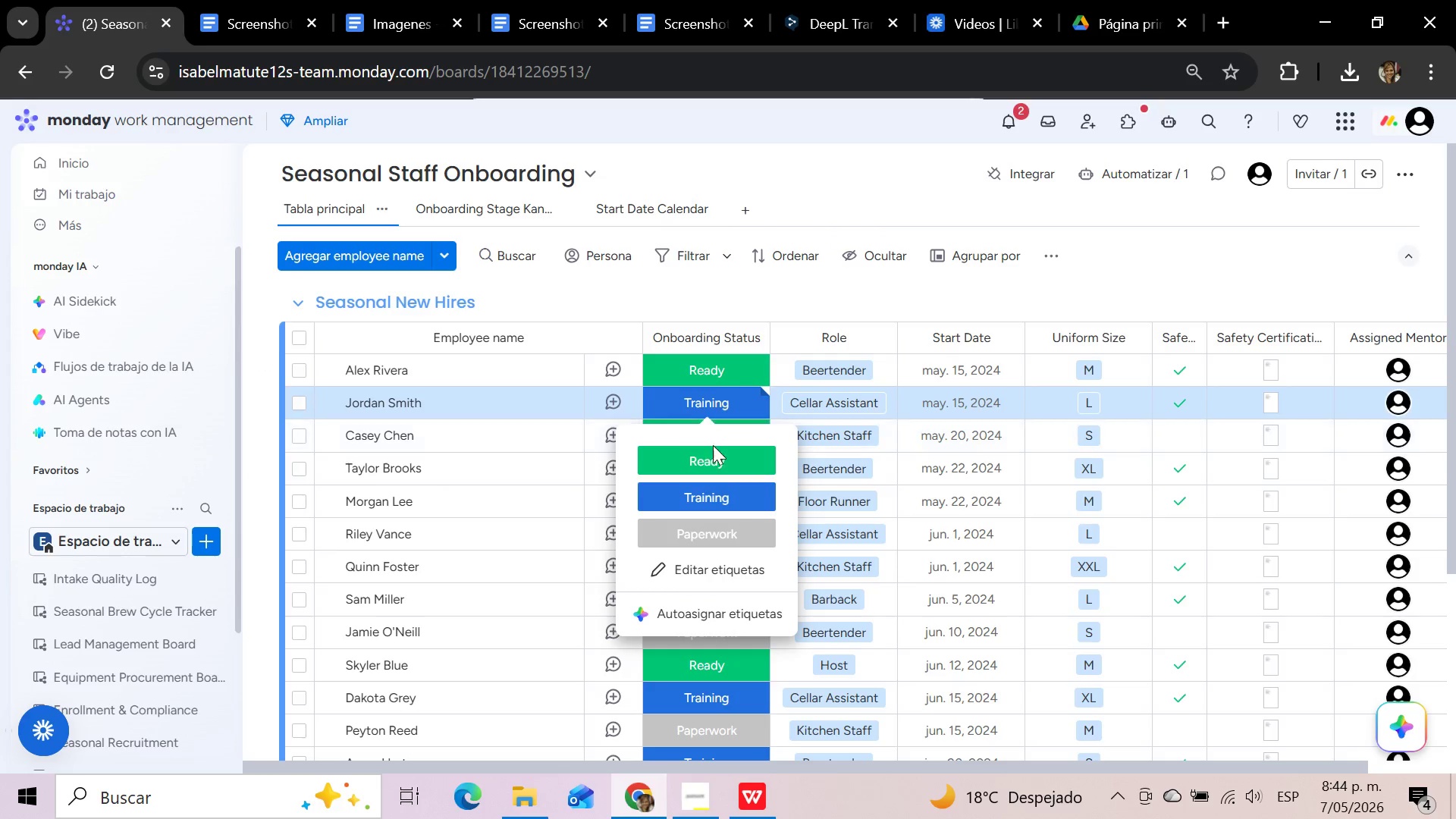 
left_click([713, 456])
 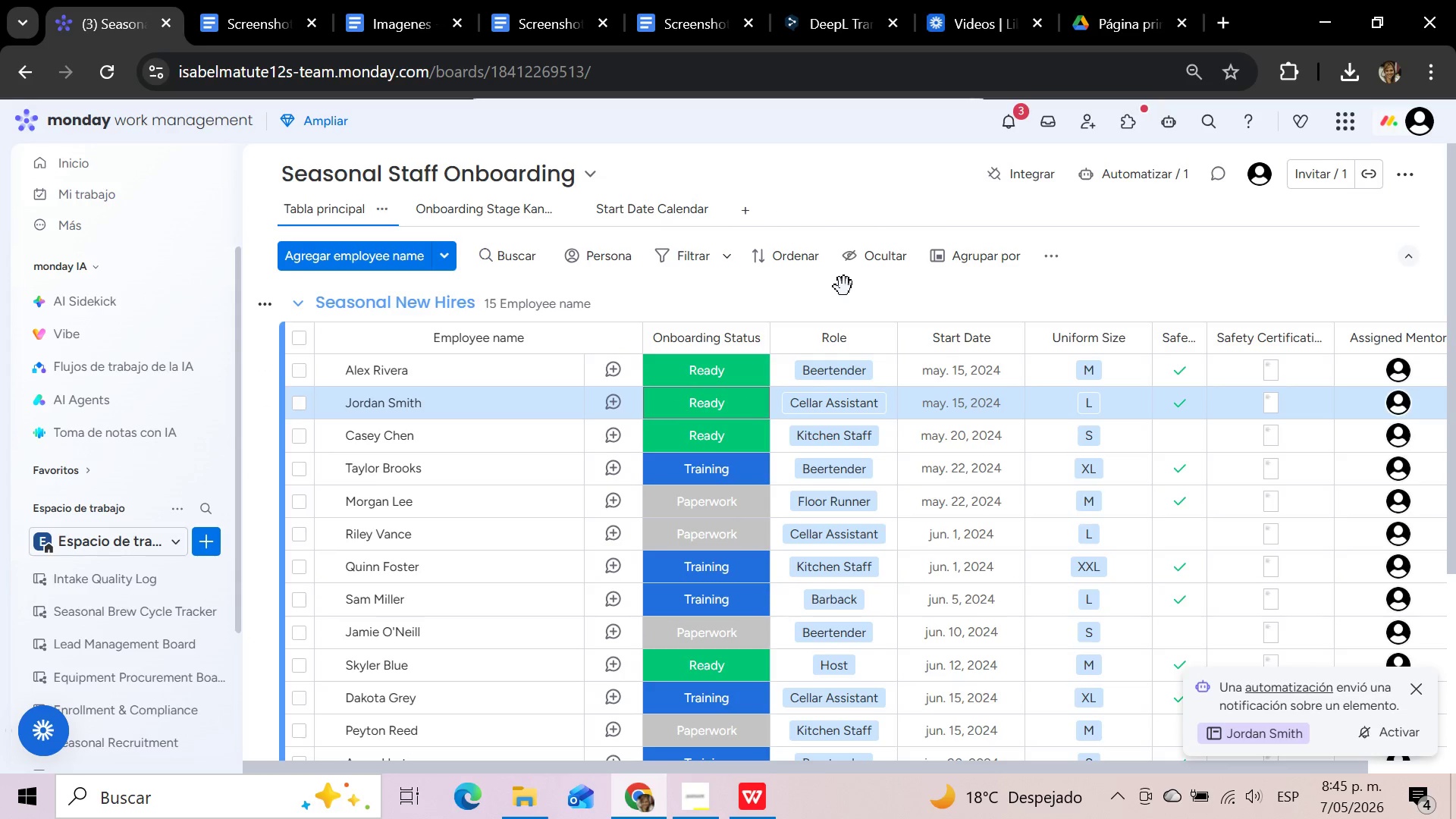 
wait(5.47)
 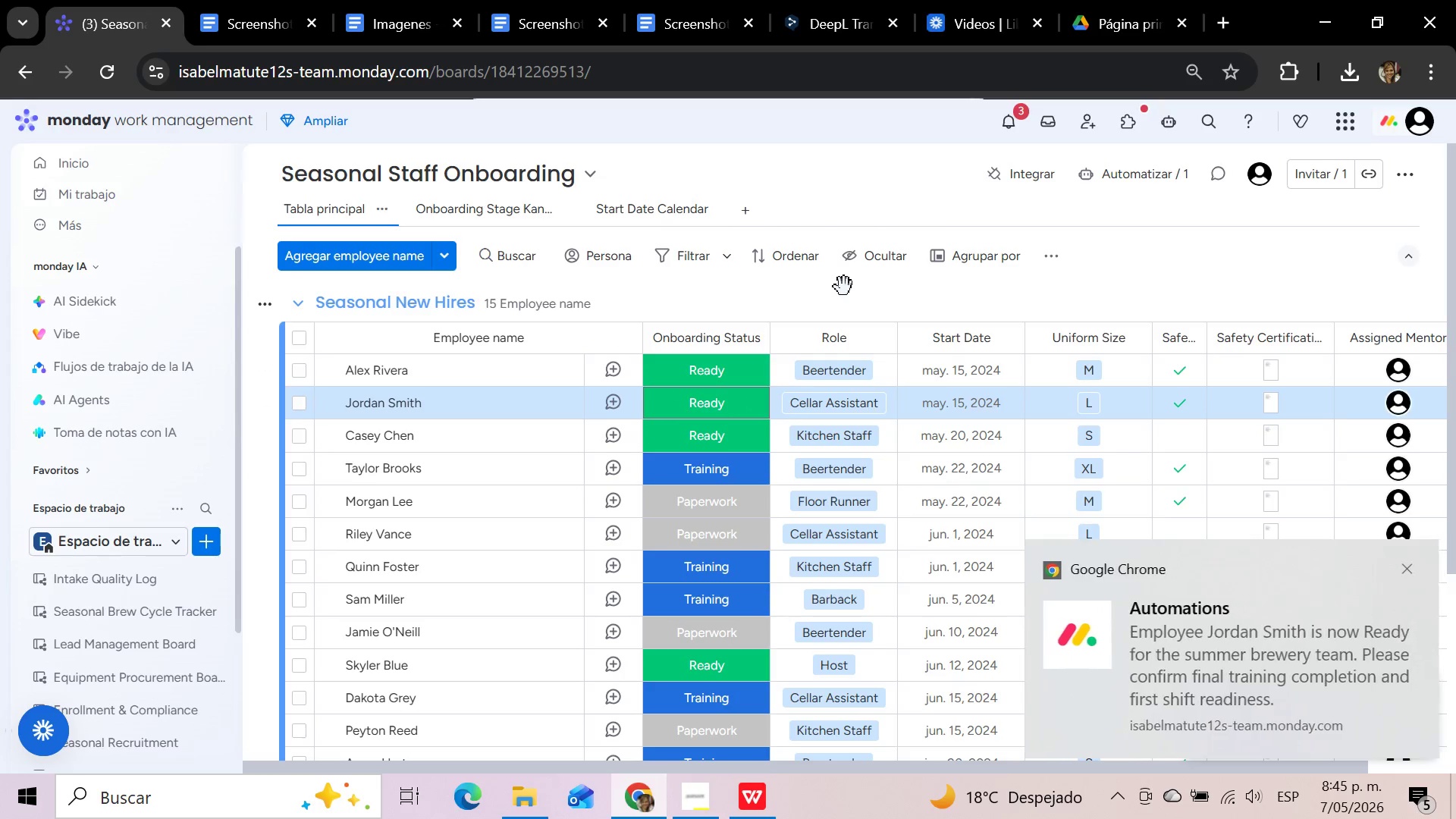 
key(Meta+Shift+S)
 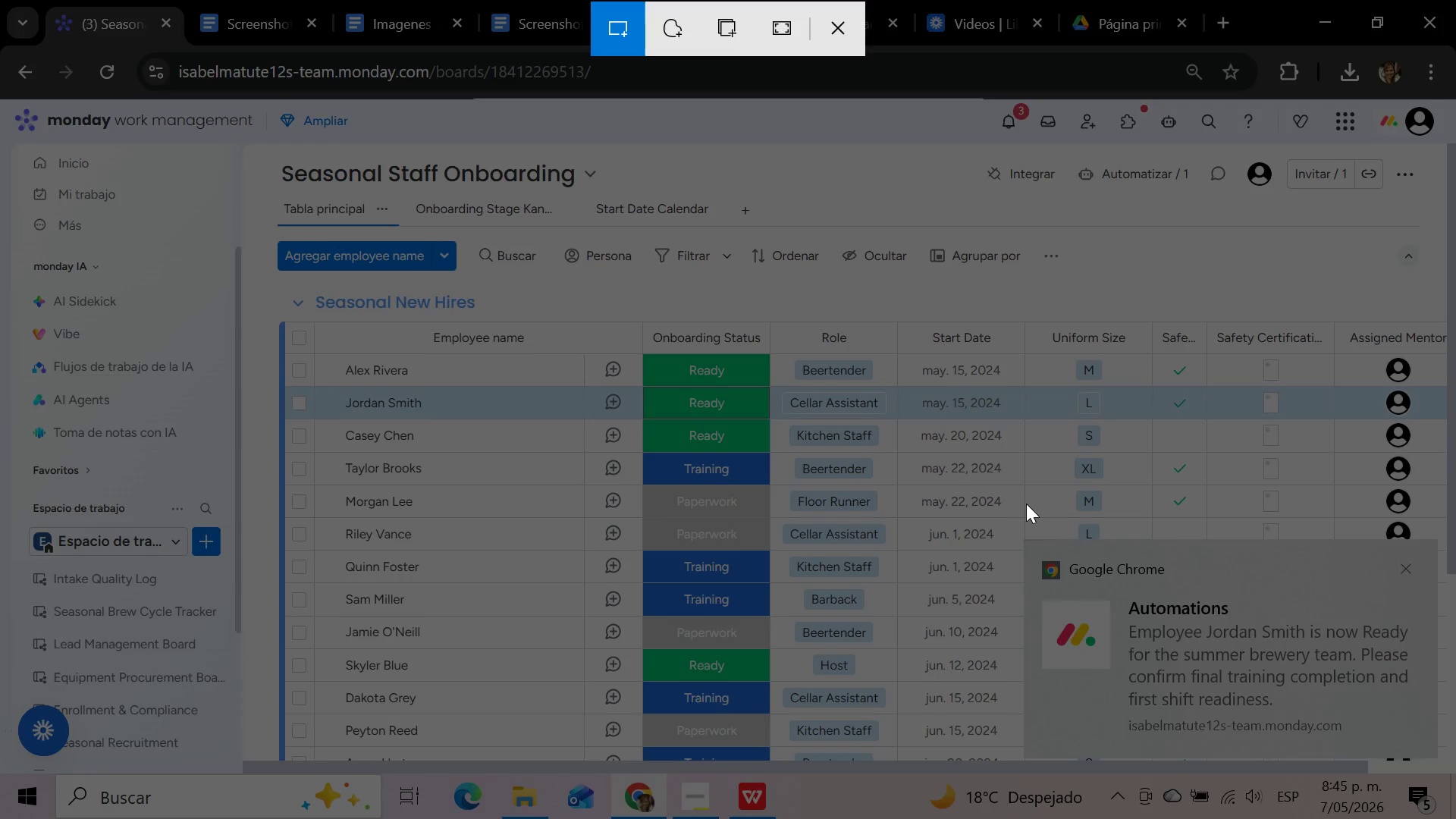 
wait(6.09)
 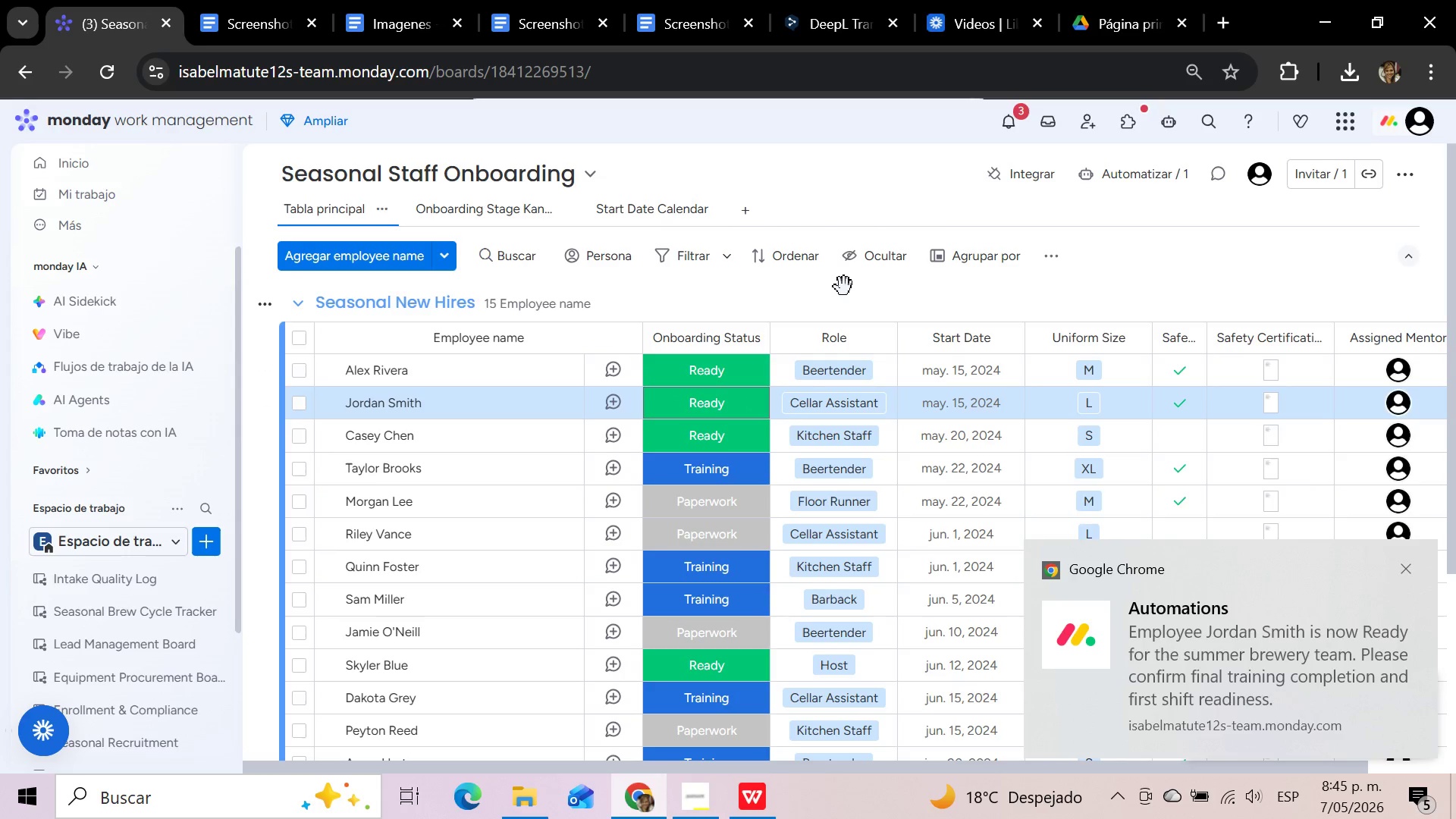 
left_click_drag(start_coordinate=[1025, 538], to_coordinate=[1437, 757])
 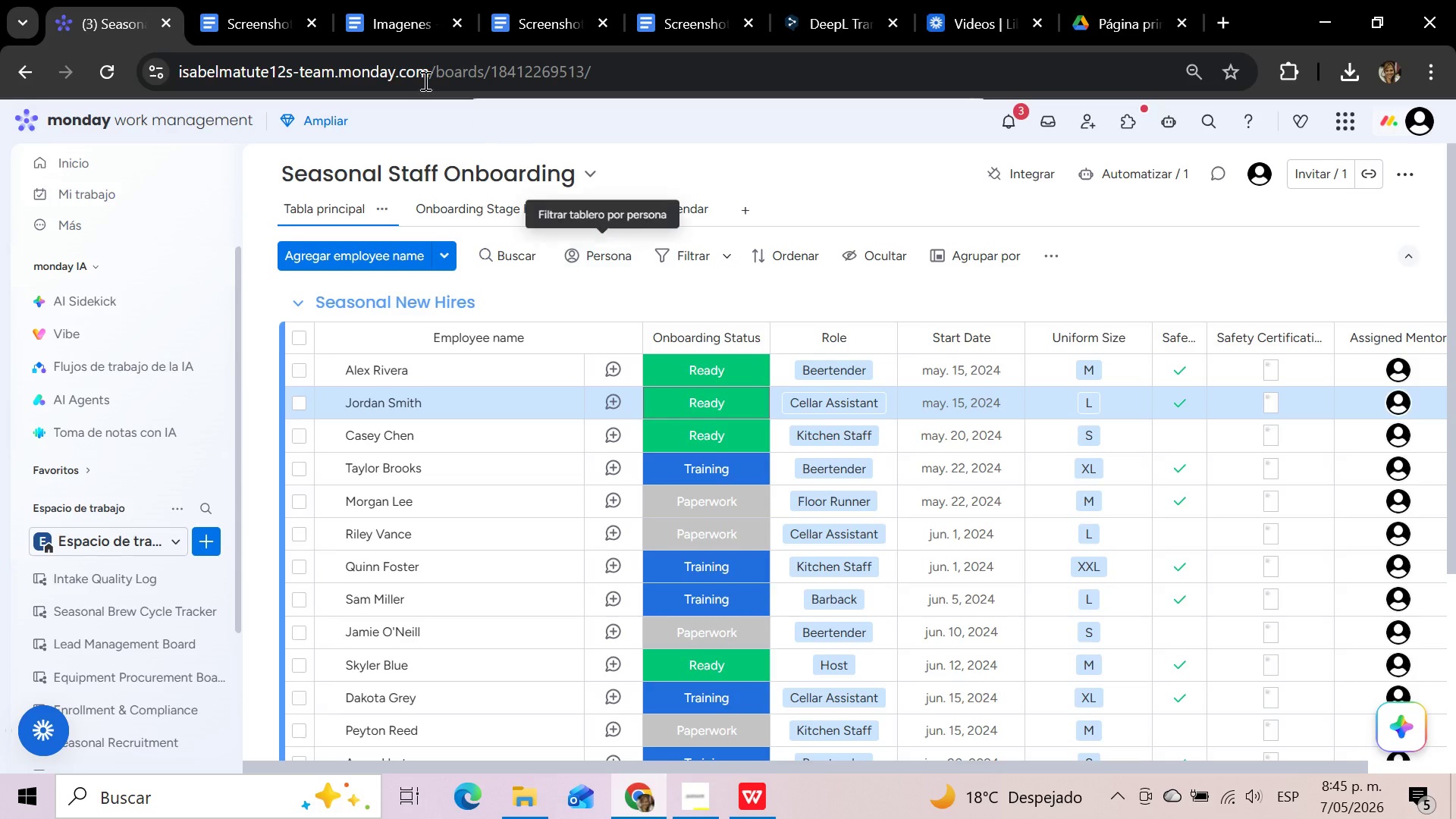 
left_click([272, 8])
 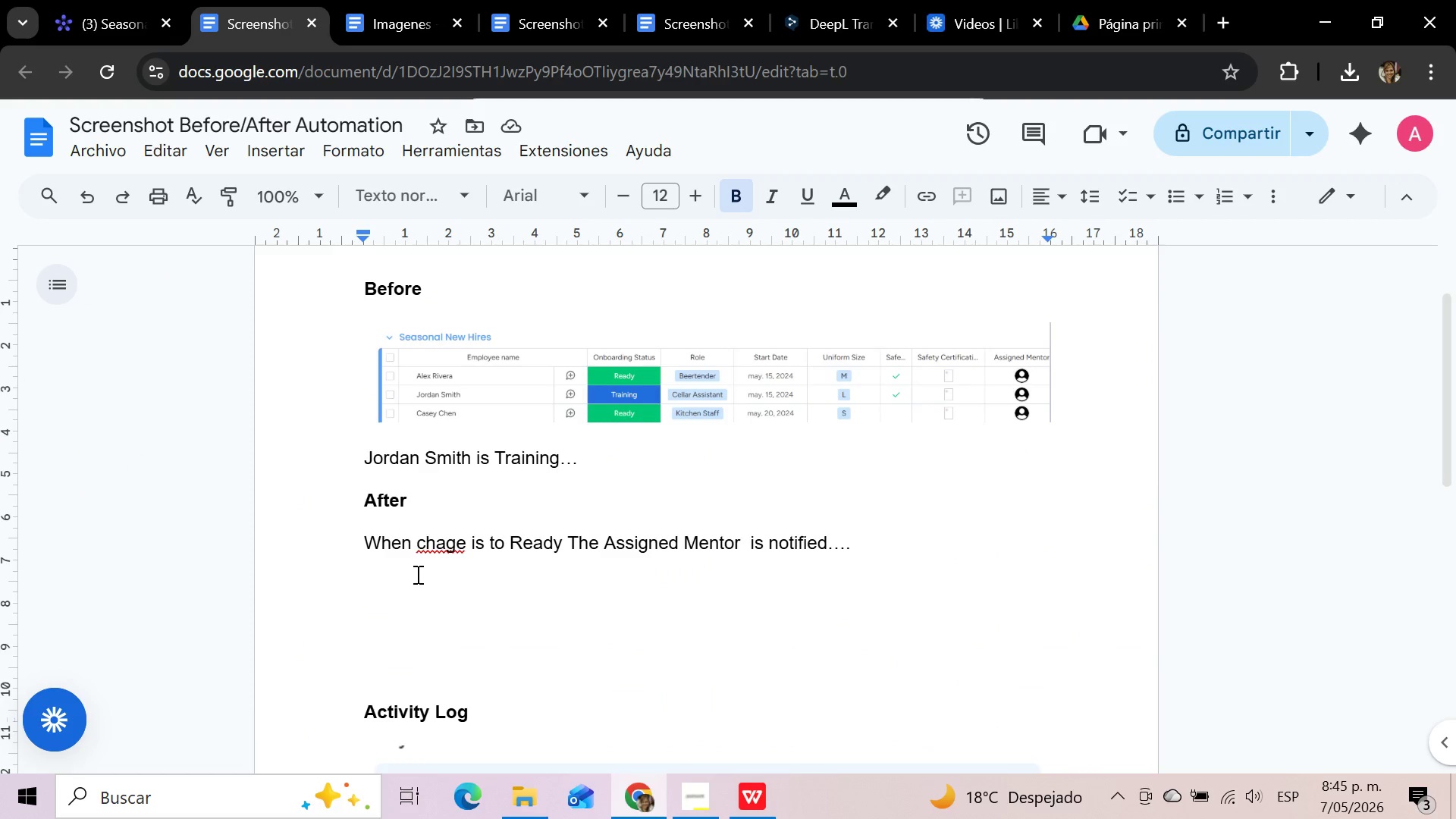 
left_click([388, 575])
 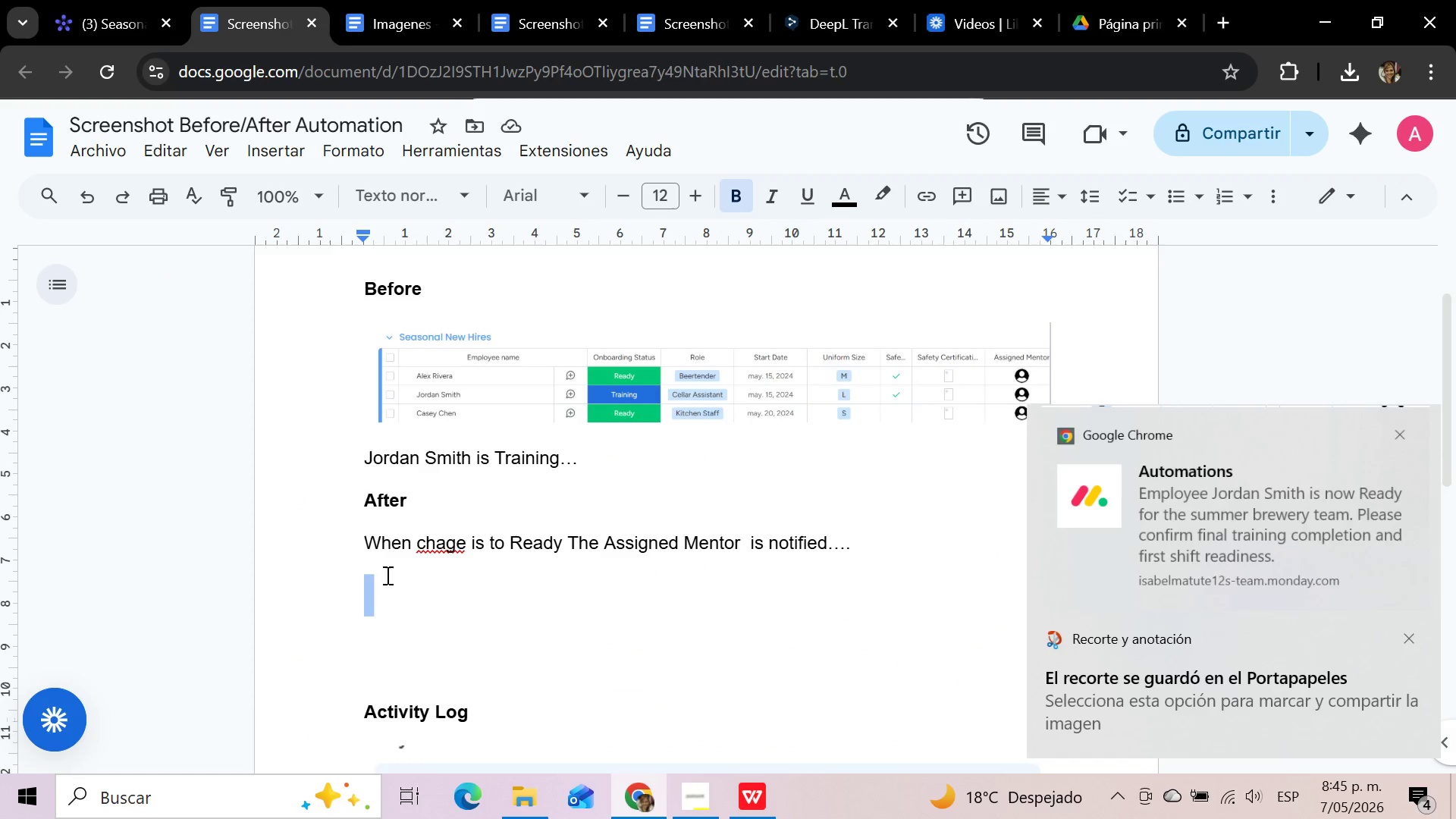 
left_click([382, 575])
 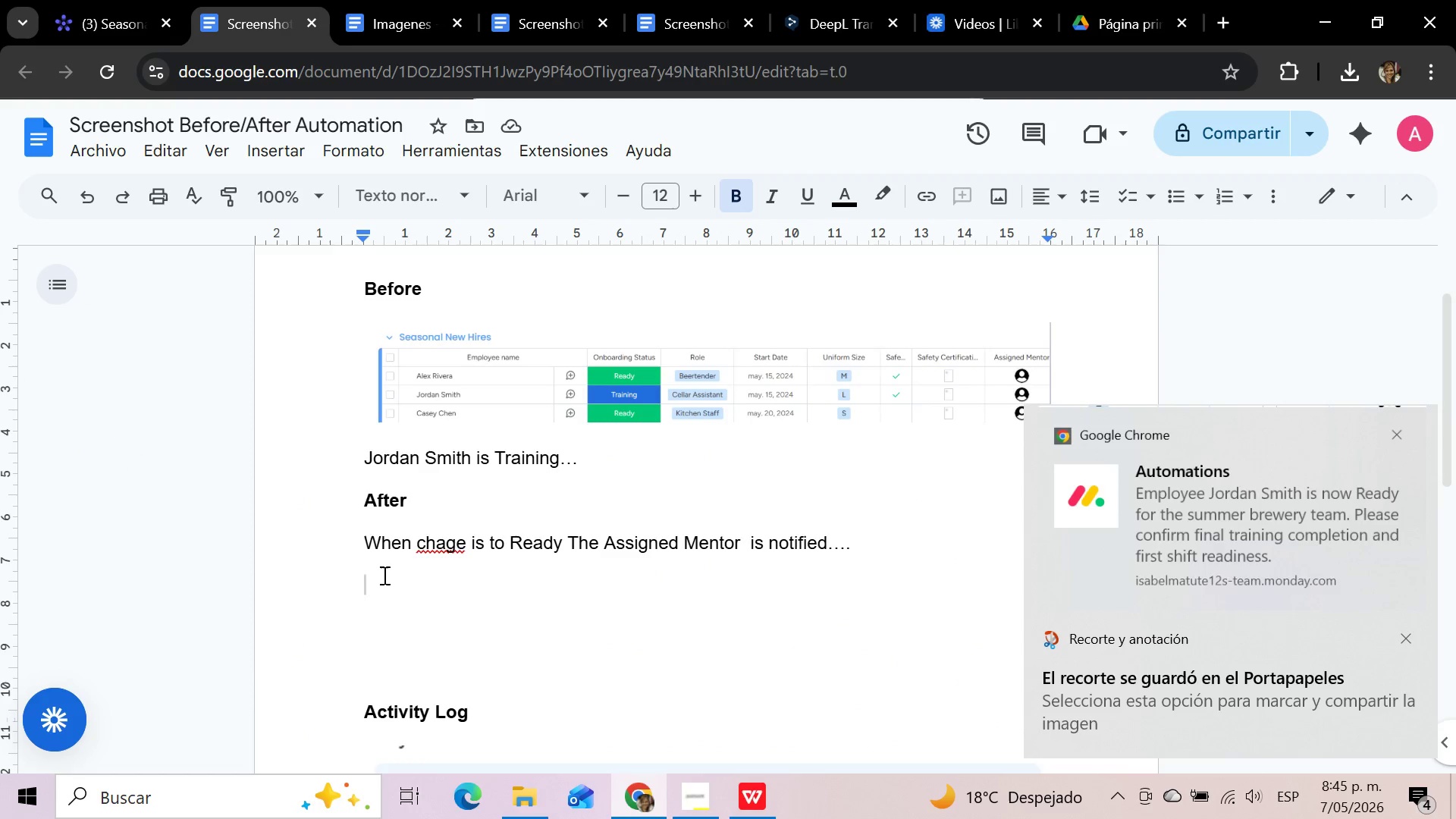 
key(Control+V)
 